 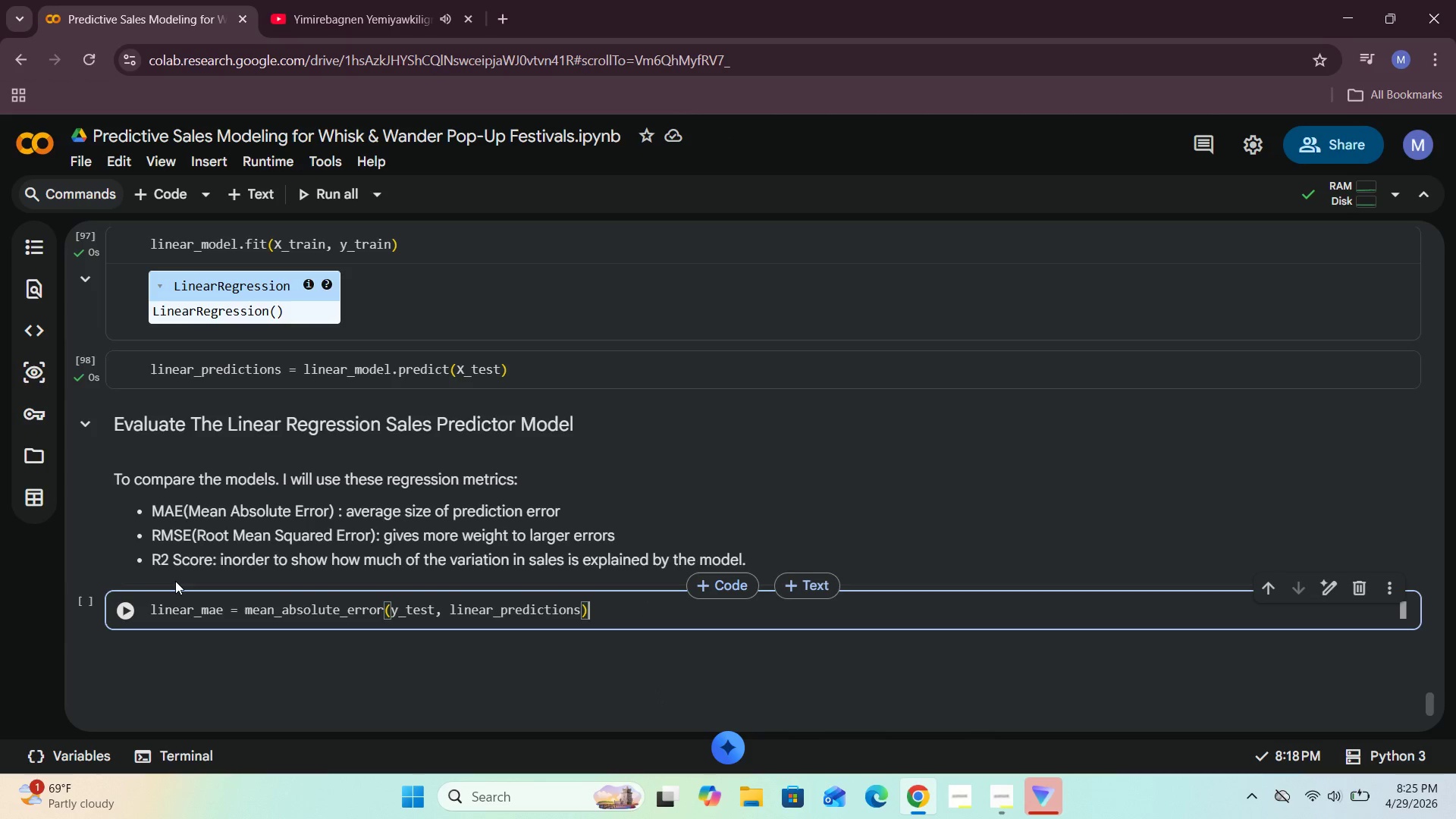 
left_click([111, 608])
 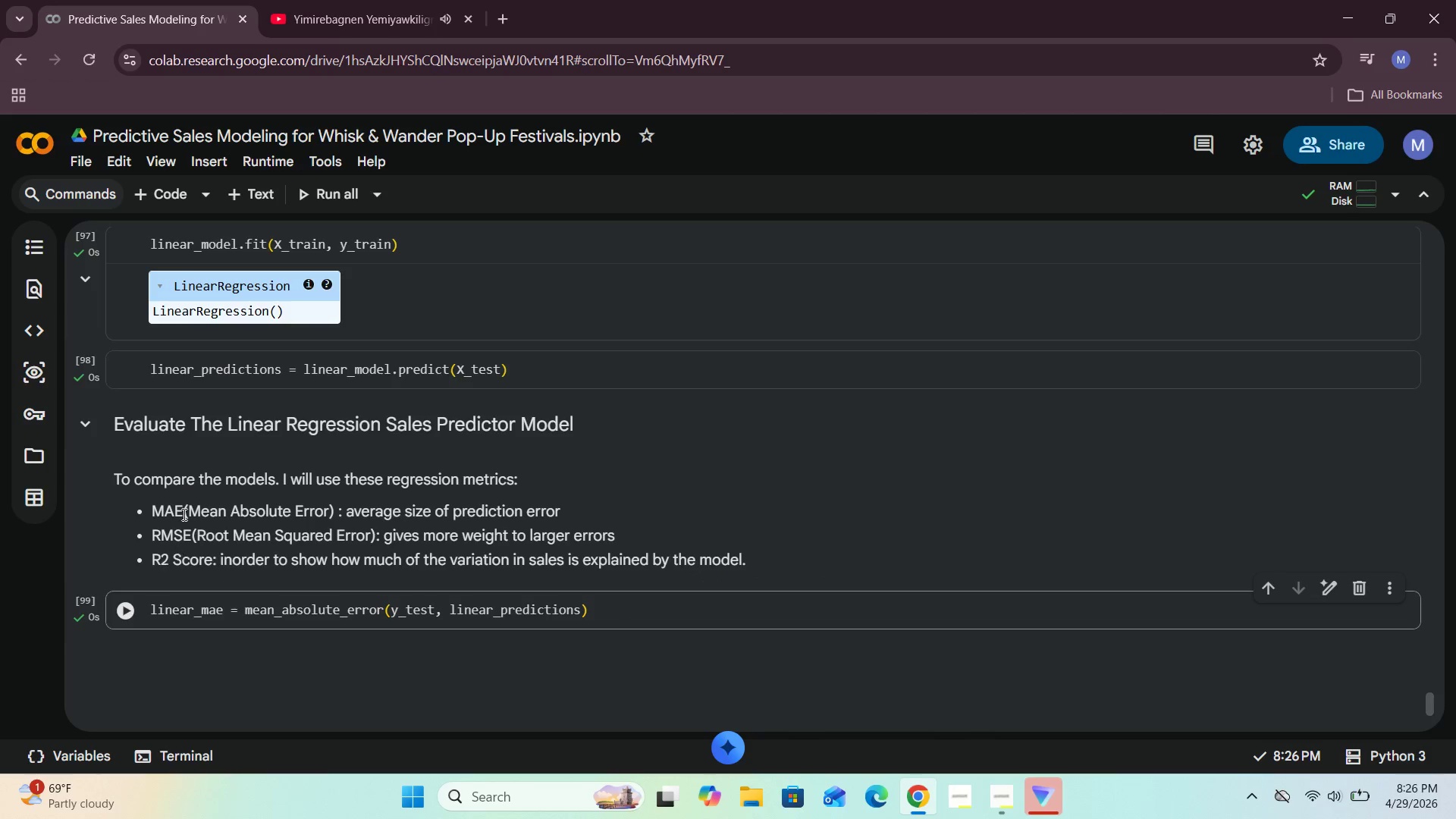 
scroll: coordinate [183, 494], scroll_direction: down, amount: 2.0
 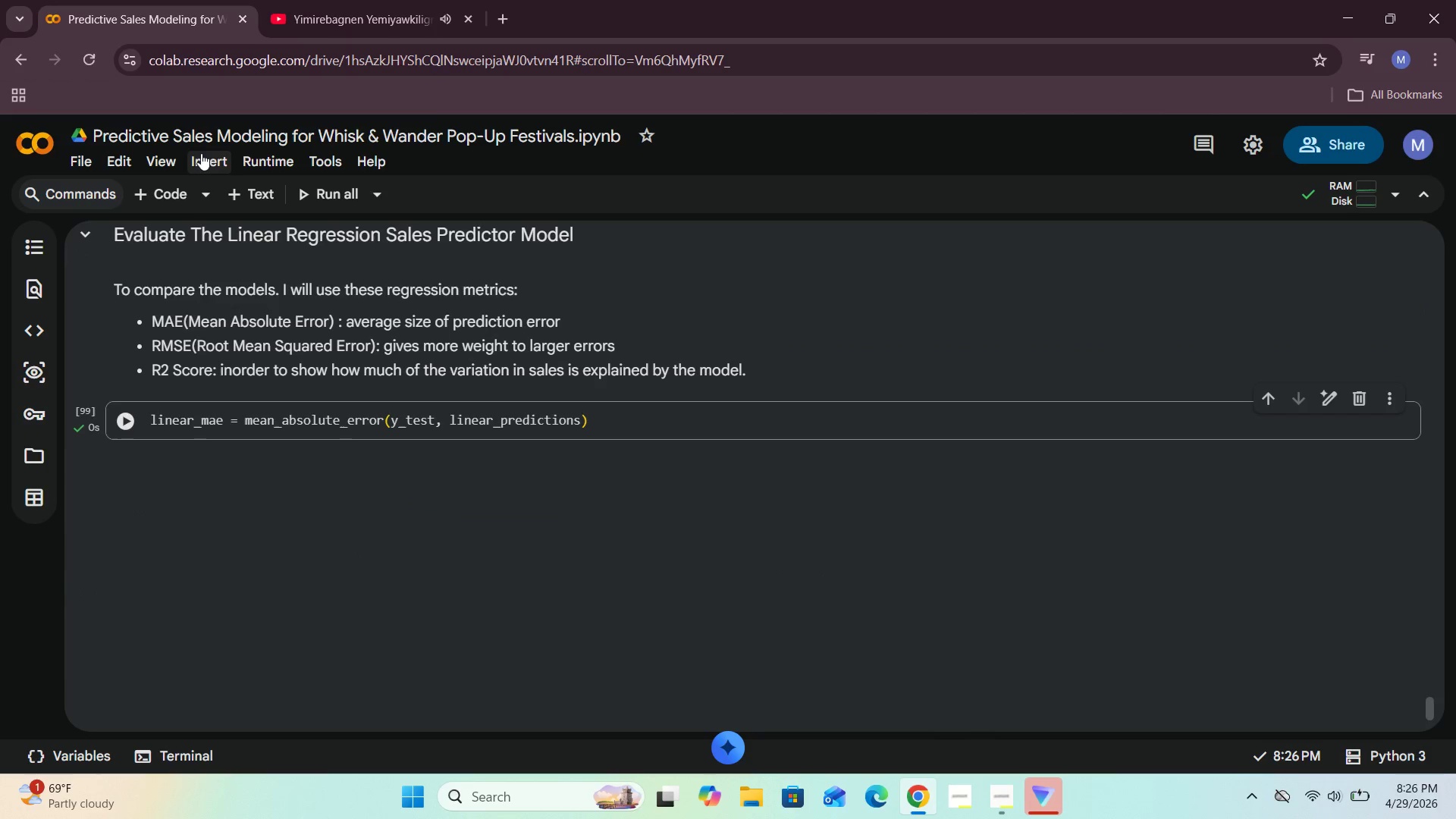 
left_click([171, 193])
 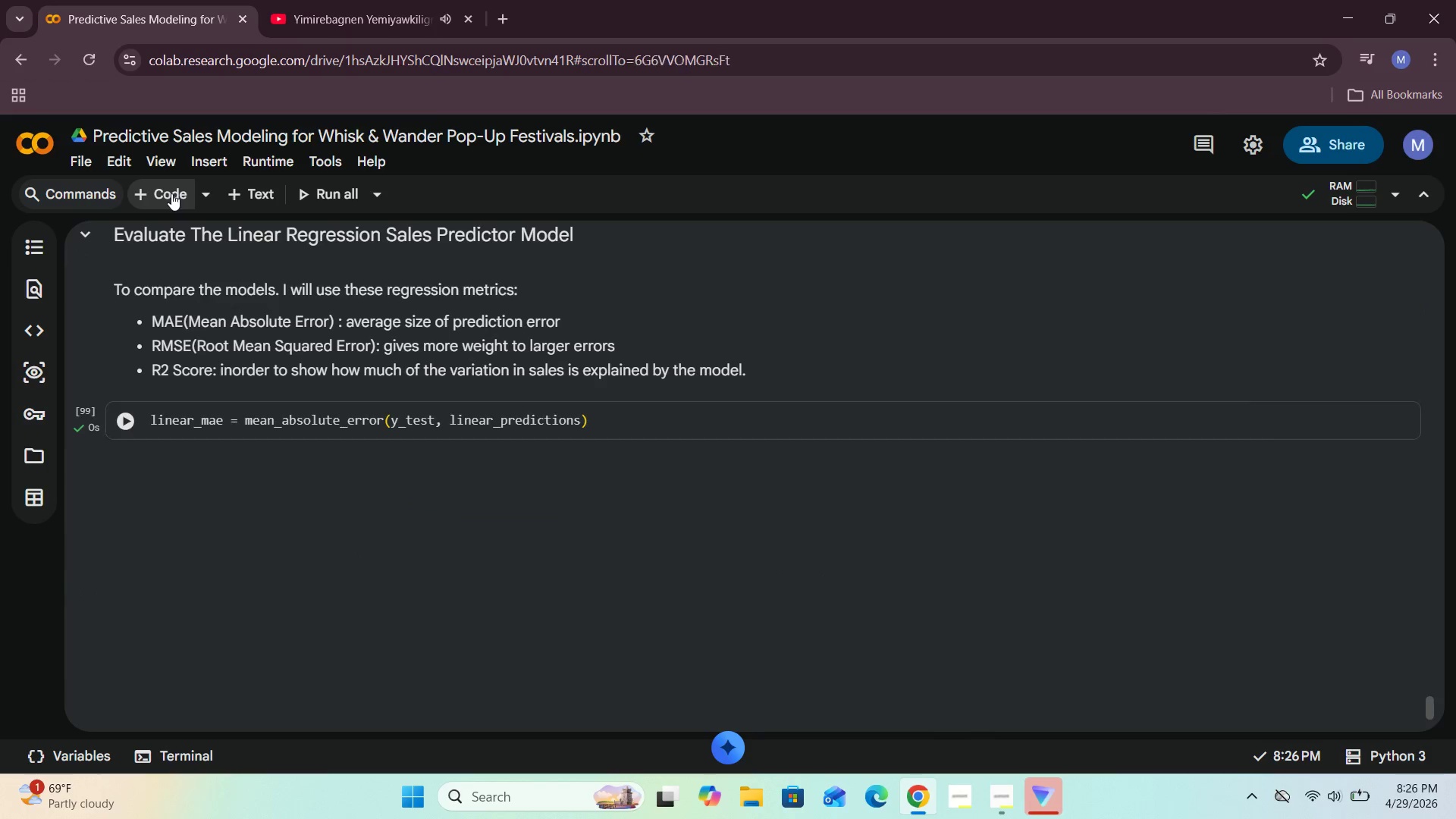 
mouse_move([158, 201])
 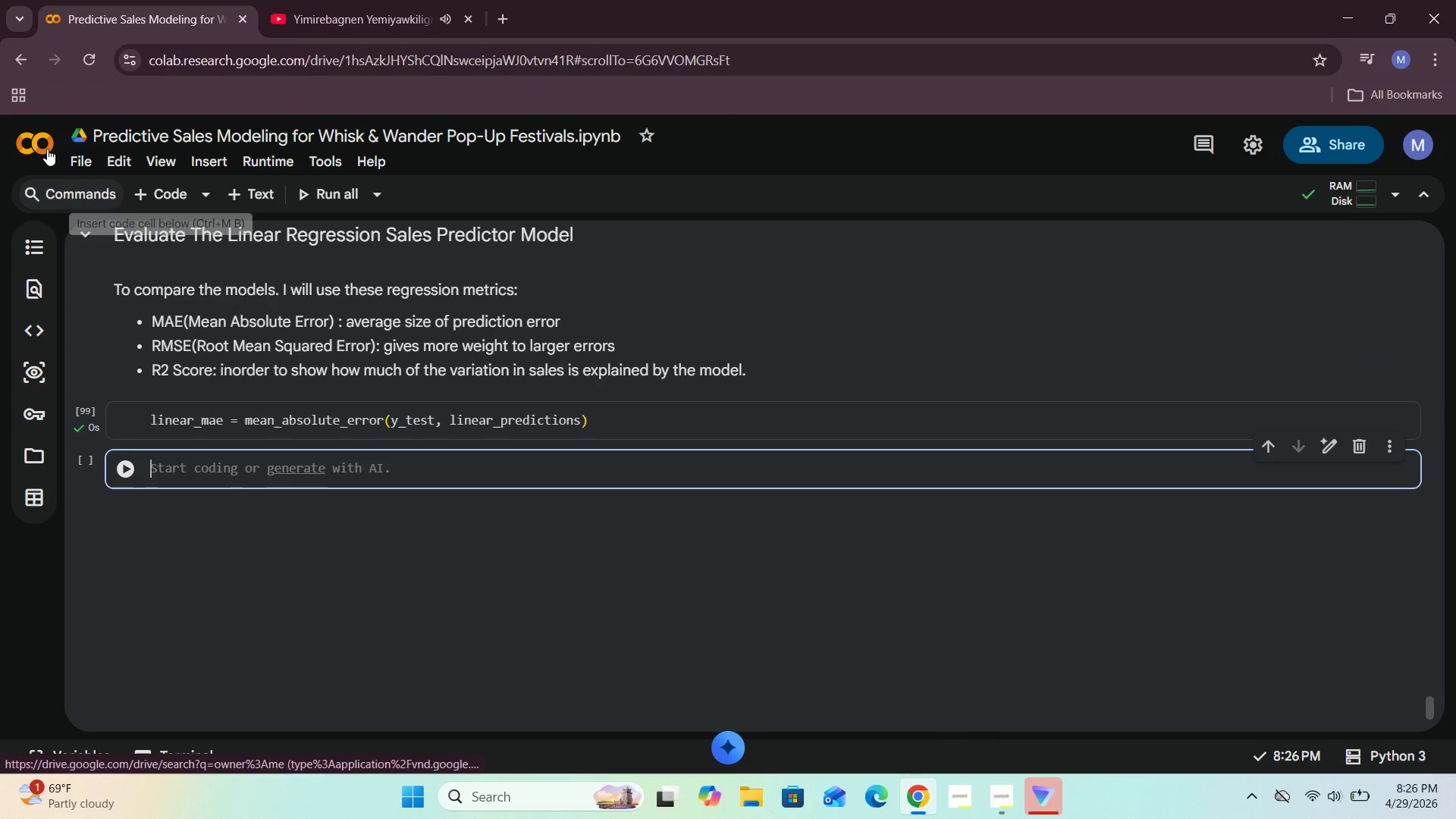 
type(lnear_rmser)
key(Backspace)
type( = np.sqrt(mean)
 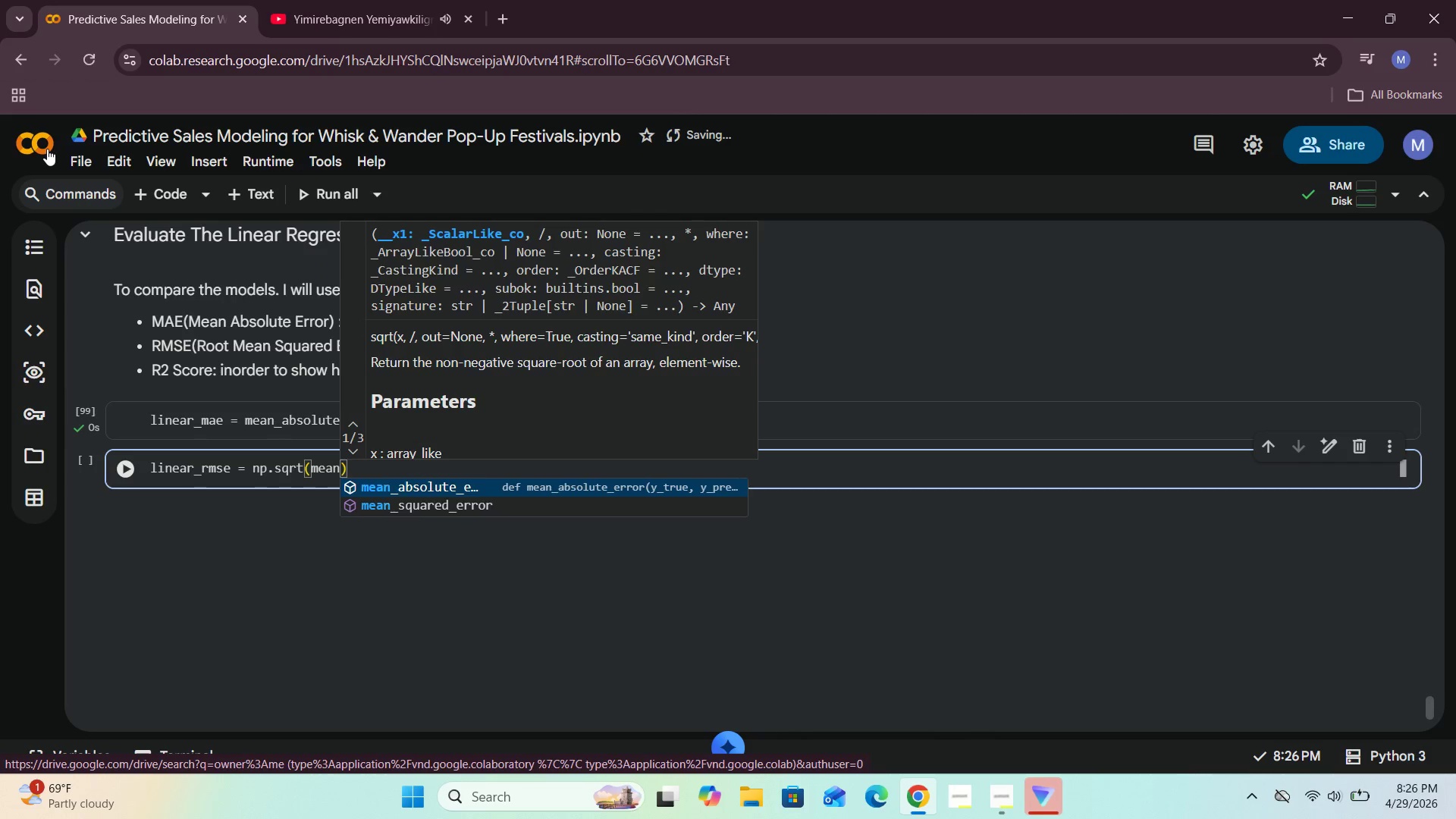 
hold_key(key=I, duration=0.33)
 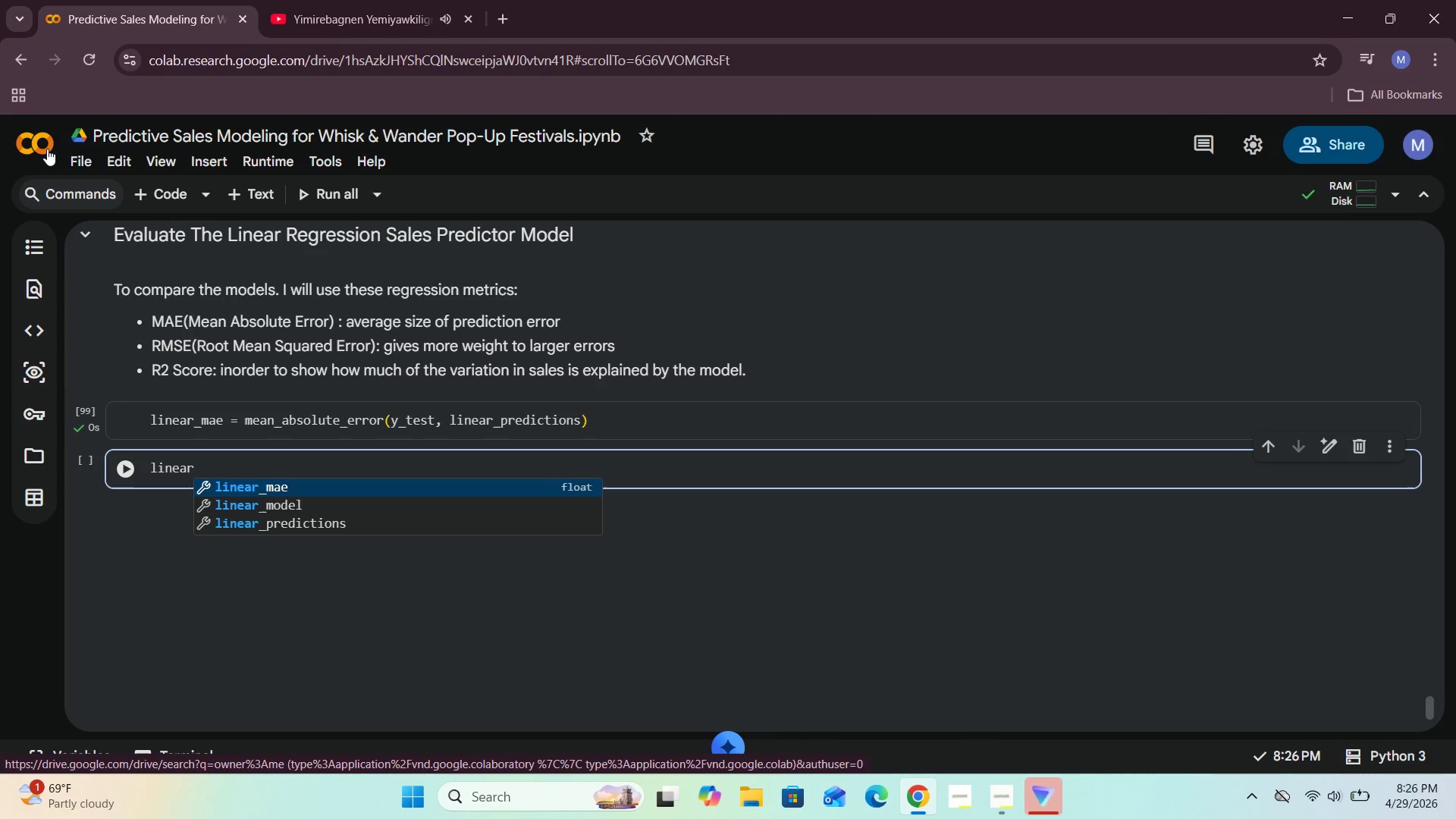 
mouse_move([187, 203])
 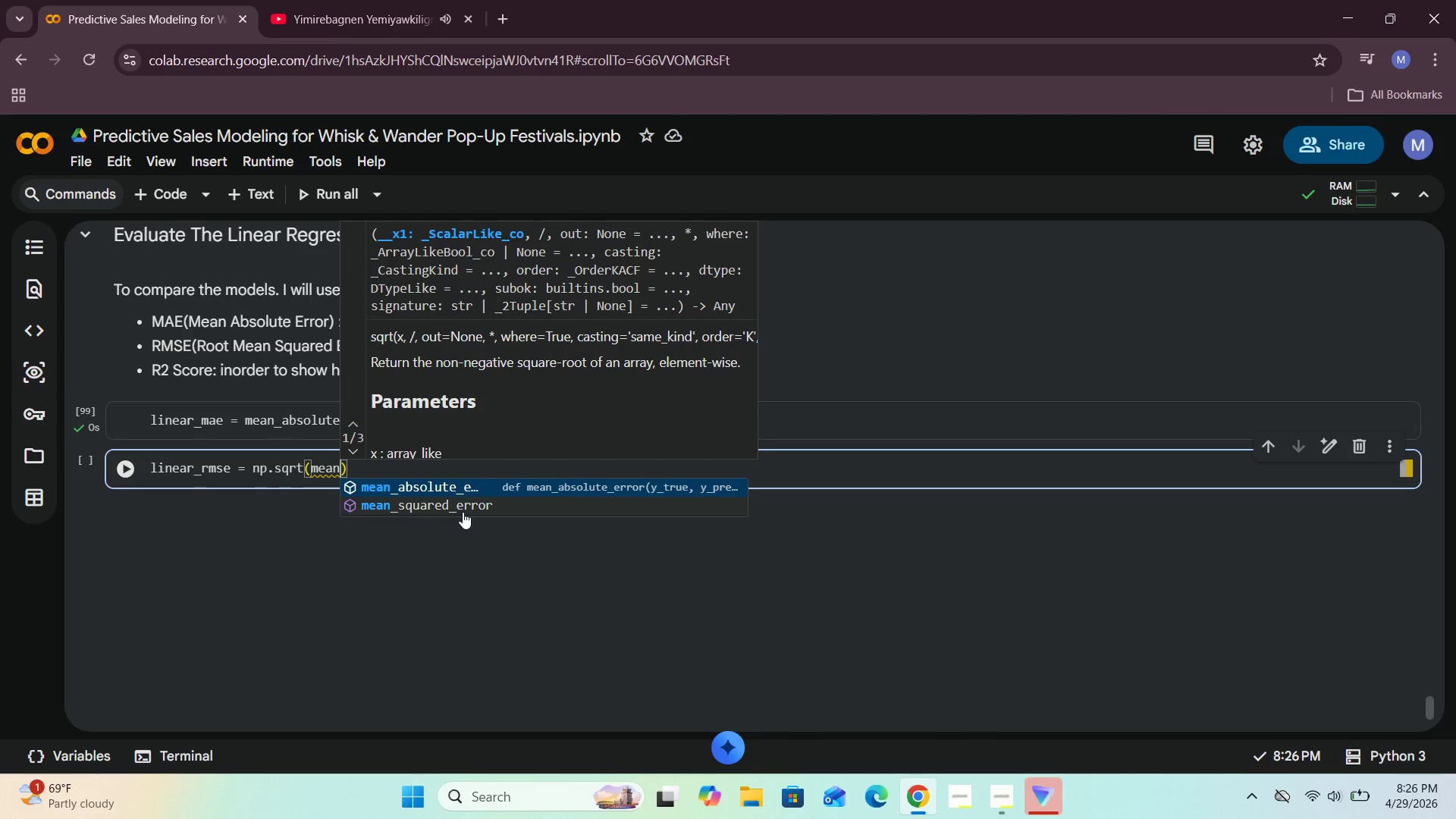 
left_click([463, 512])
 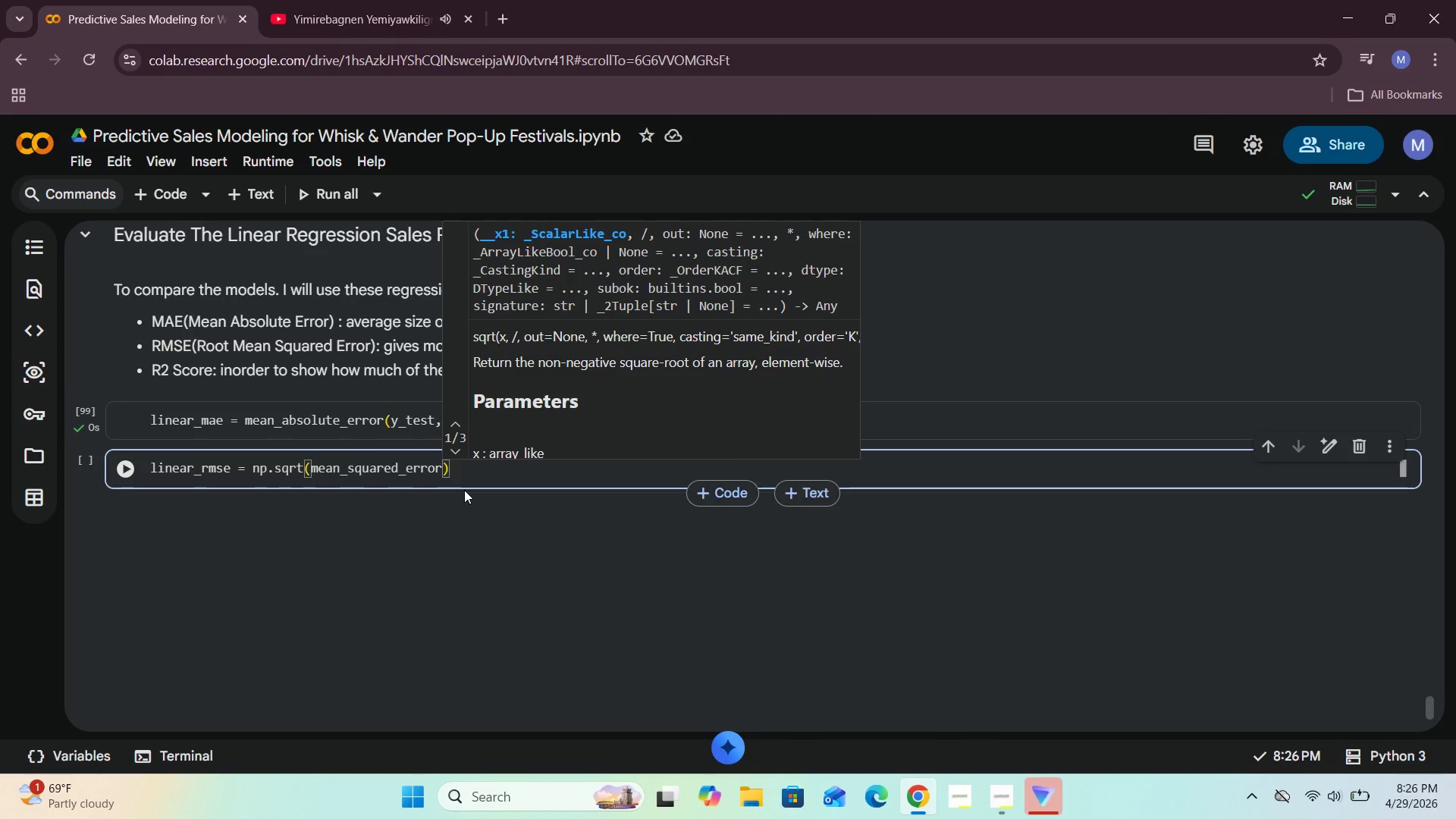 
type((y_etst)
key(Backspace)
key(Backspace)
key(Backspace)
key(Backspace)
type(test)
 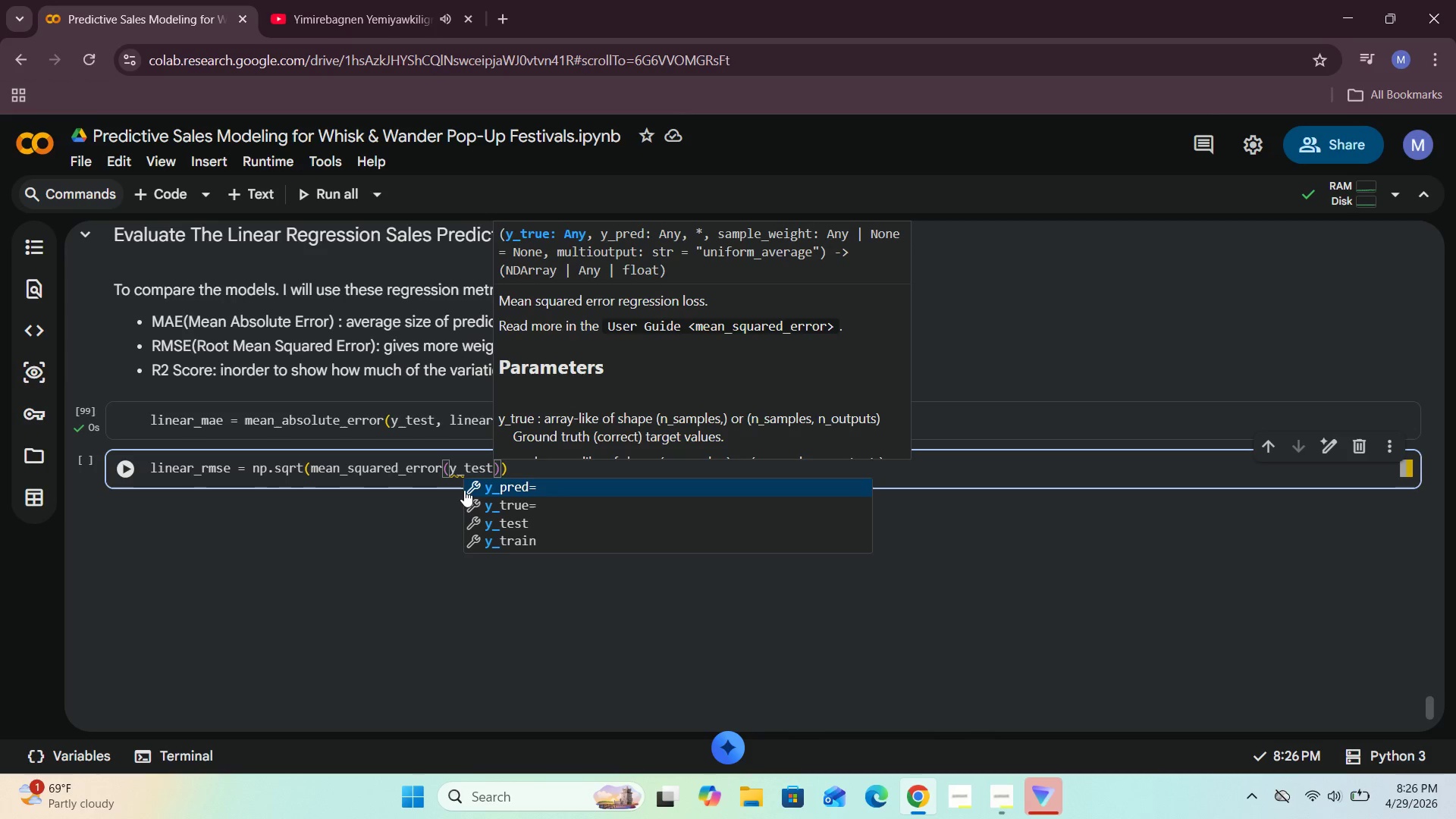 
key(Comma)
 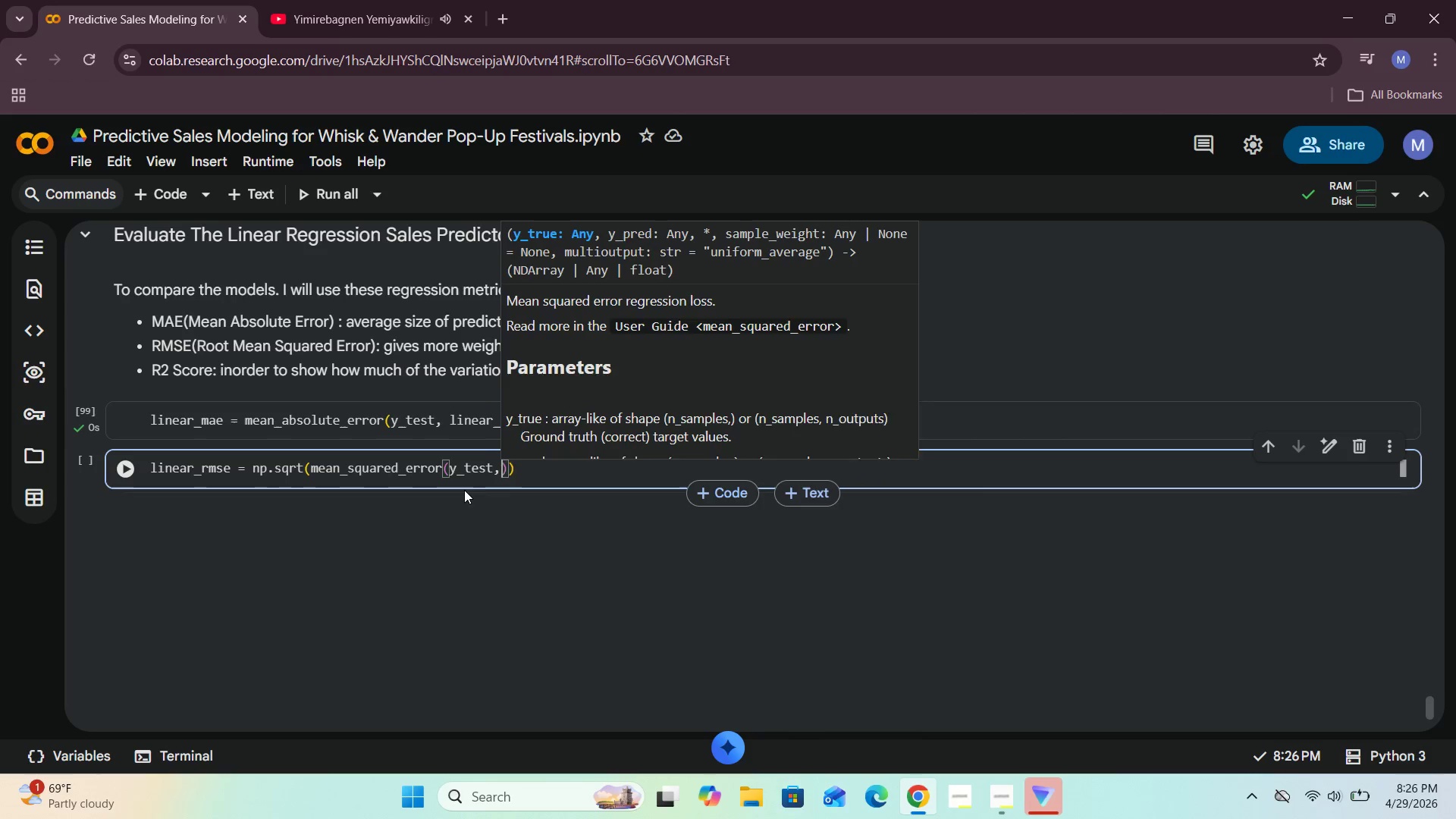 
key(Space)
 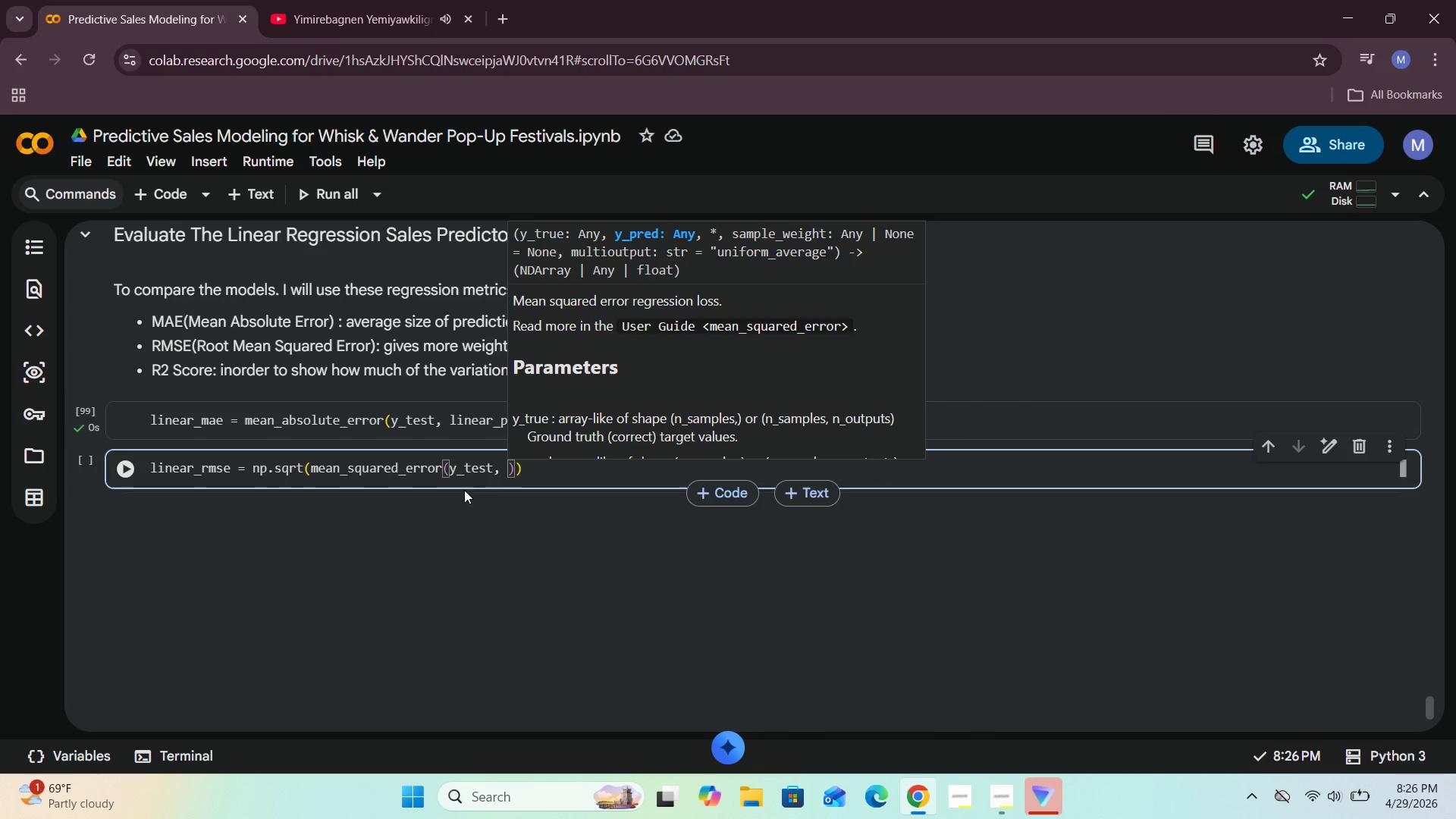 
type(lnr)
key(Backspace)
type(ear_predictions)
 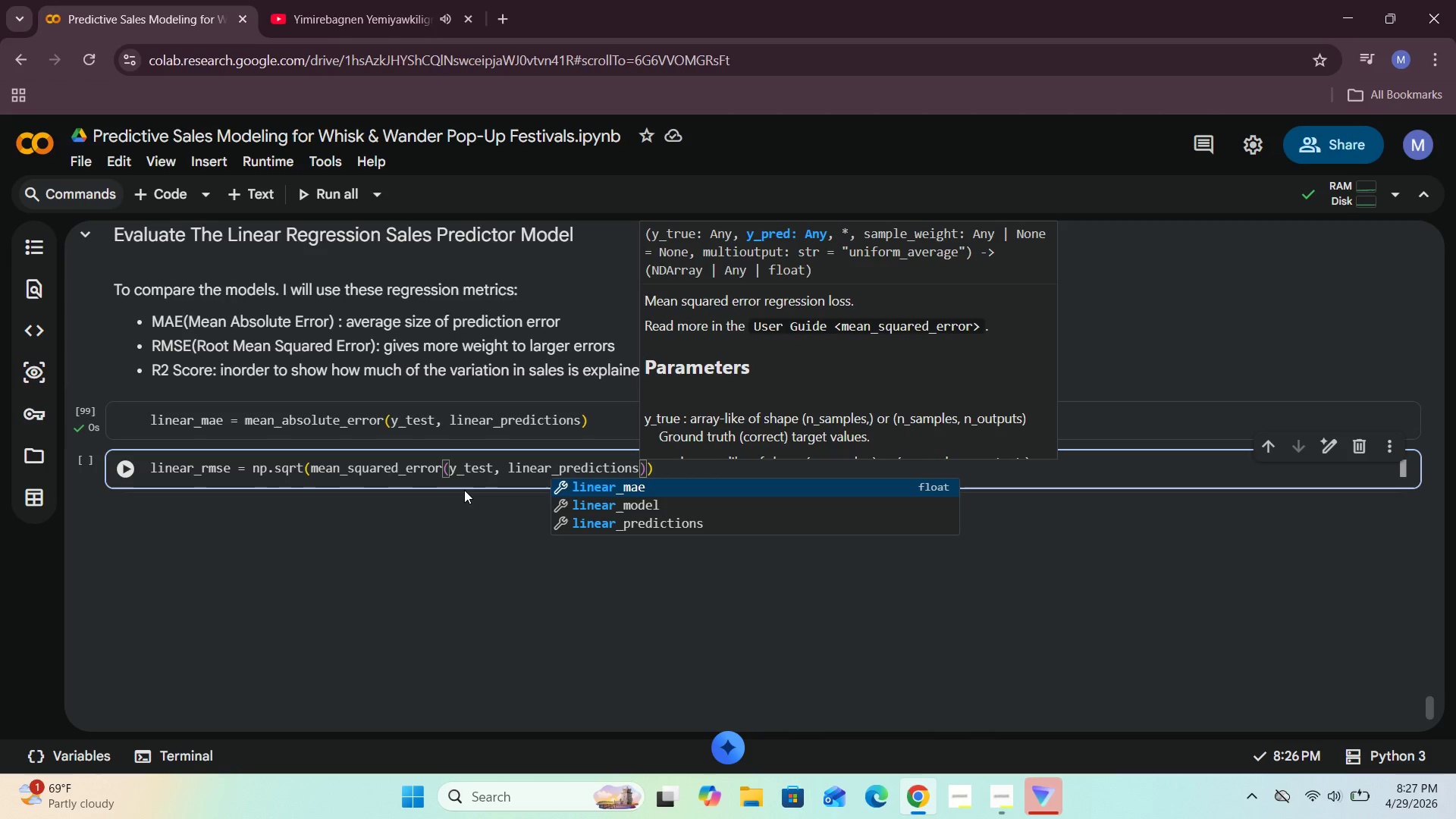 
scroll: coordinate [464, 490], scroll_direction: up, amount: 1.0
 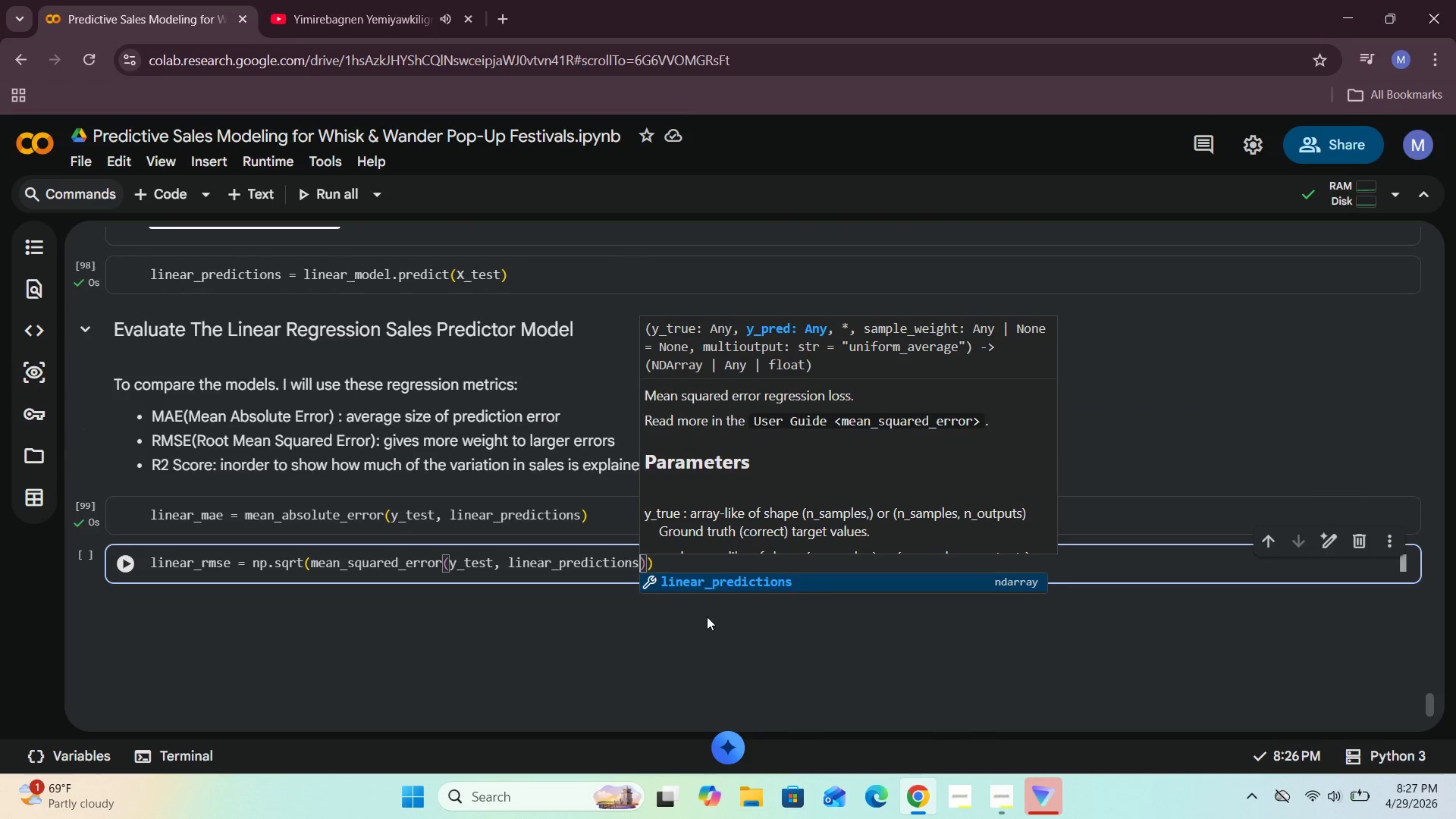 
left_click([712, 588])
 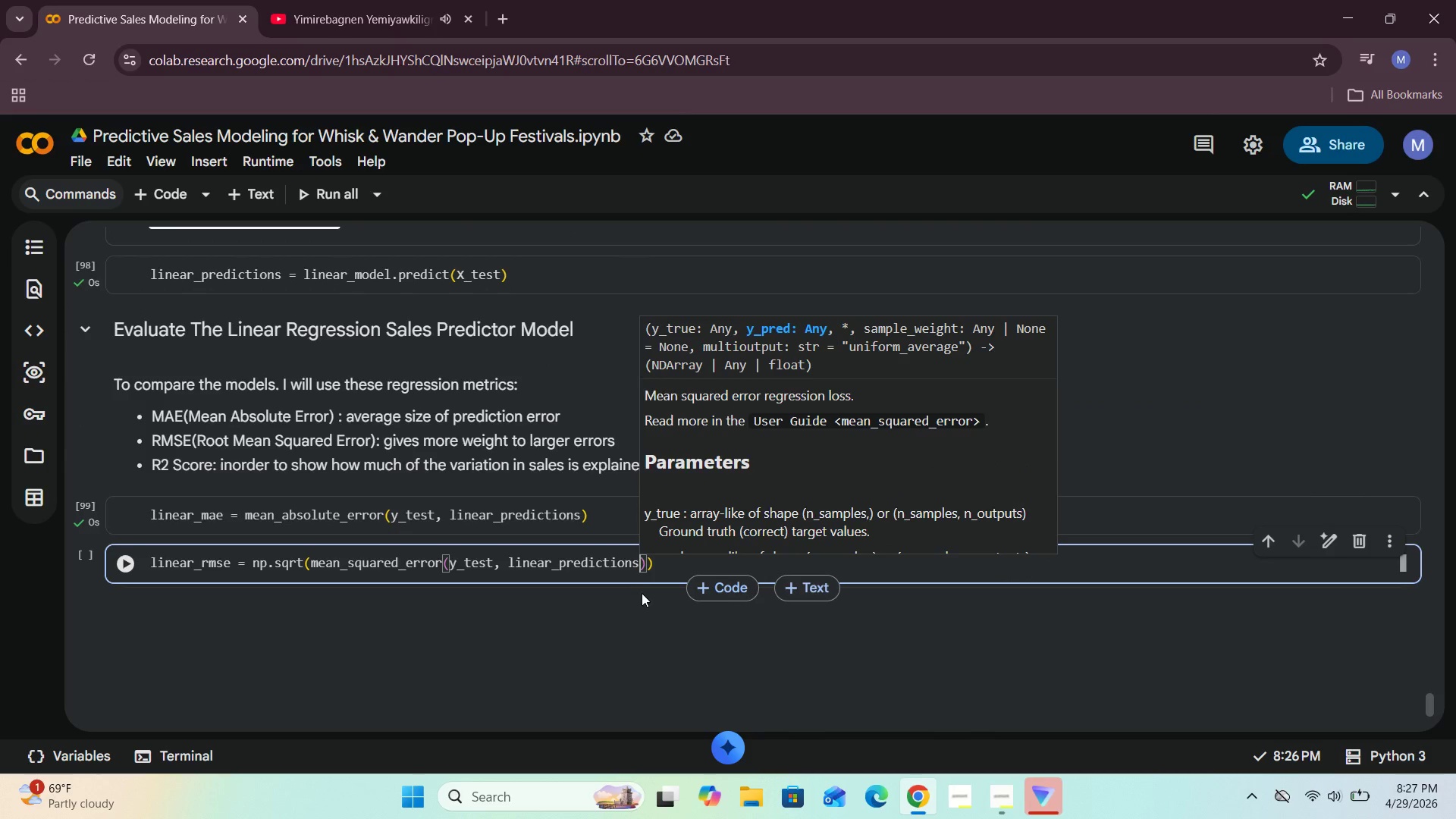 
wait(6.34)
 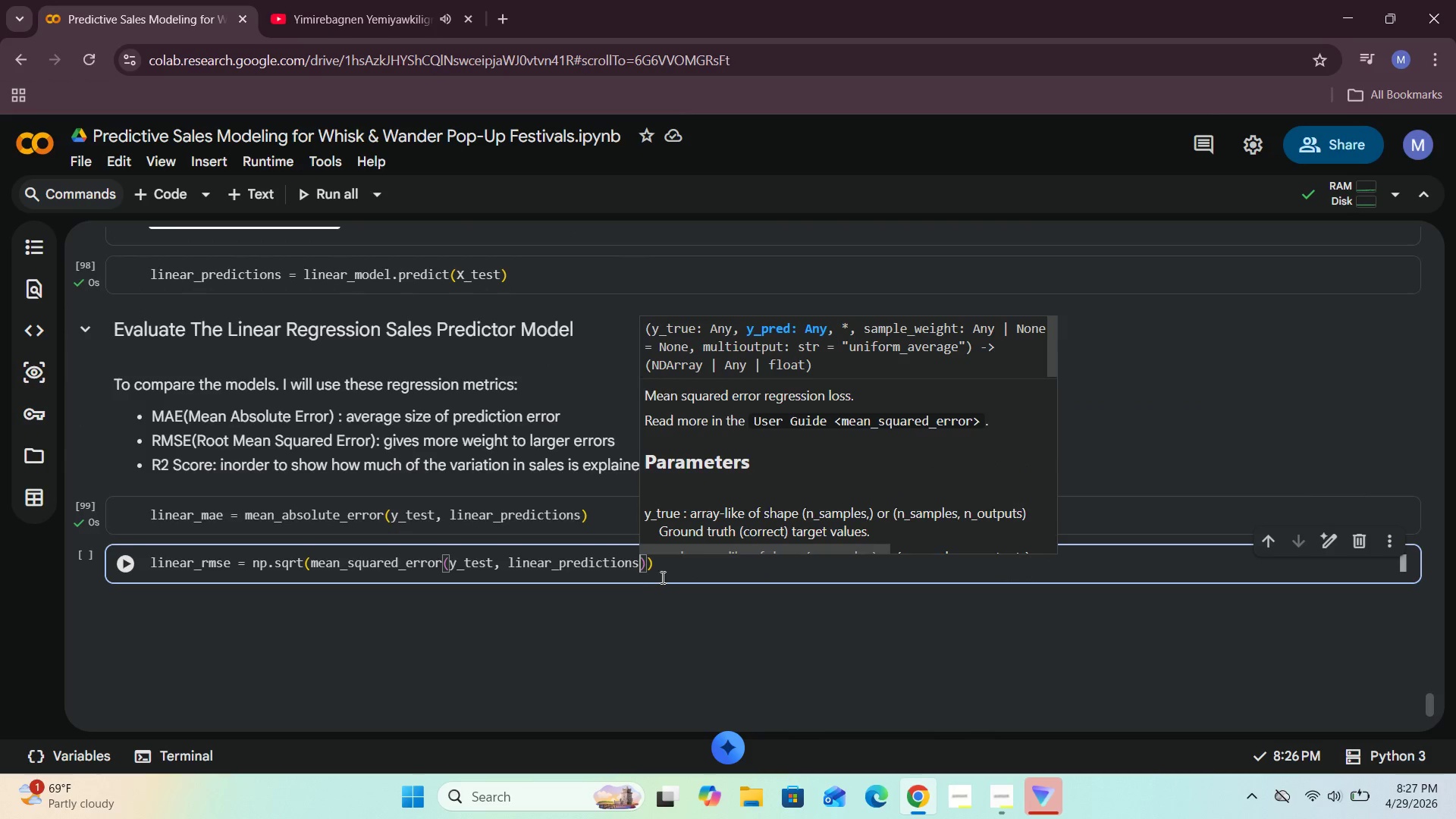 
left_click([661, 574])
 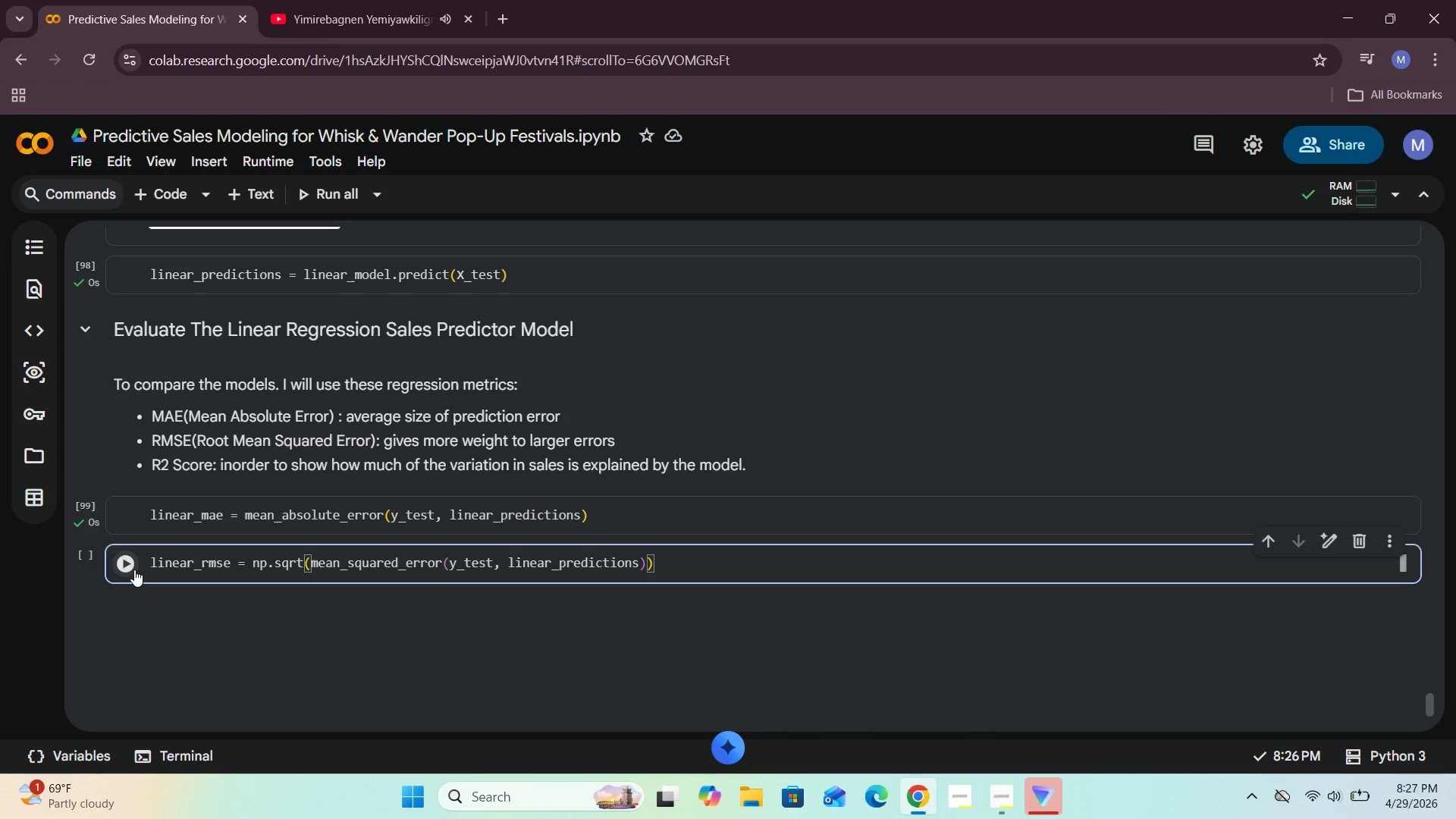 
left_click([134, 563])
 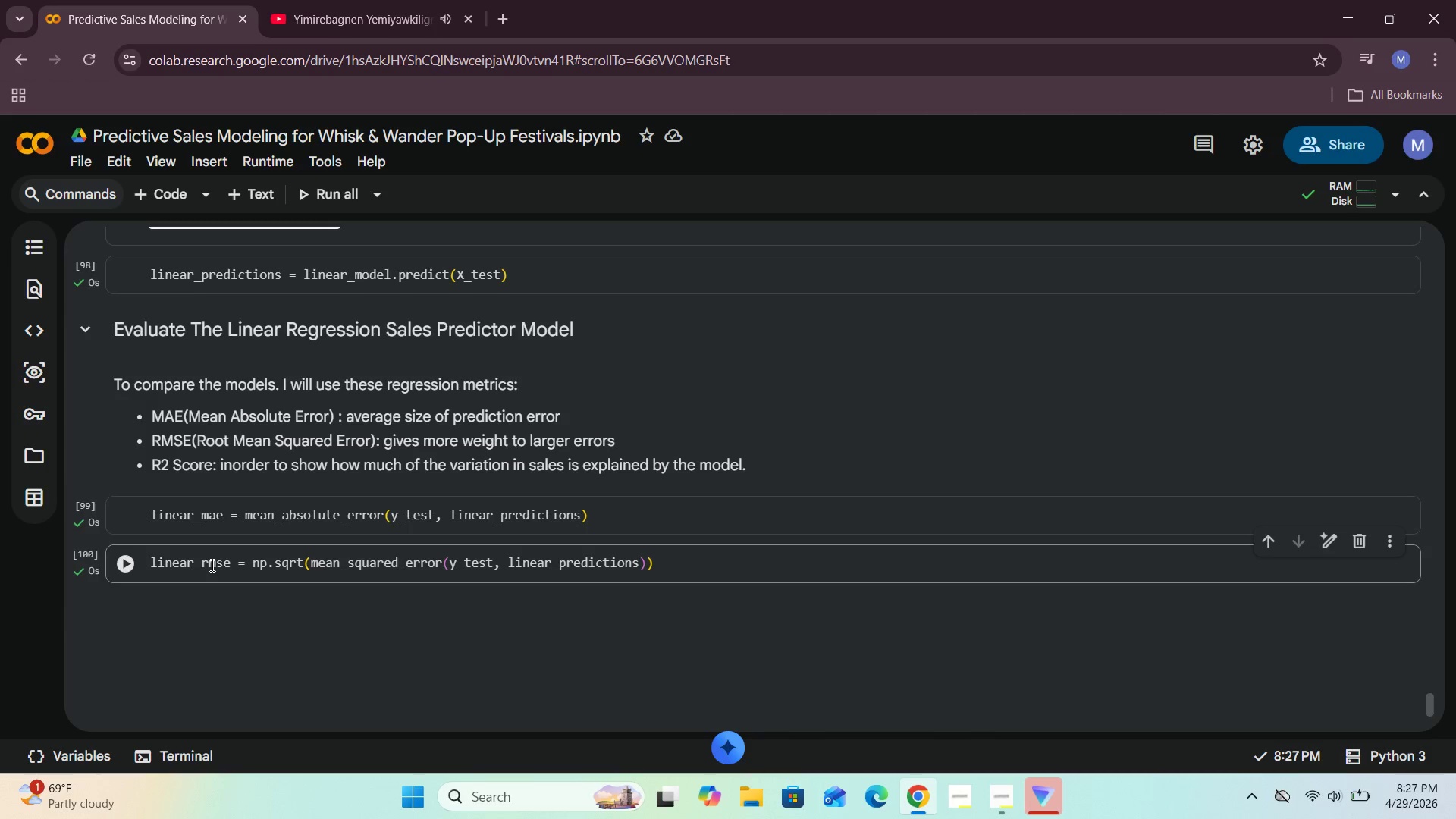 
scroll: coordinate [211, 565], scroll_direction: down, amount: 2.0
 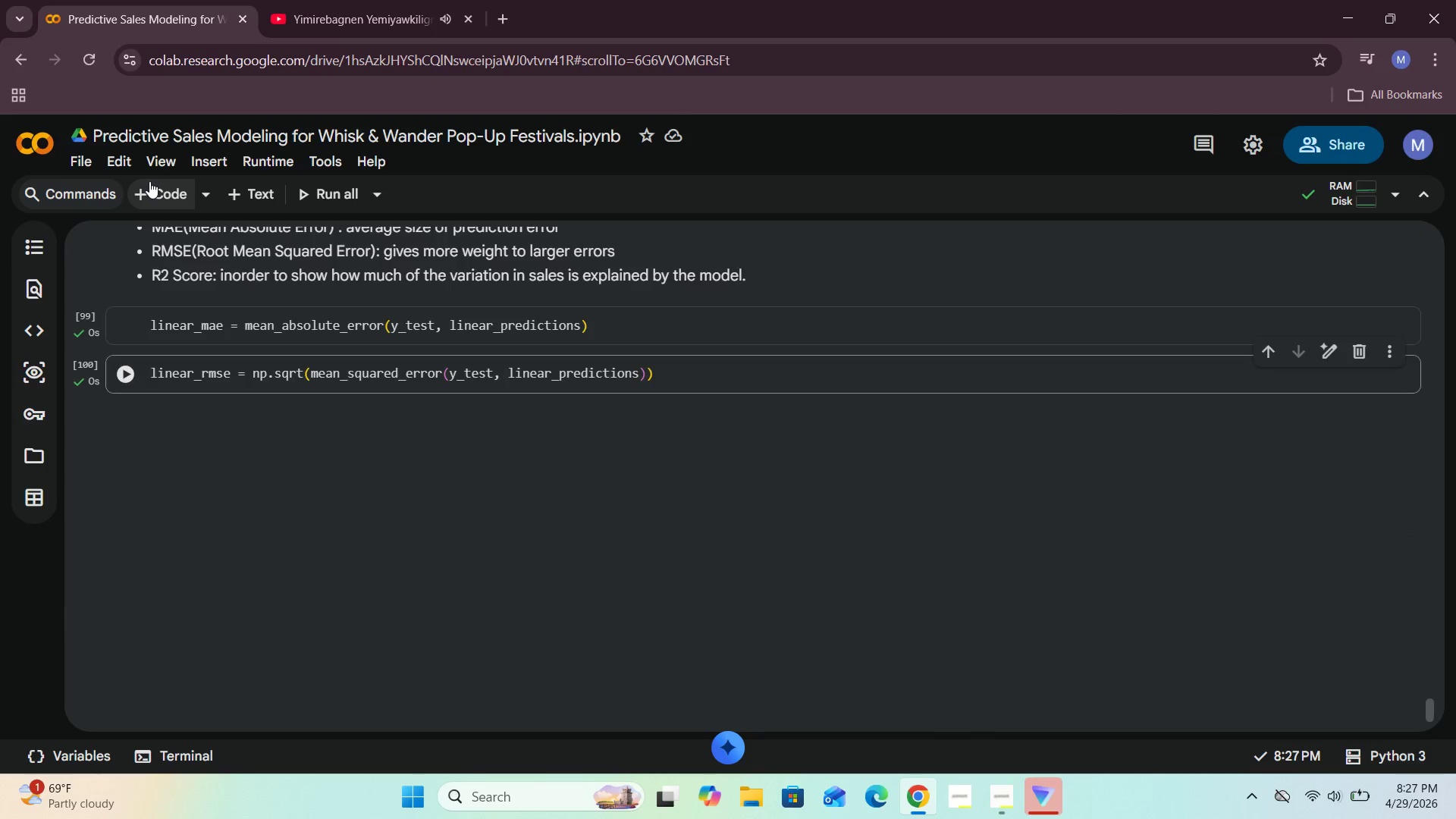 
left_click([149, 182])
 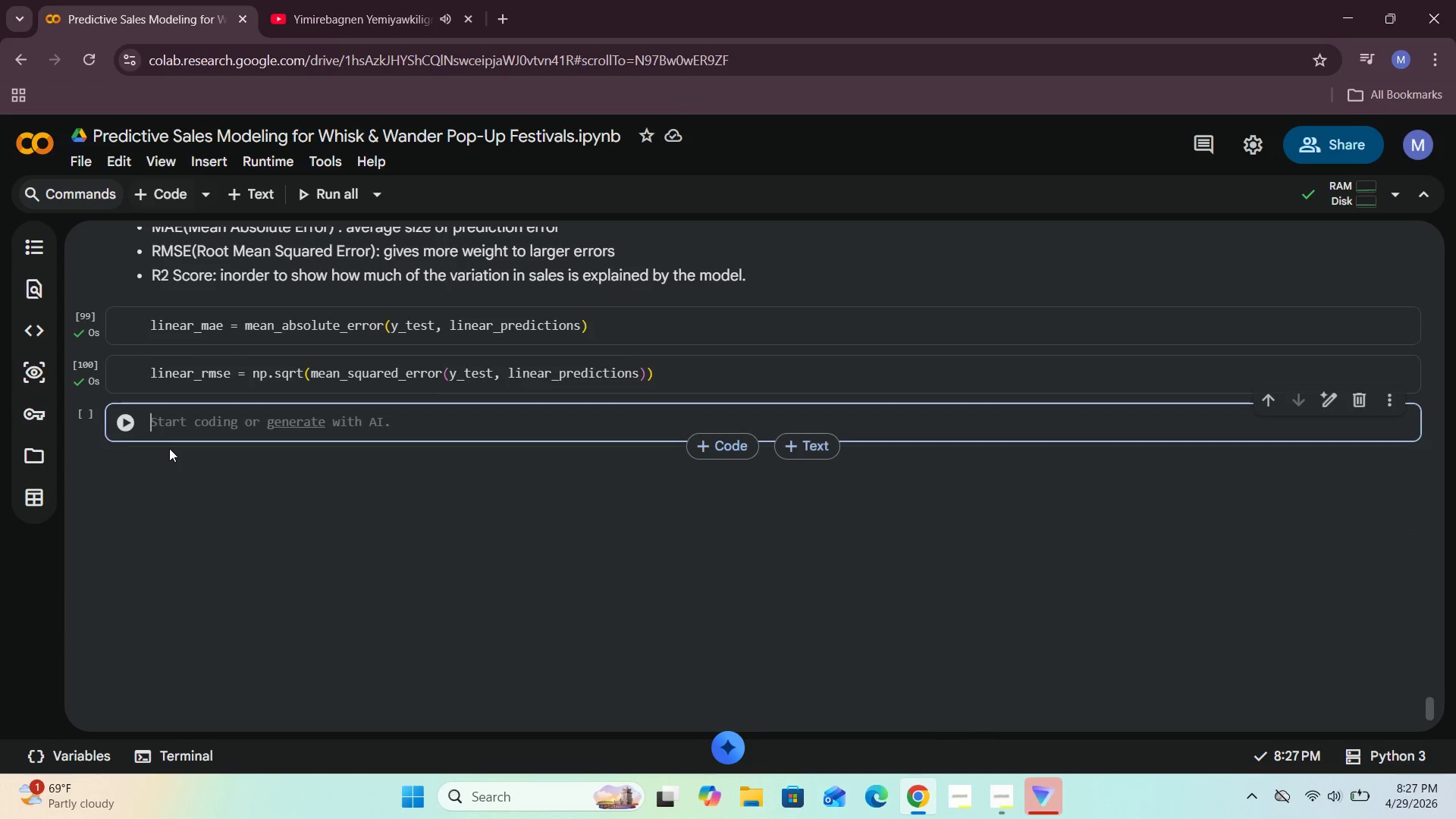 
left_click([171, 435])
 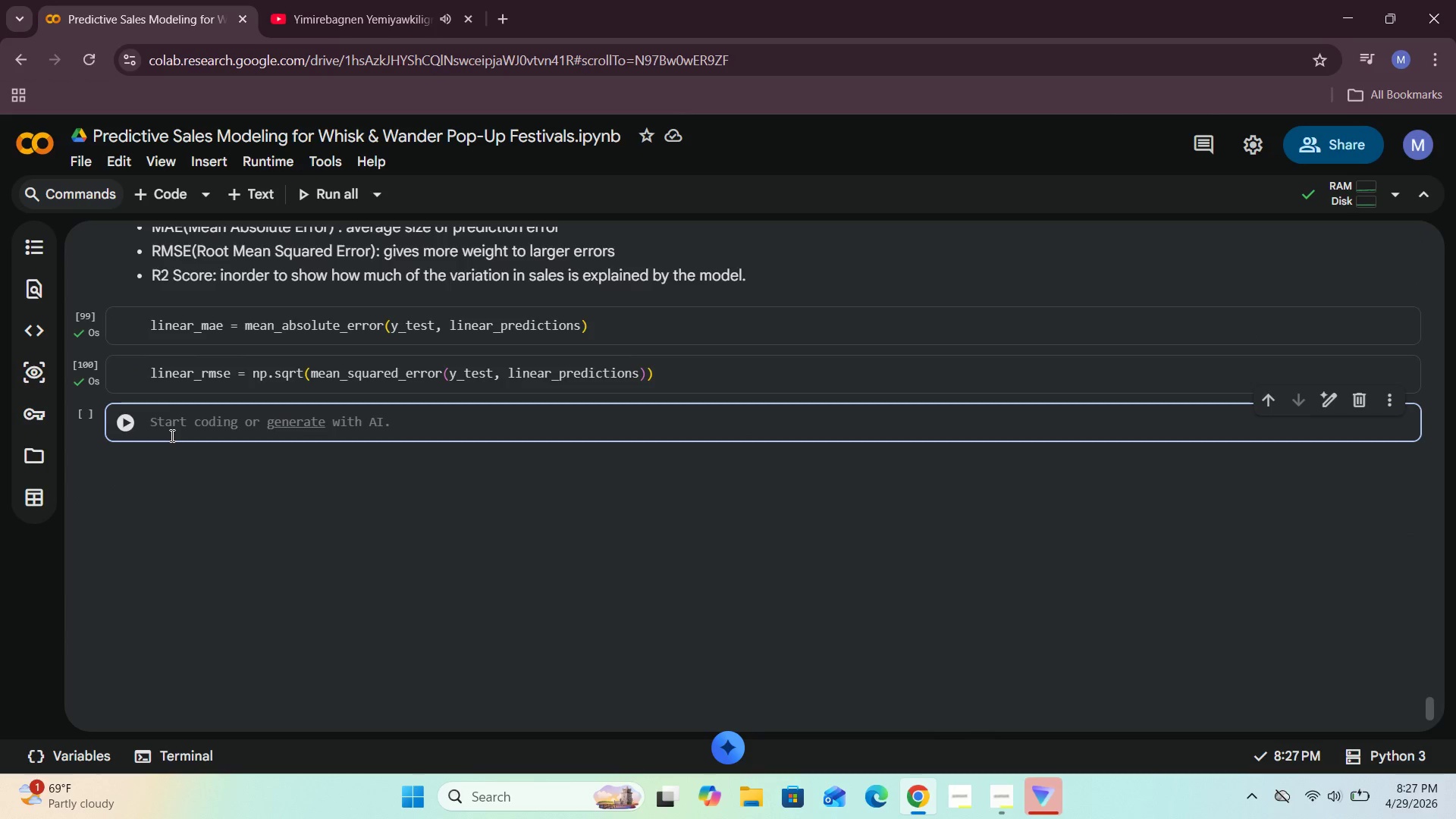 
type(lnear_r2 = r2_score)
 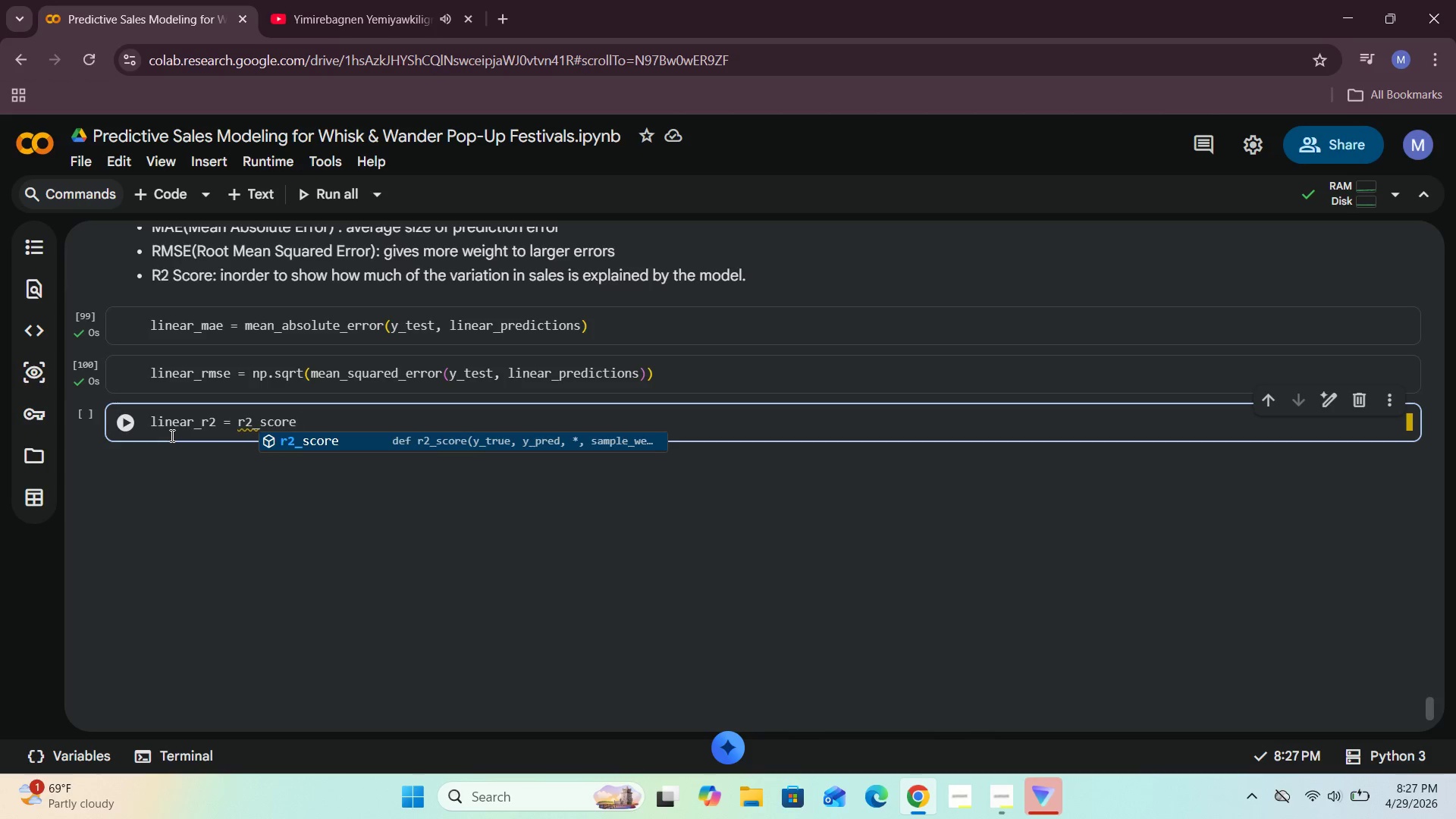 
hold_key(key=I, duration=0.38)
 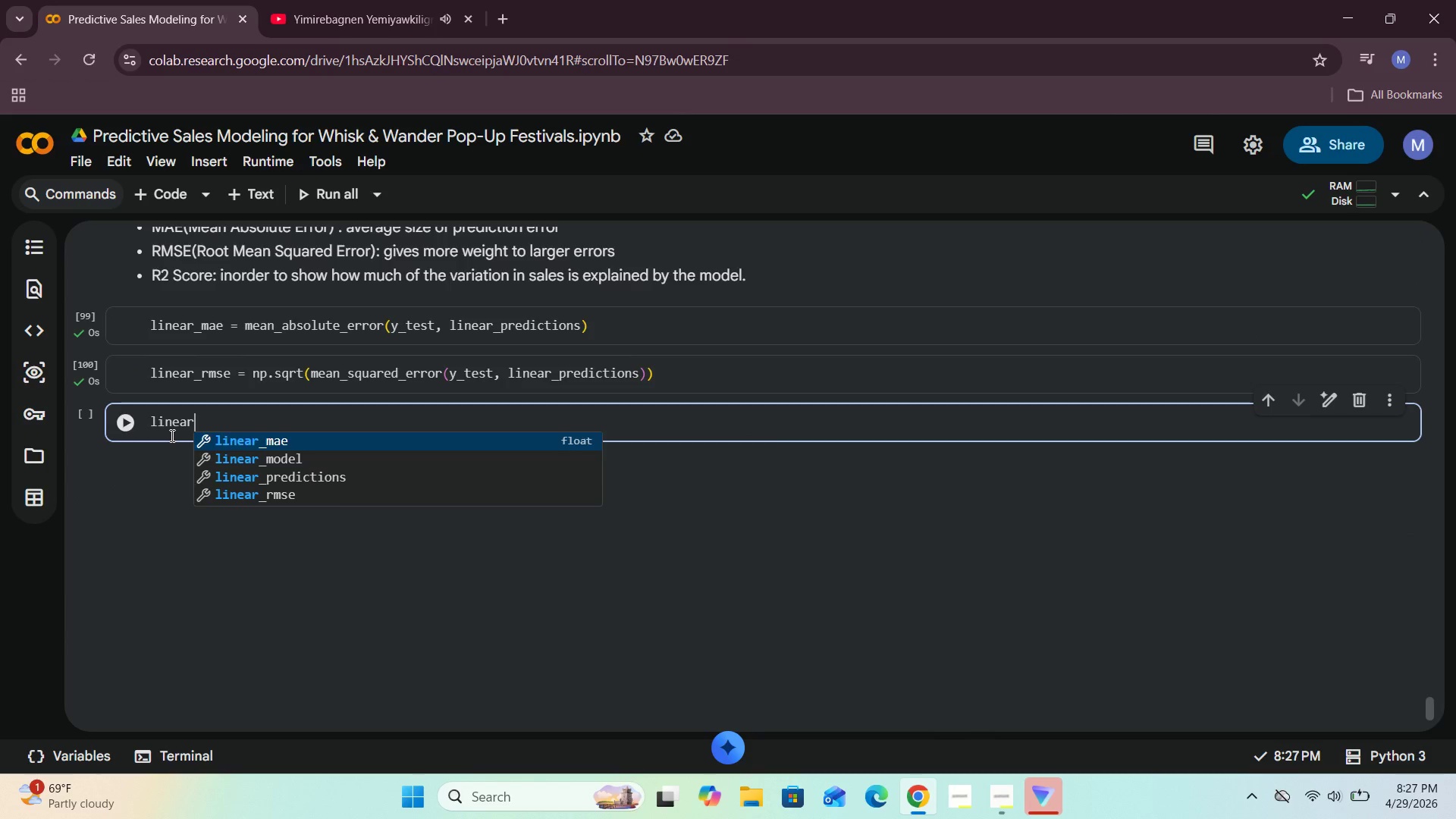 
type((y_etst)
key(Backspace)
key(Backspace)
key(Backspace)
key(Backspace)
type(test, linear)
 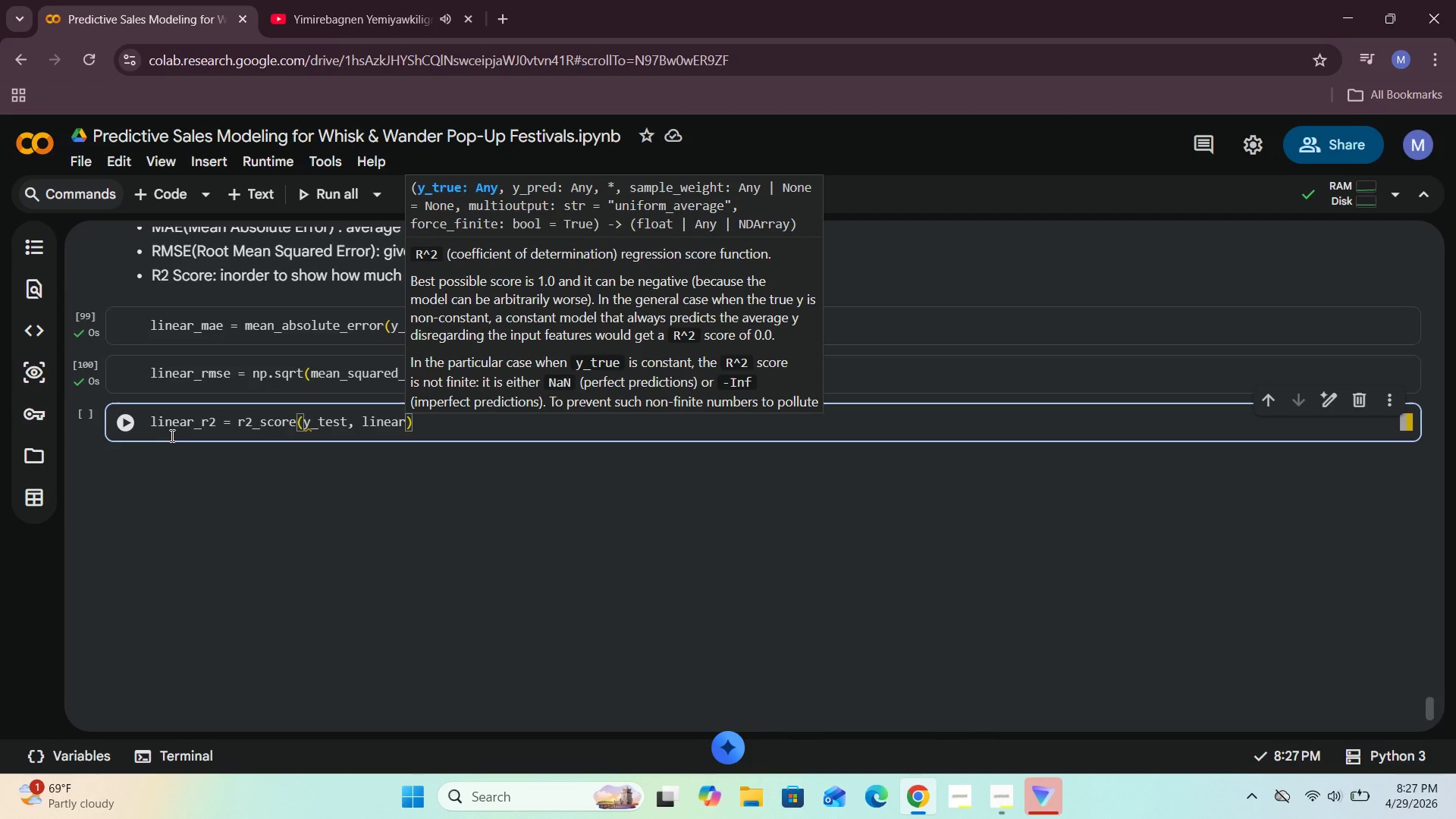 
wait(5.23)
 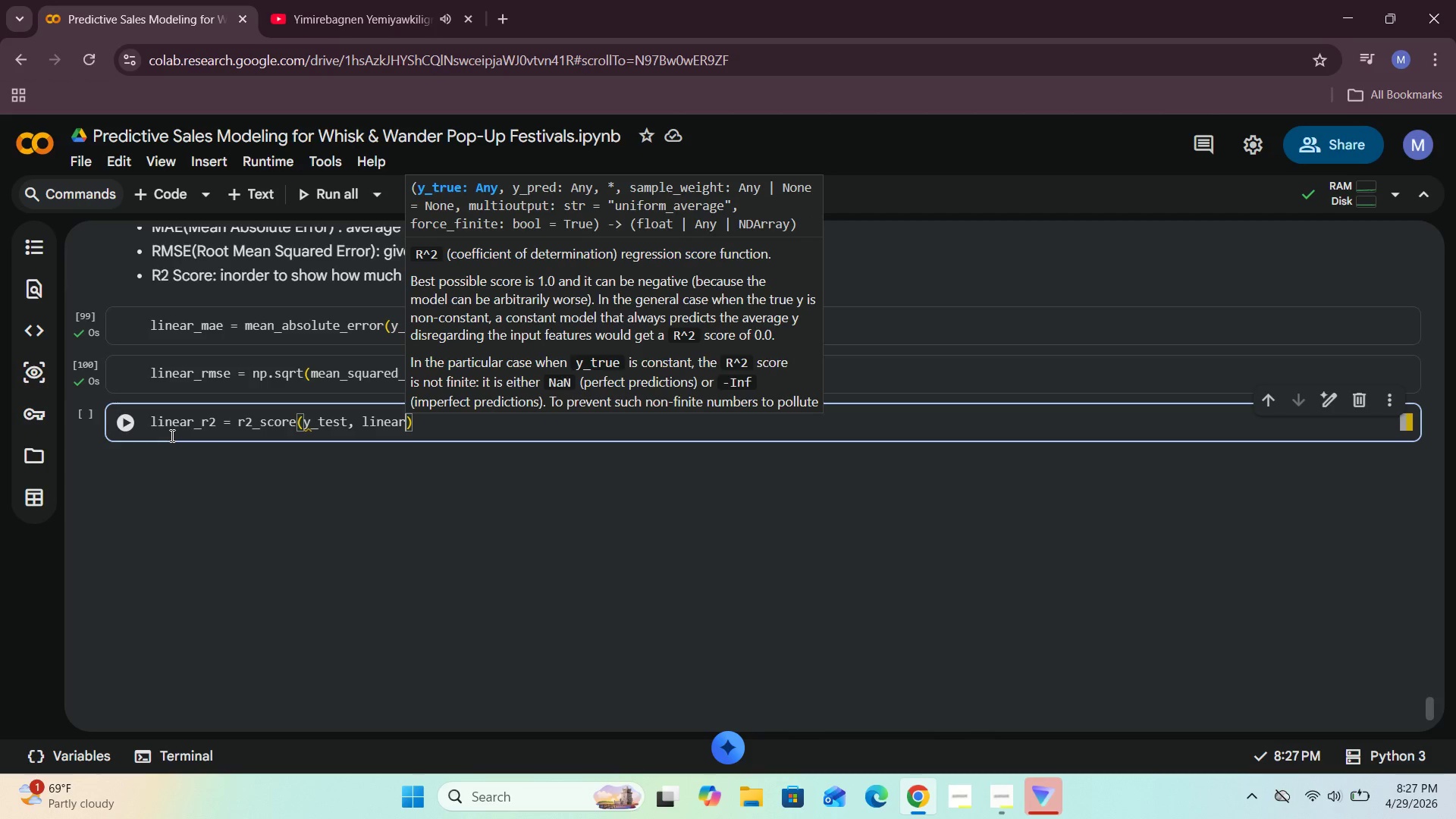 
key(Shift+Minus)
 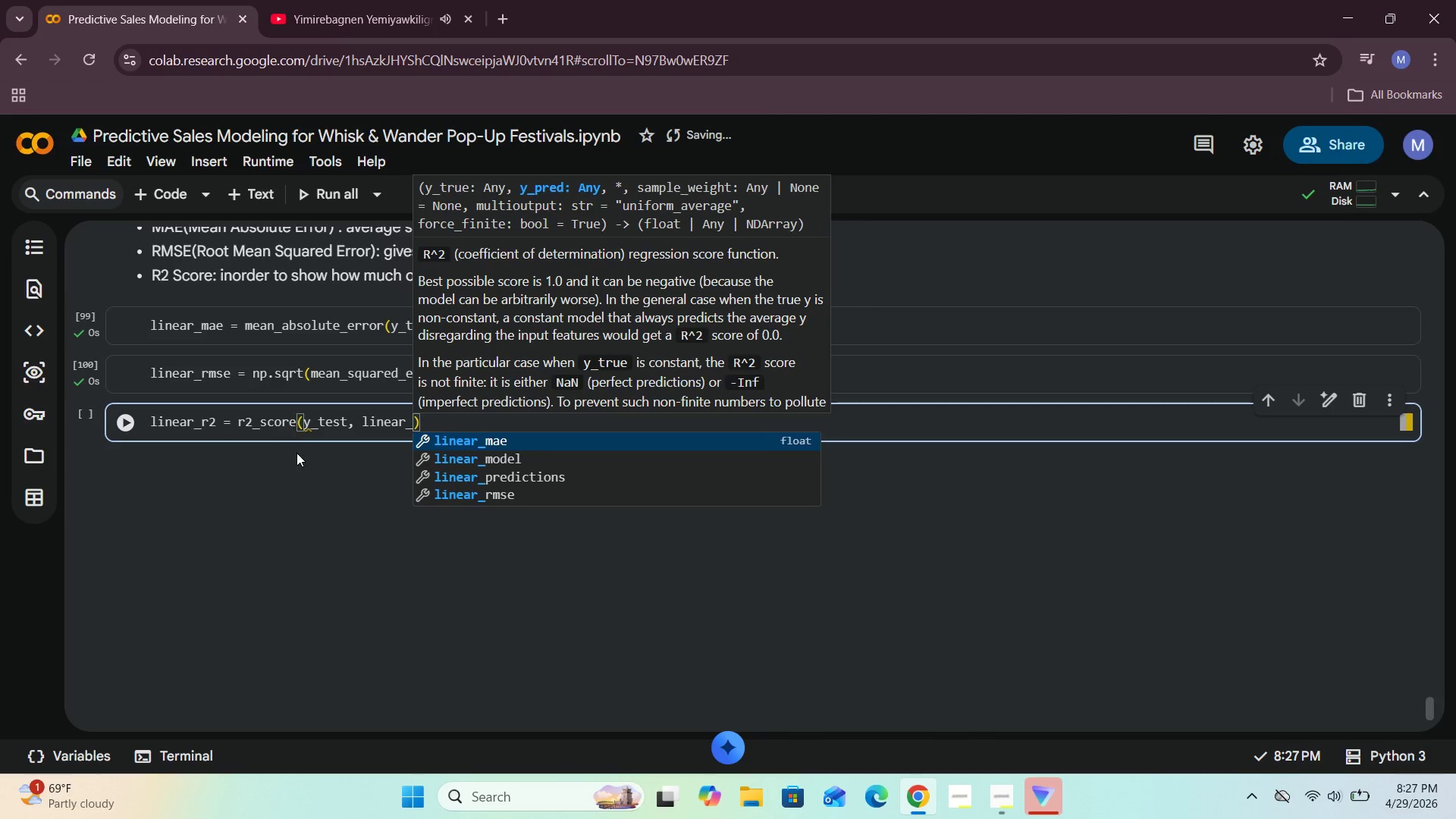 
left_click([514, 482])
 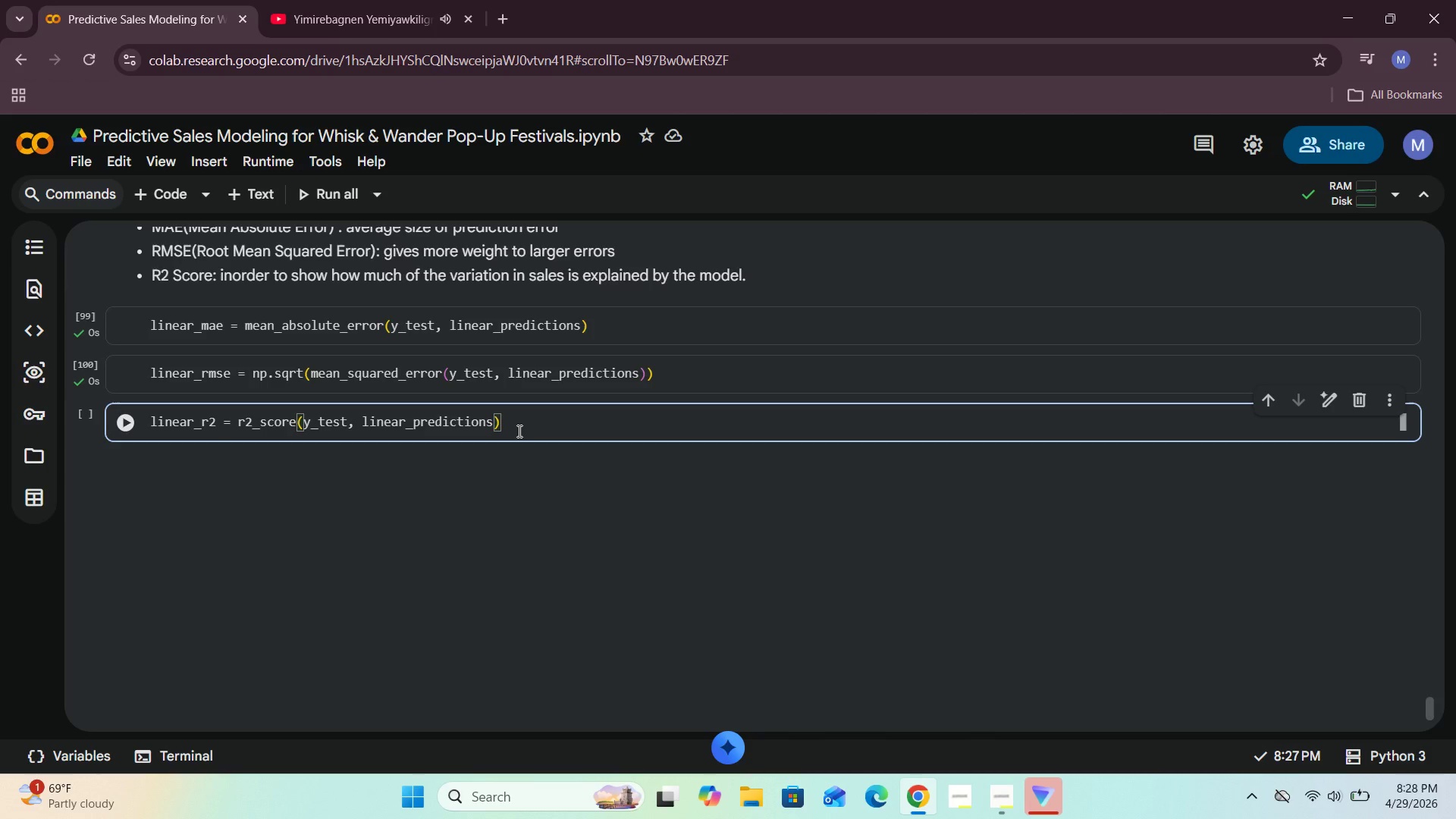 
wait(12.11)
 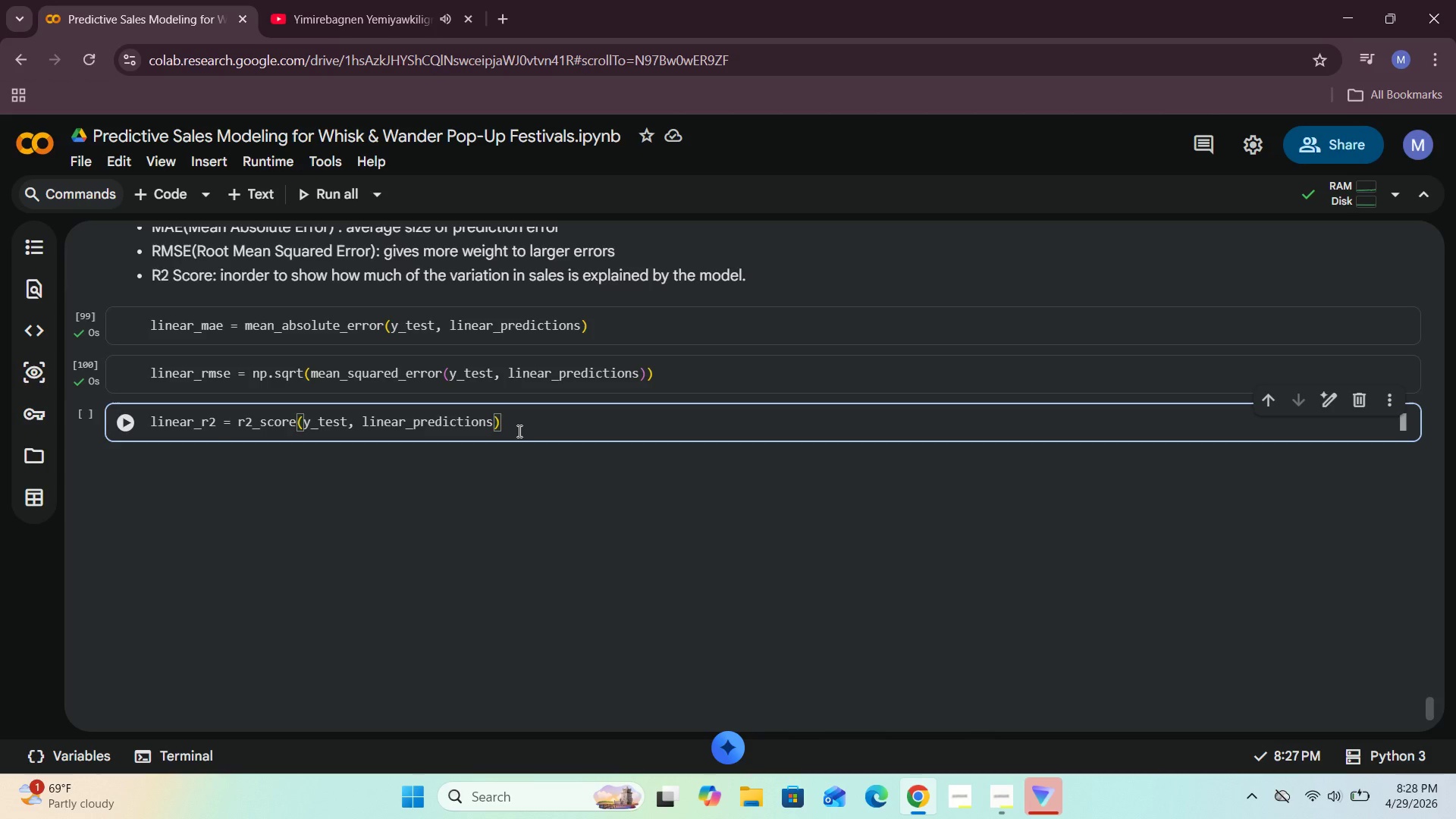 
left_click([118, 422])
 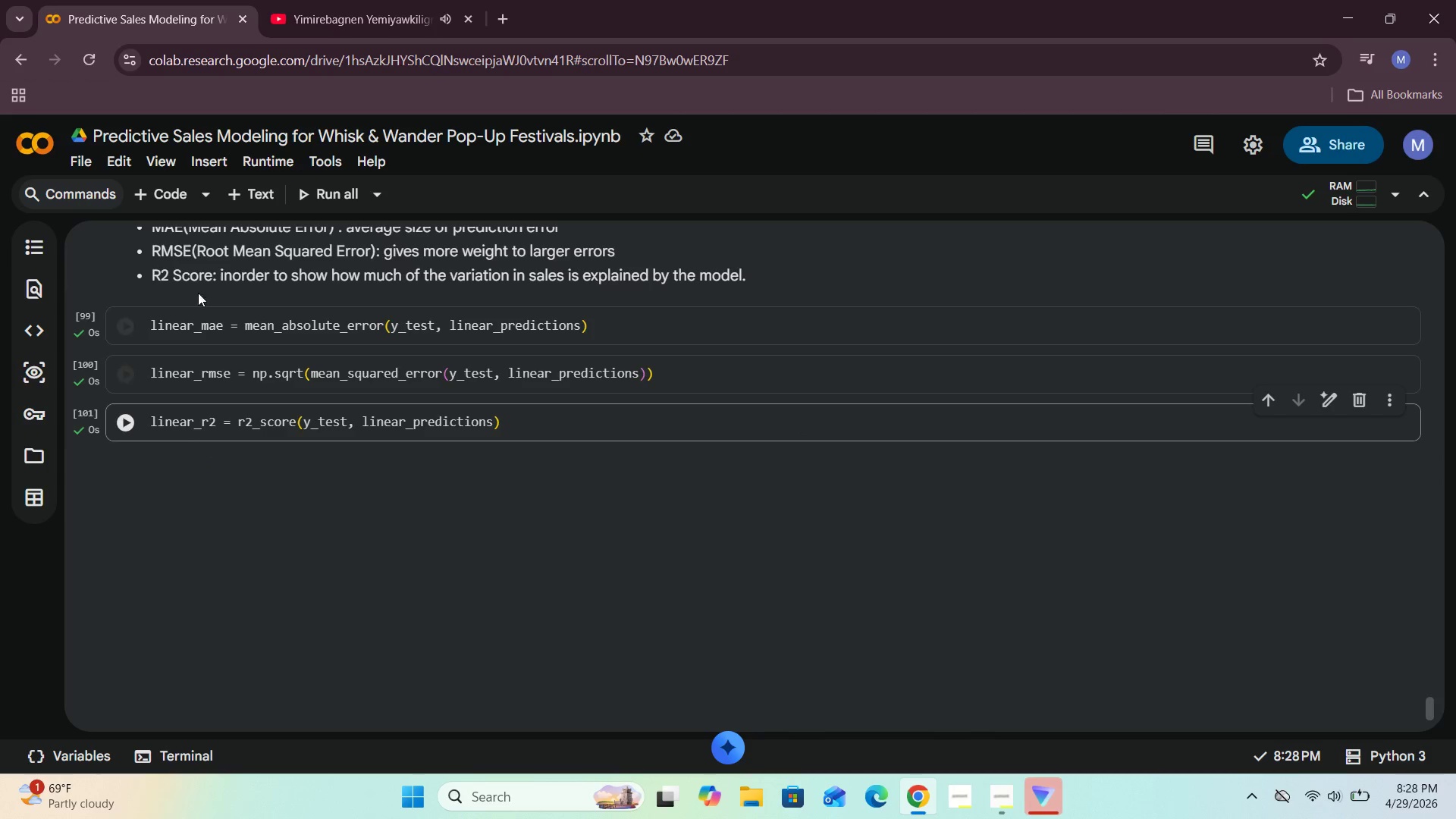 
left_click([147, 197])
 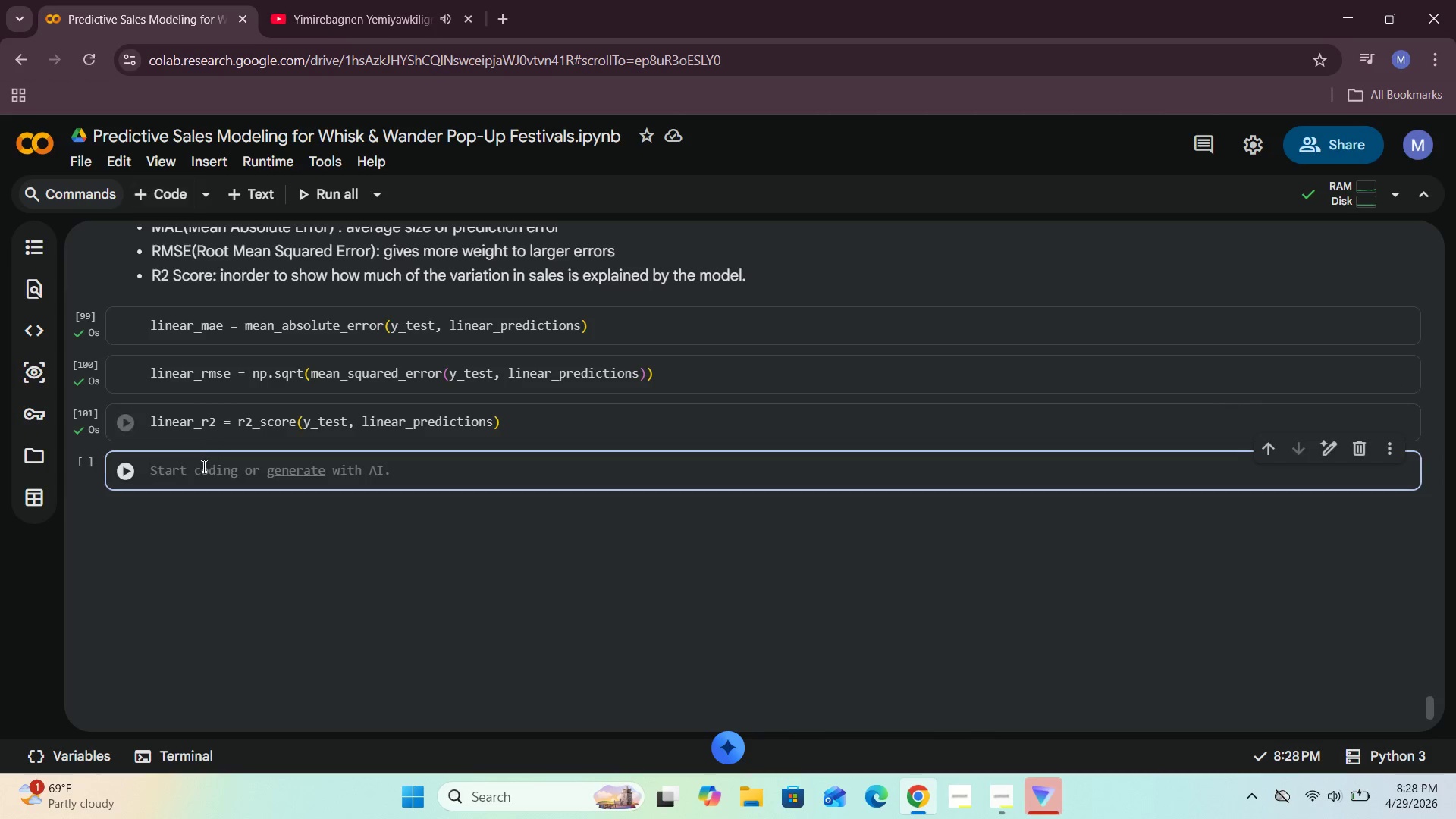 
left_click([201, 469])
 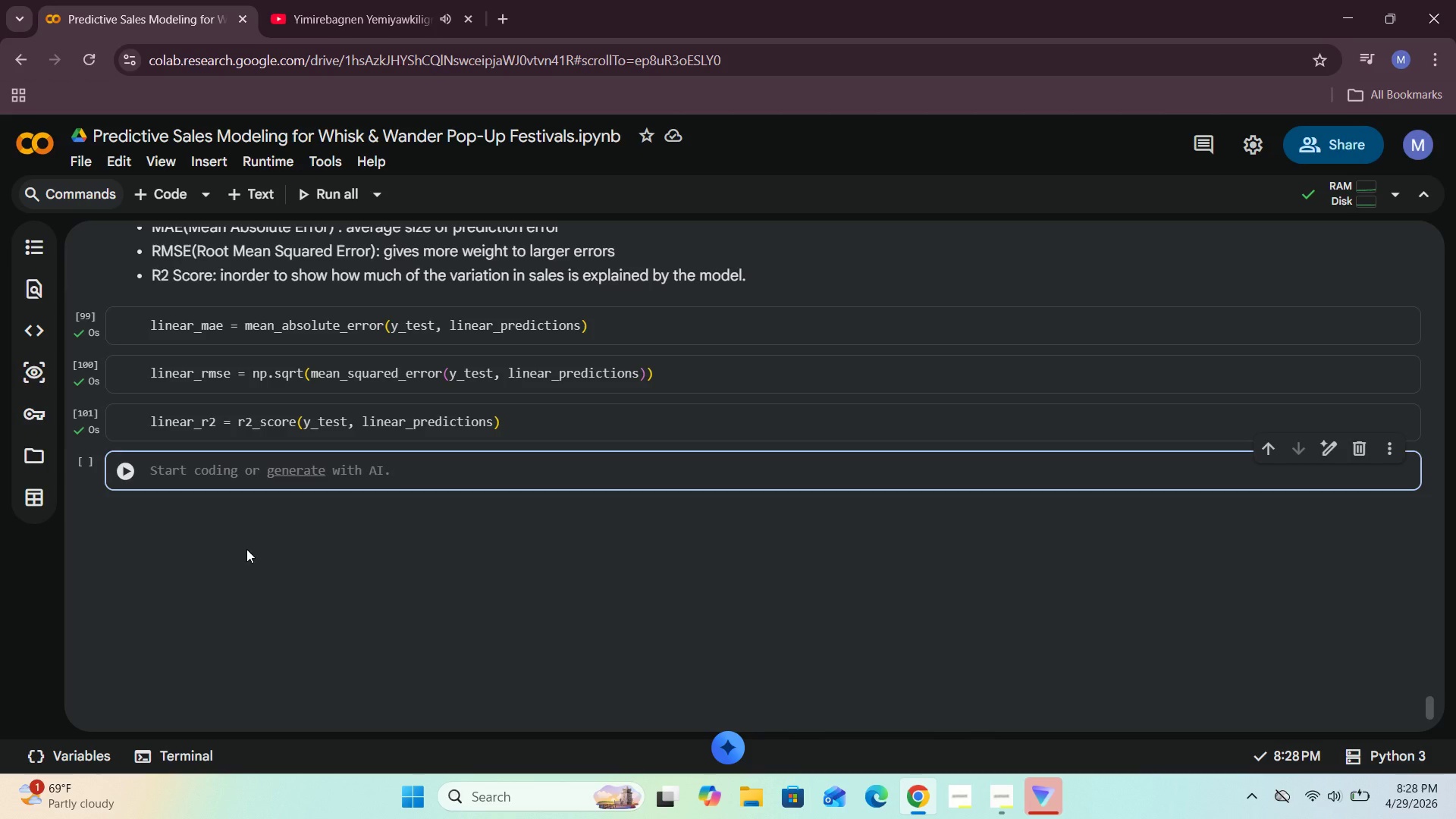 
wait(41.83)
 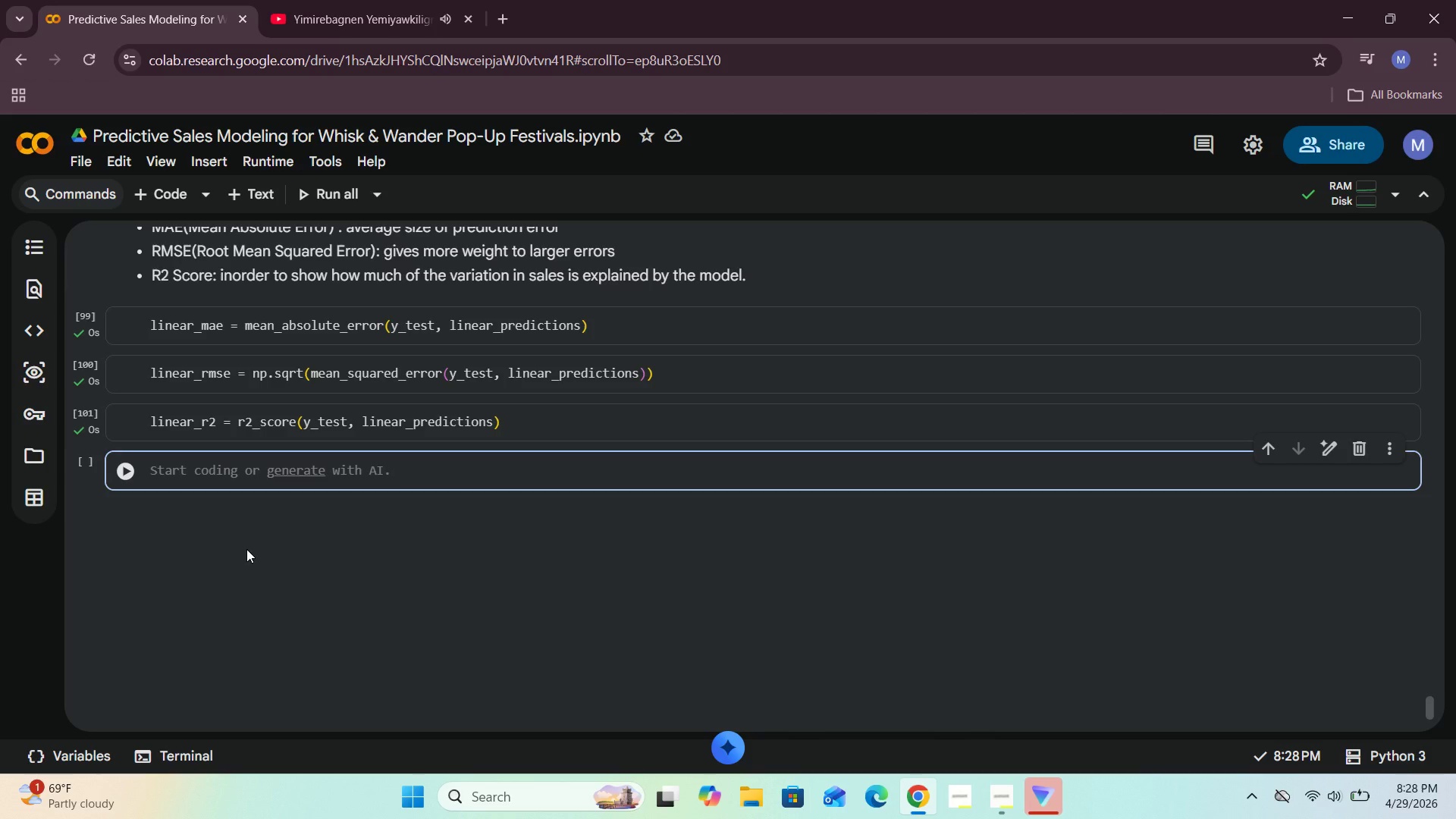 
scroll: coordinate [233, 568], scroll_direction: up, amount: 2.0
 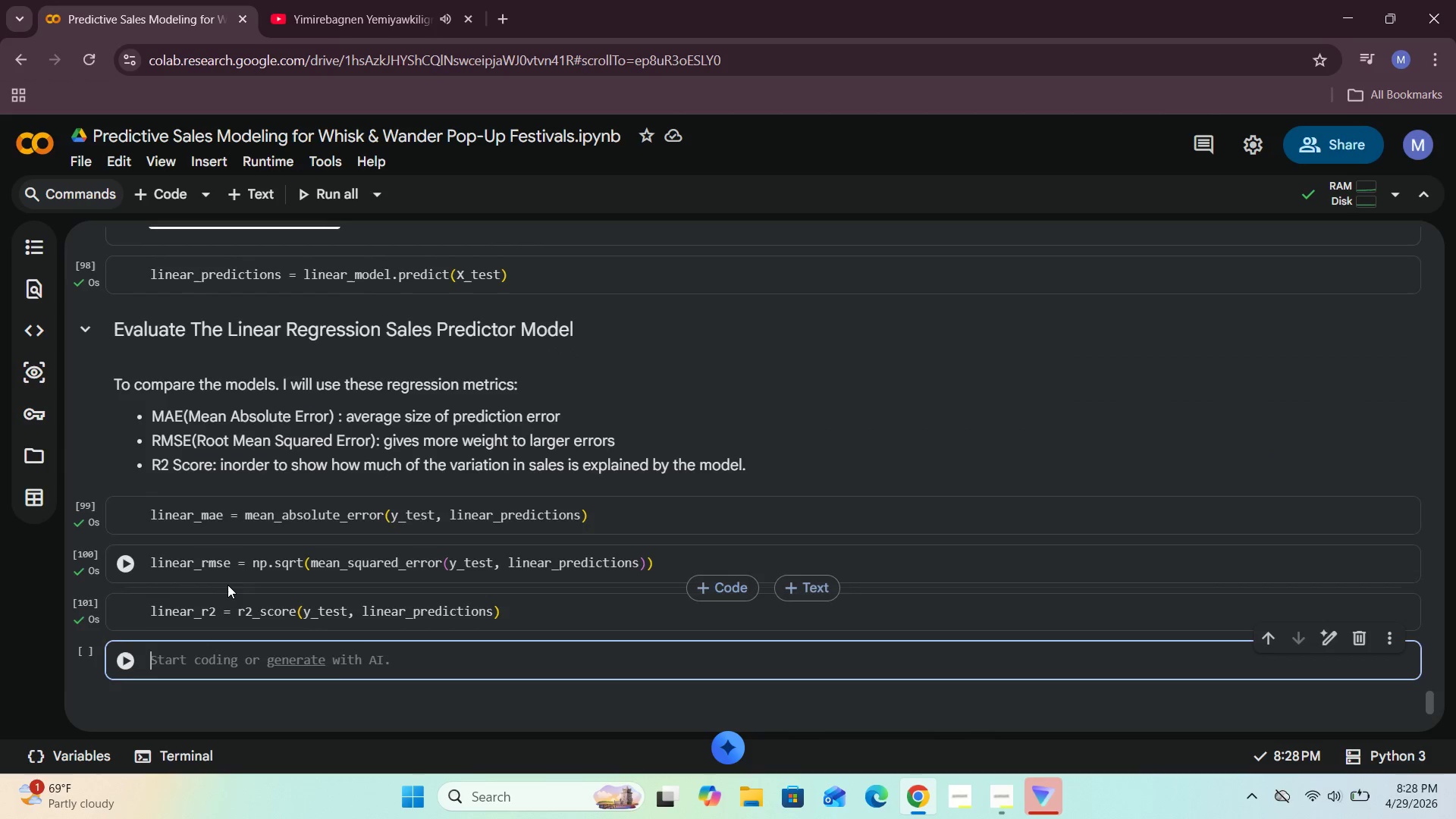 
scroll: coordinate [228, 587], scroll_direction: down, amount: 2.0
 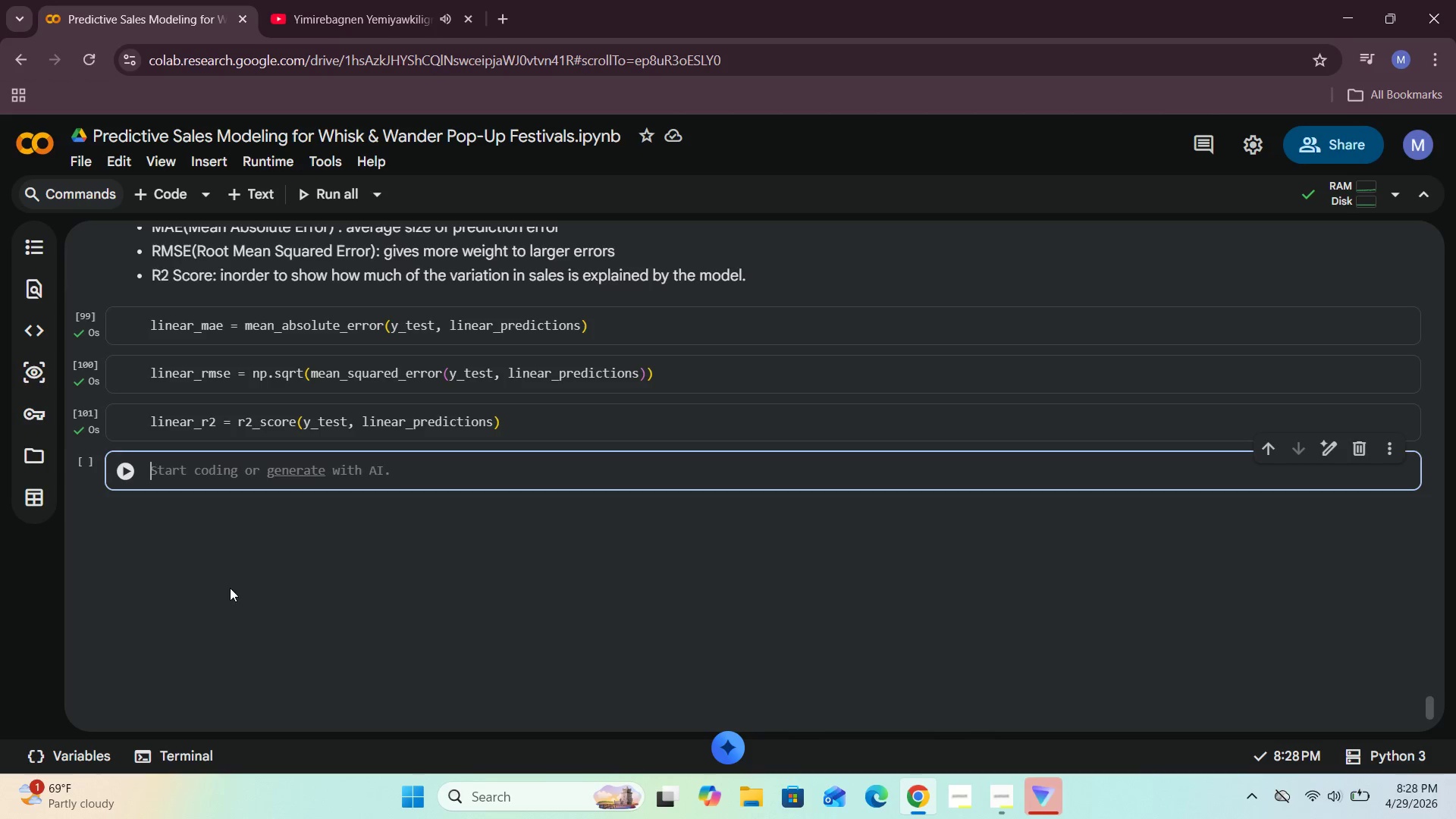 
wait(5.79)
 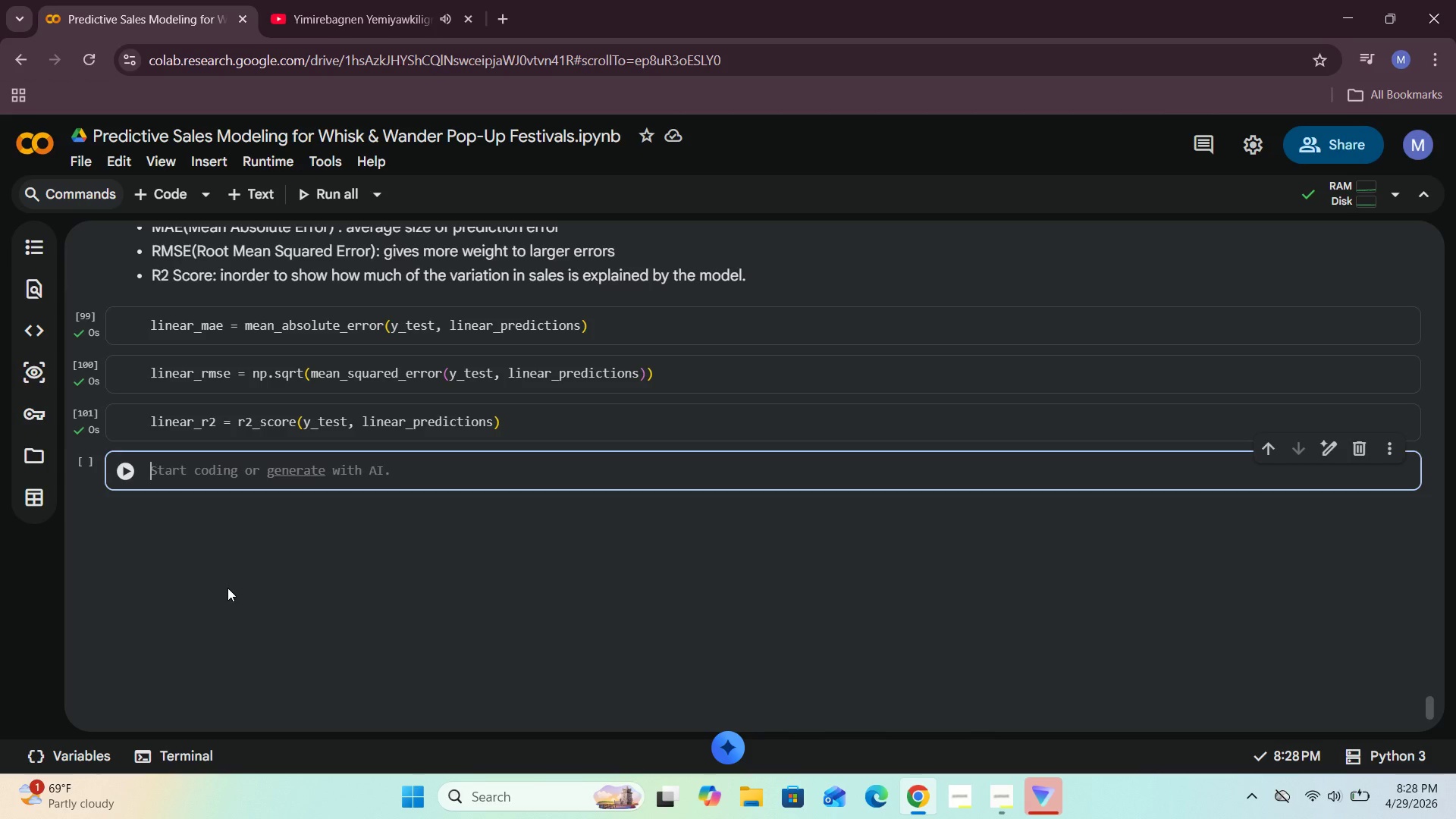 
left_click([162, 475])
 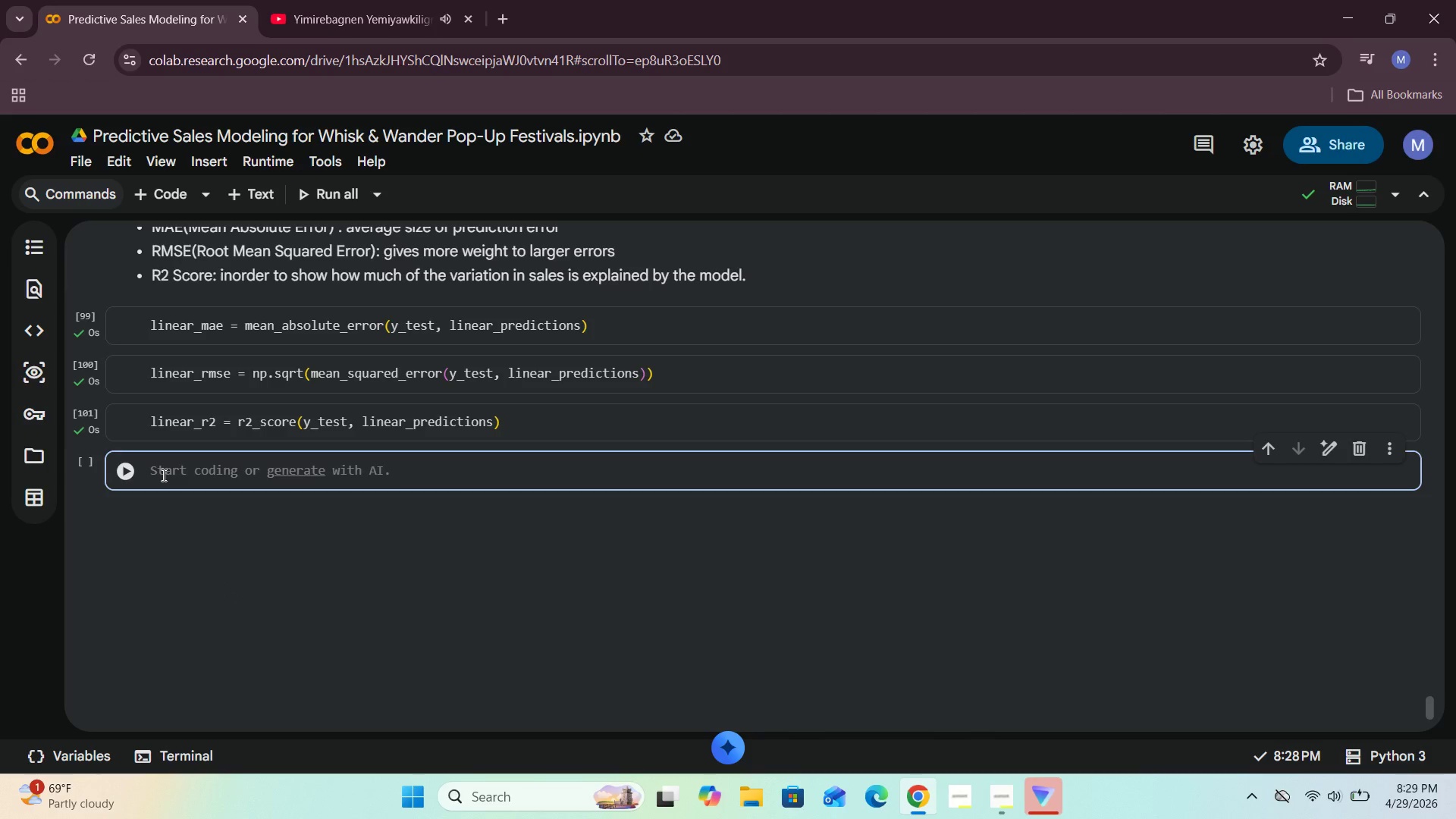 
type(print("Linear Re)
key(Backspace)
key(Backspace)
key(Backspace)
key(Backspace)
key(Backspace)
key(Backspace)
 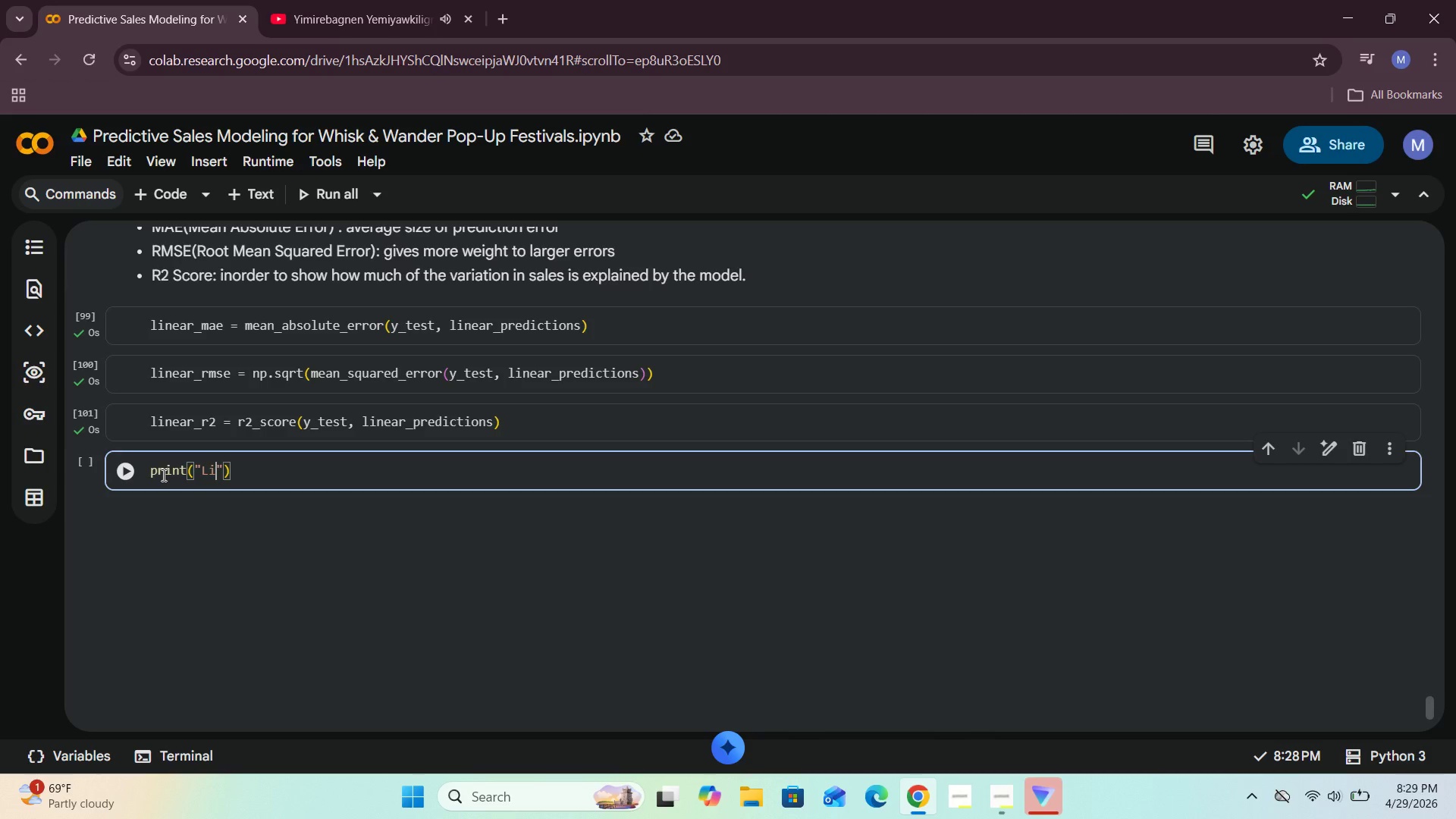 
 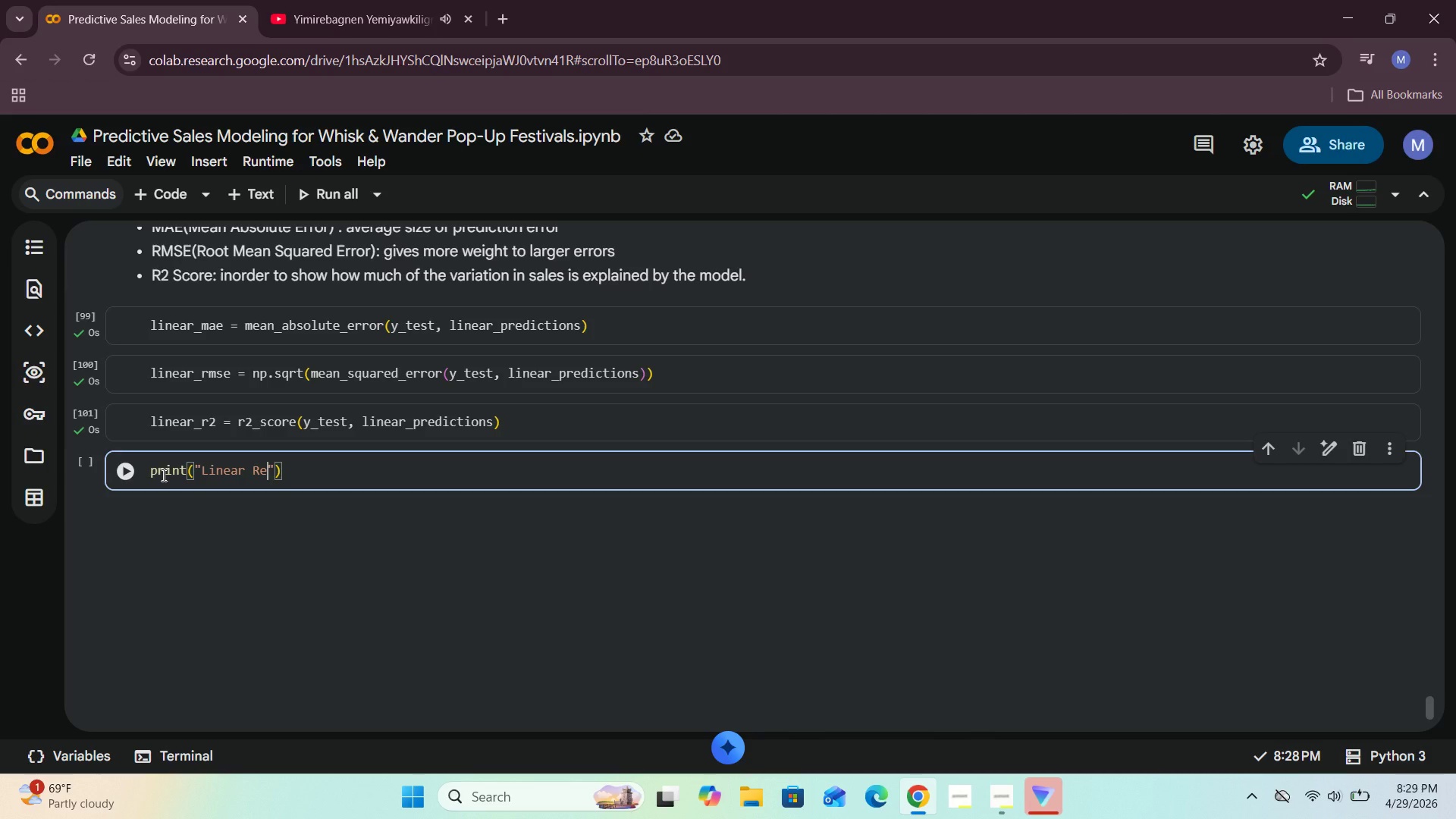 
hold_key(key=Backspace, duration=0.66)
 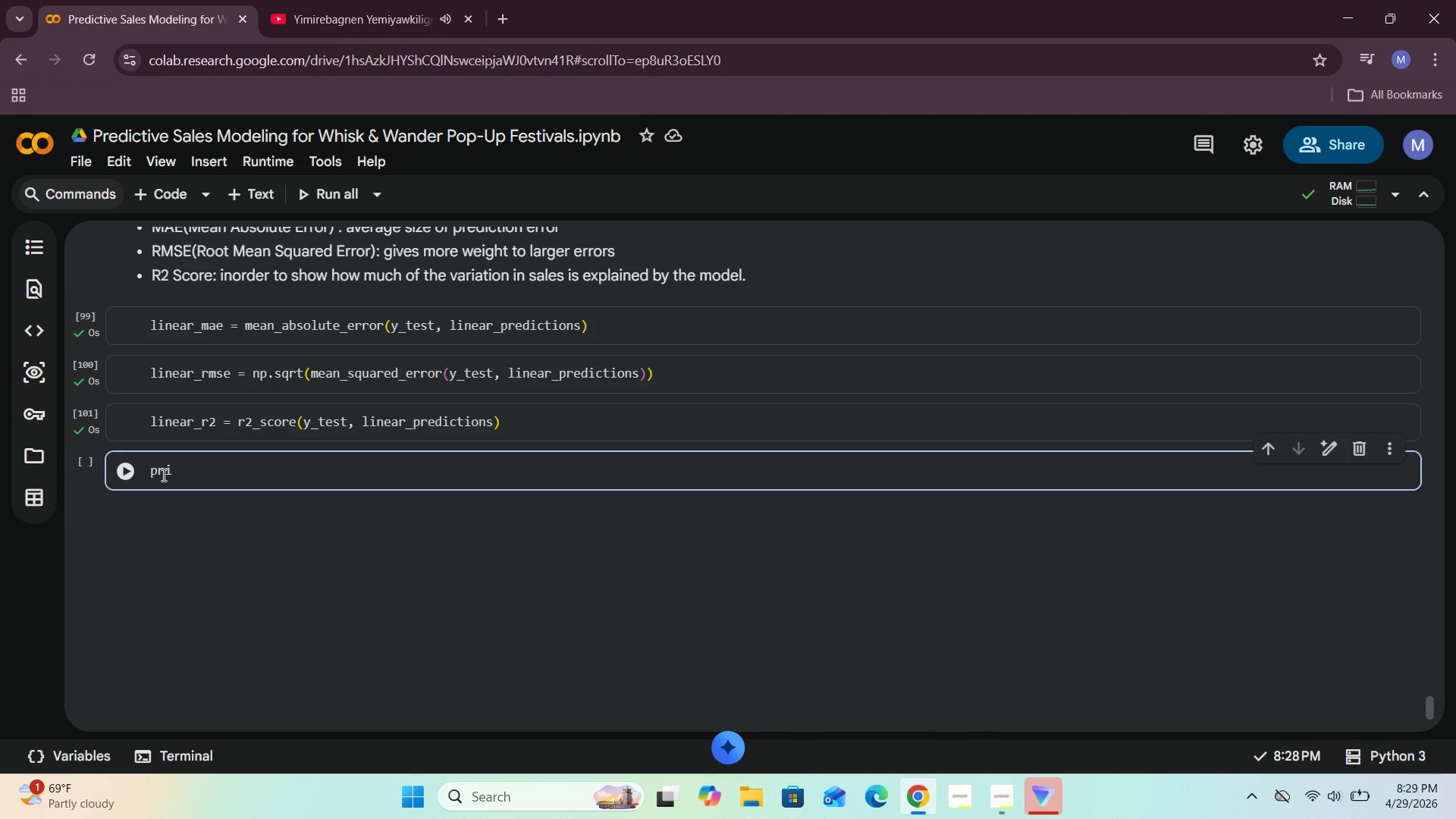 
key(ArrowRight)
 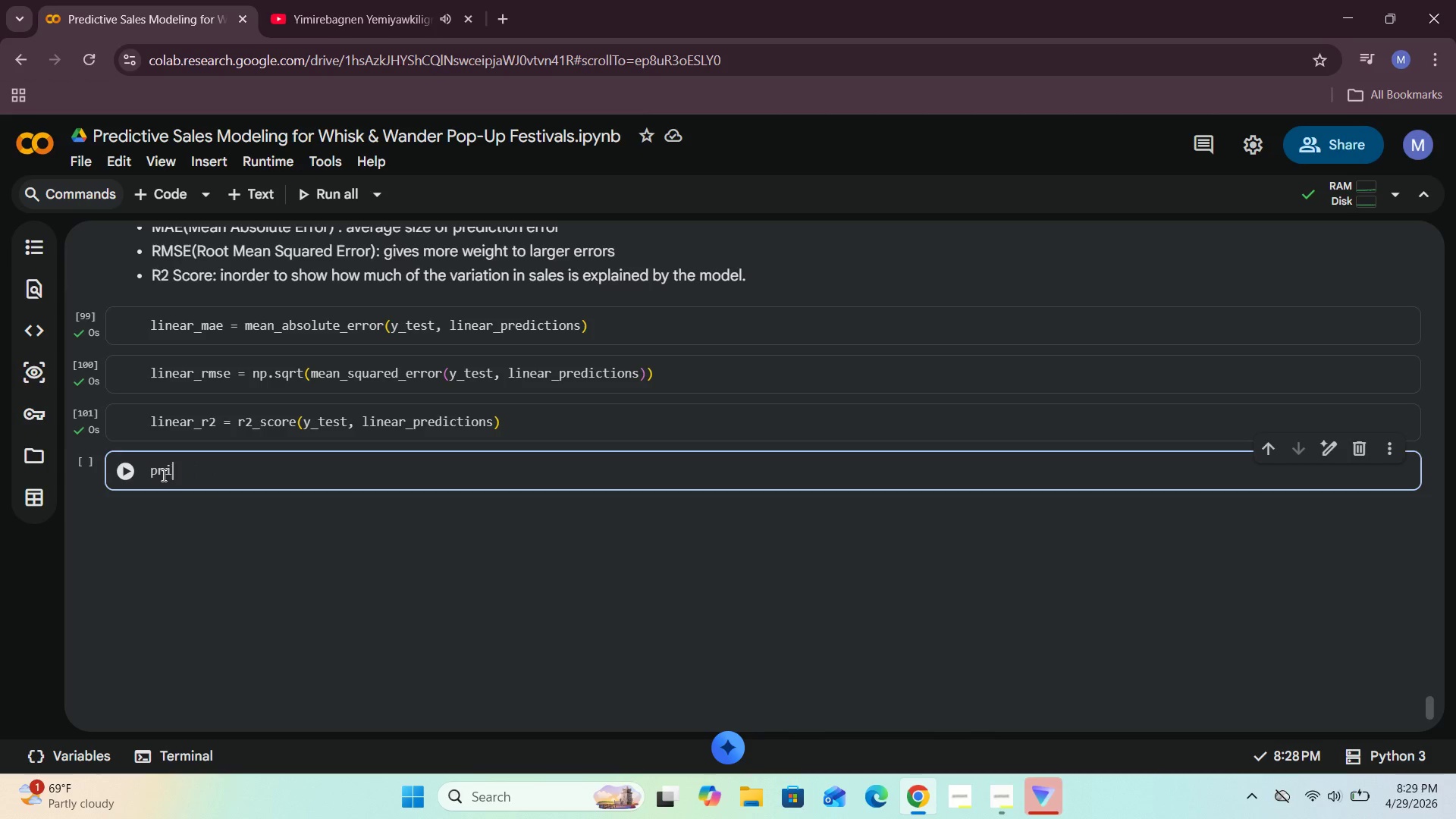 
key(ArrowRight)
 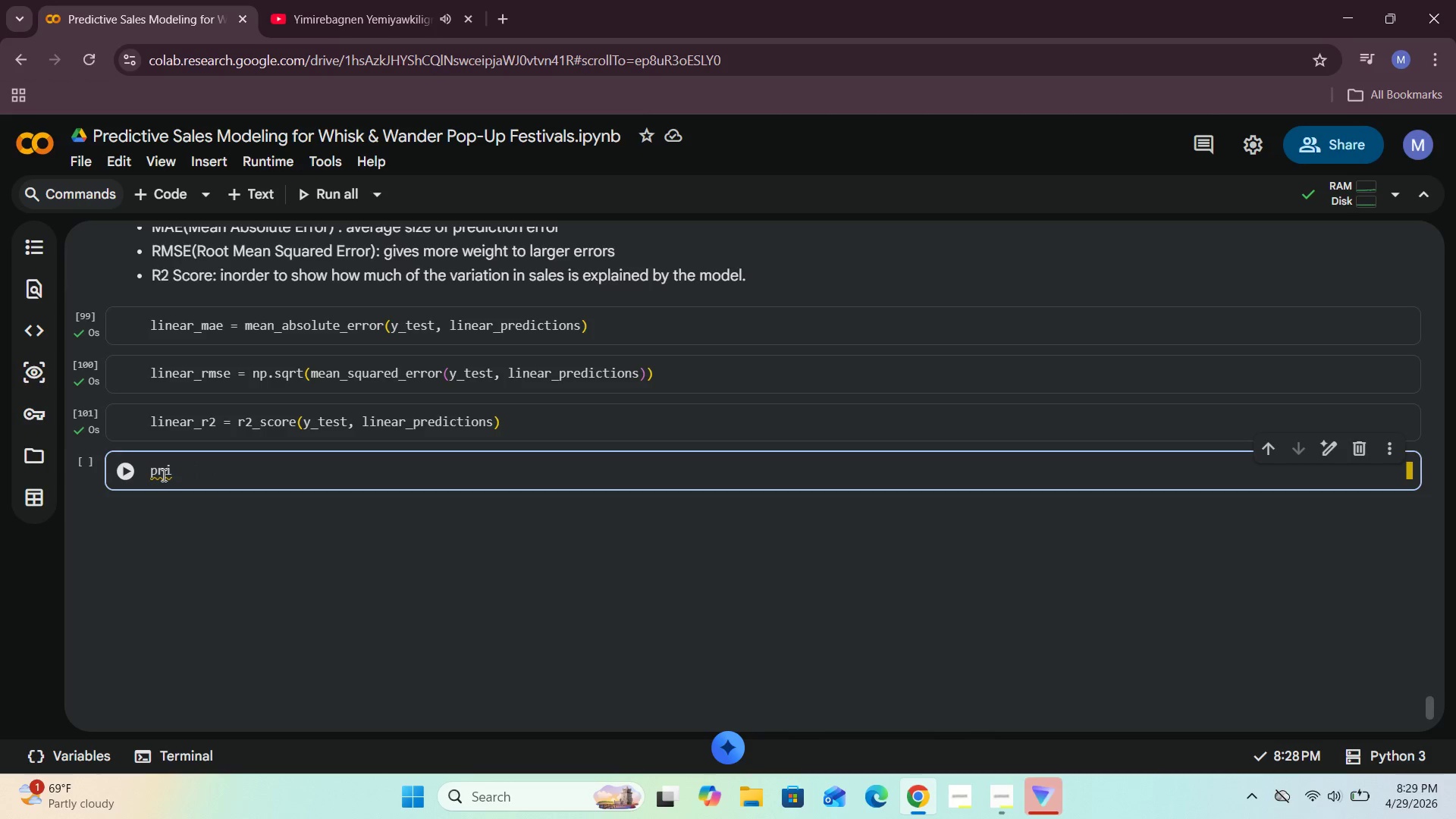 
key(Backspace)
 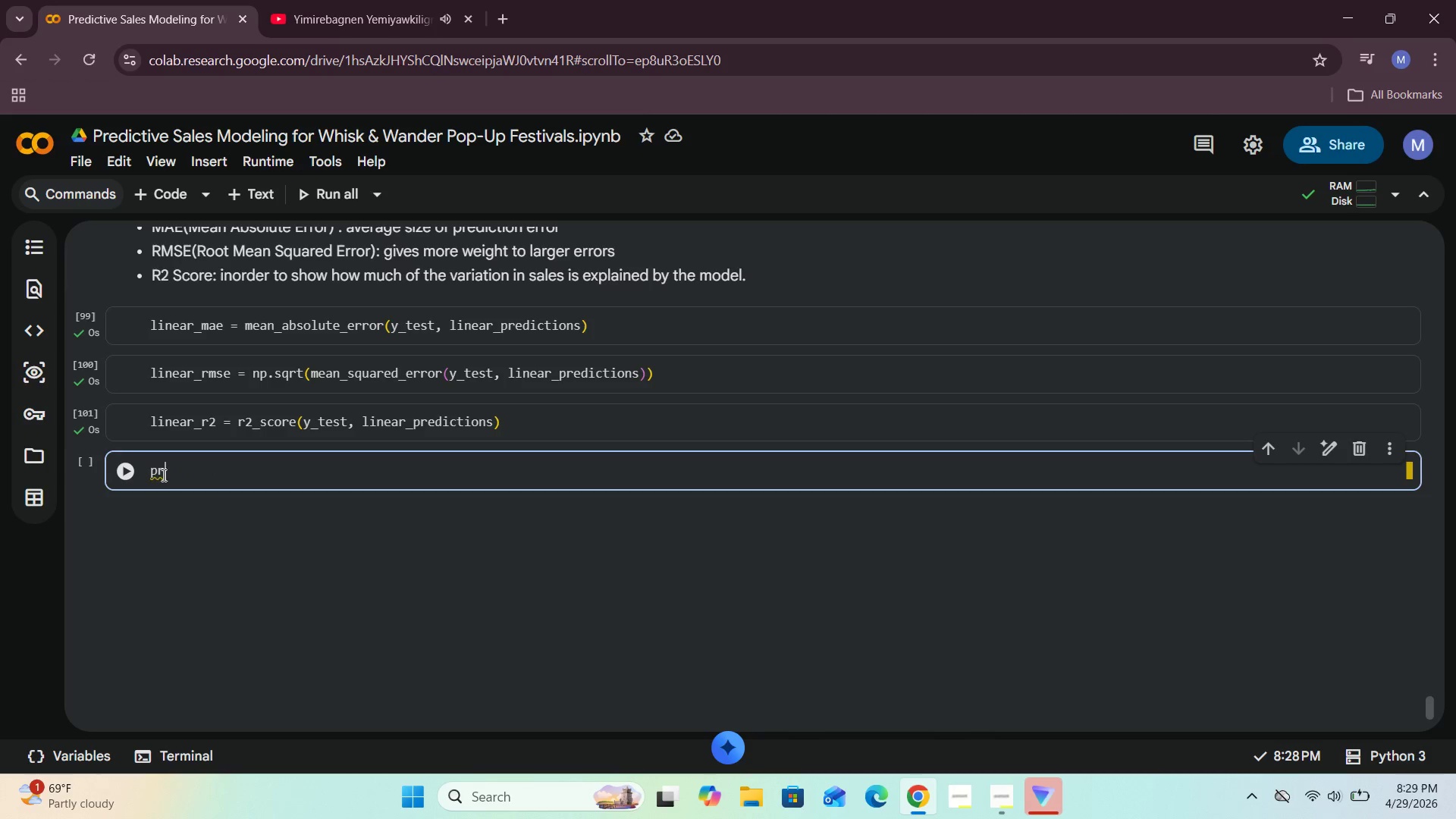 
key(Backspace)
 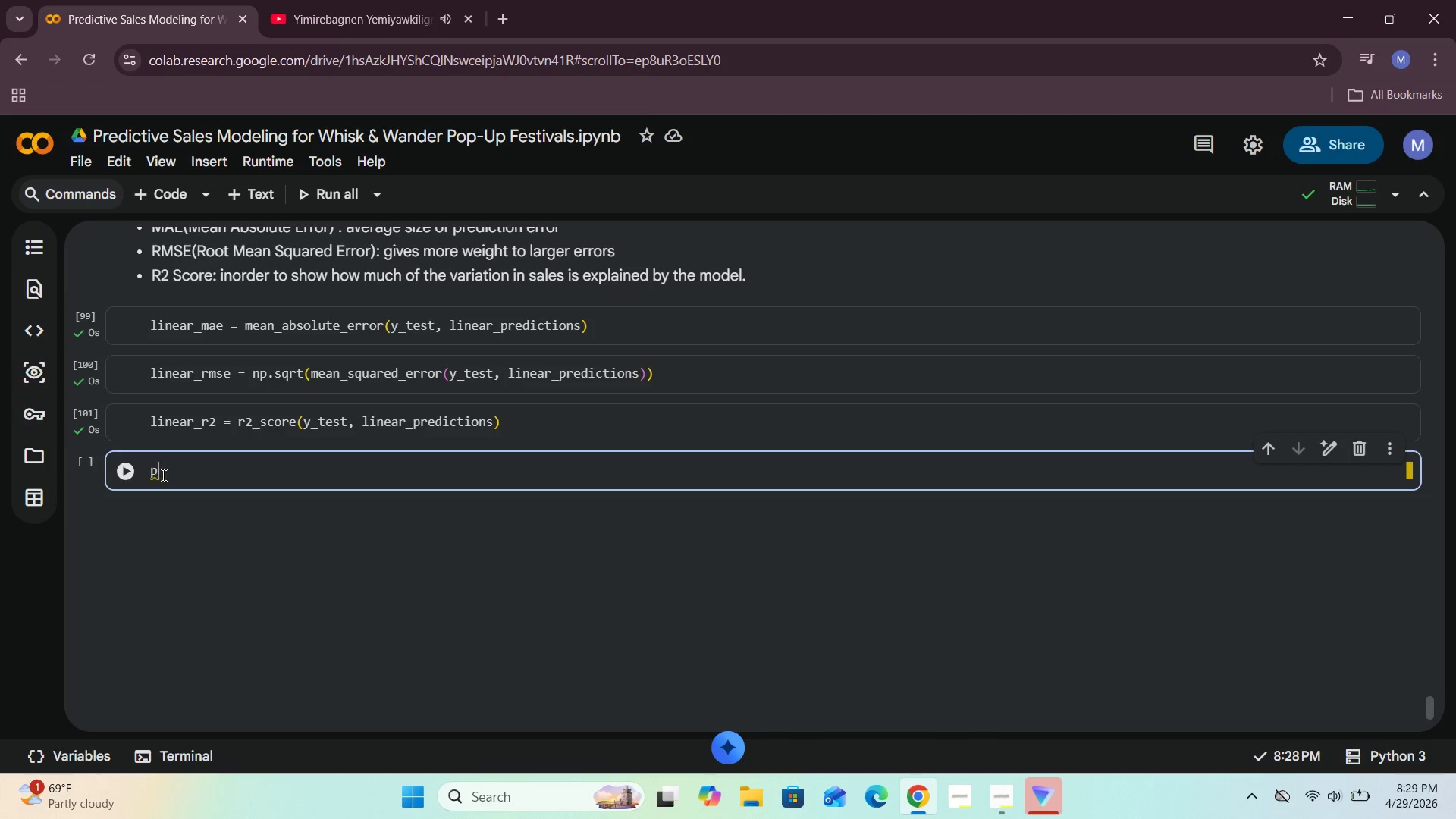 
key(Backspace)
 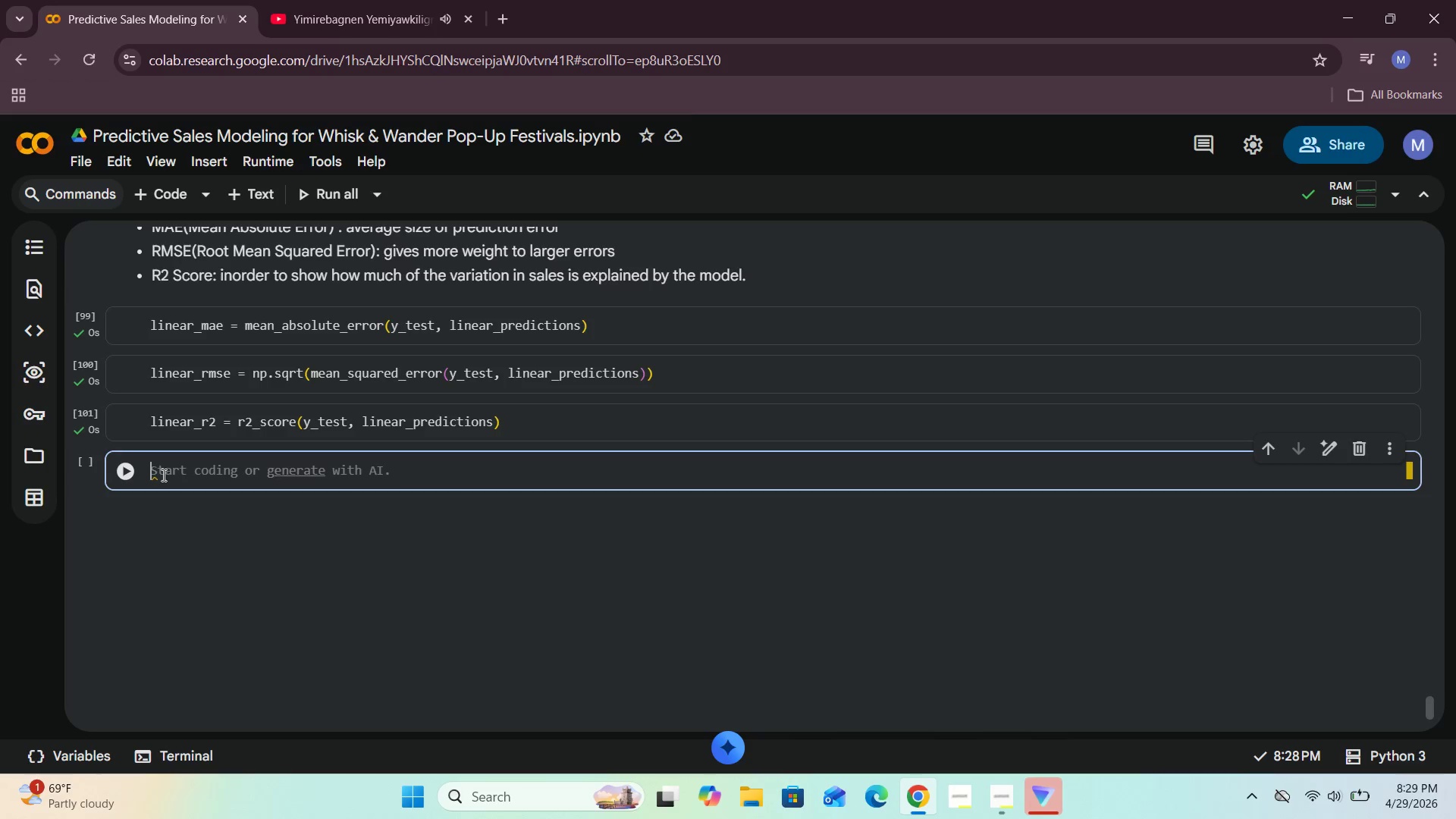 
key(Backspace)
 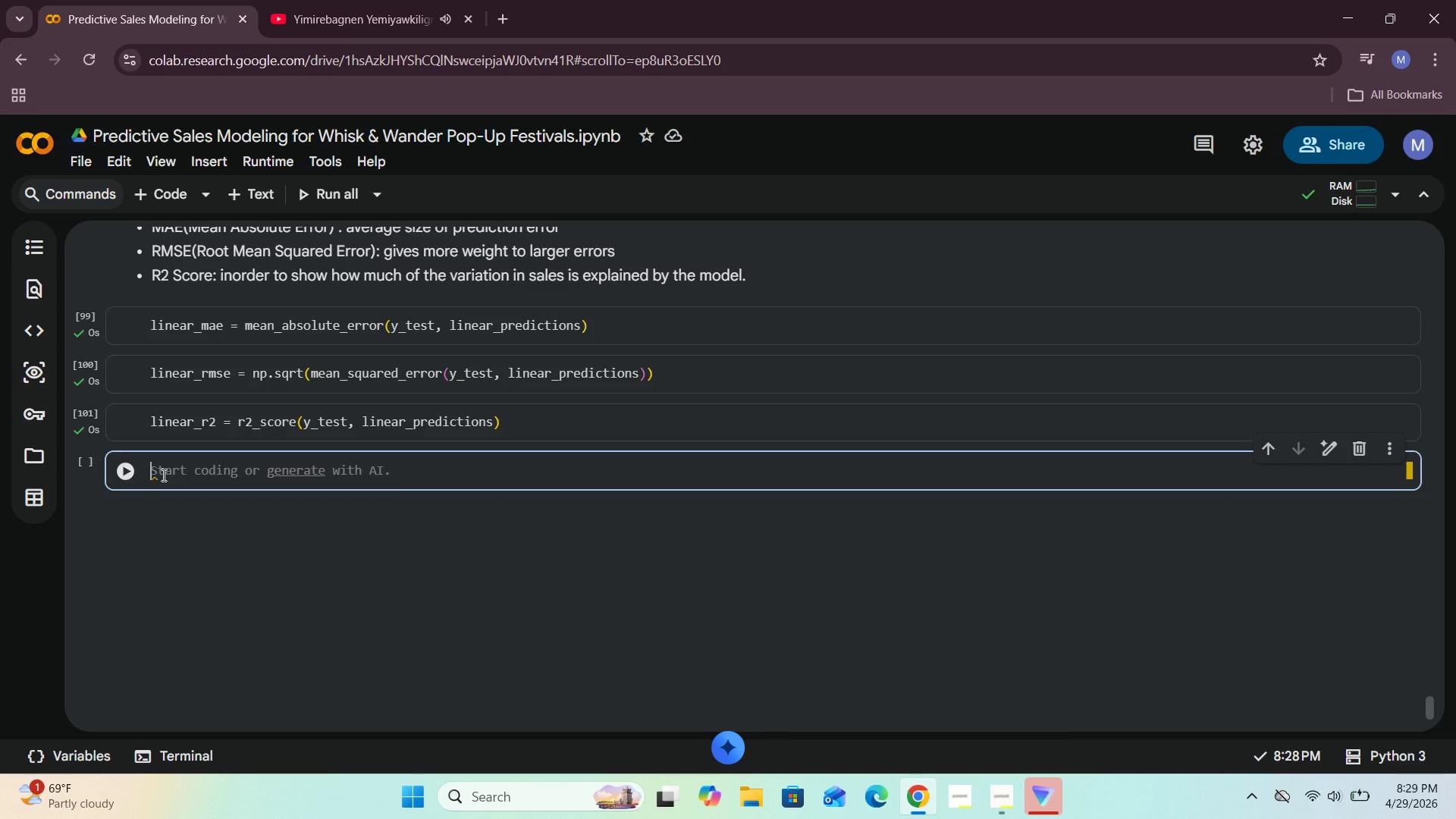 
key(Backspace)
 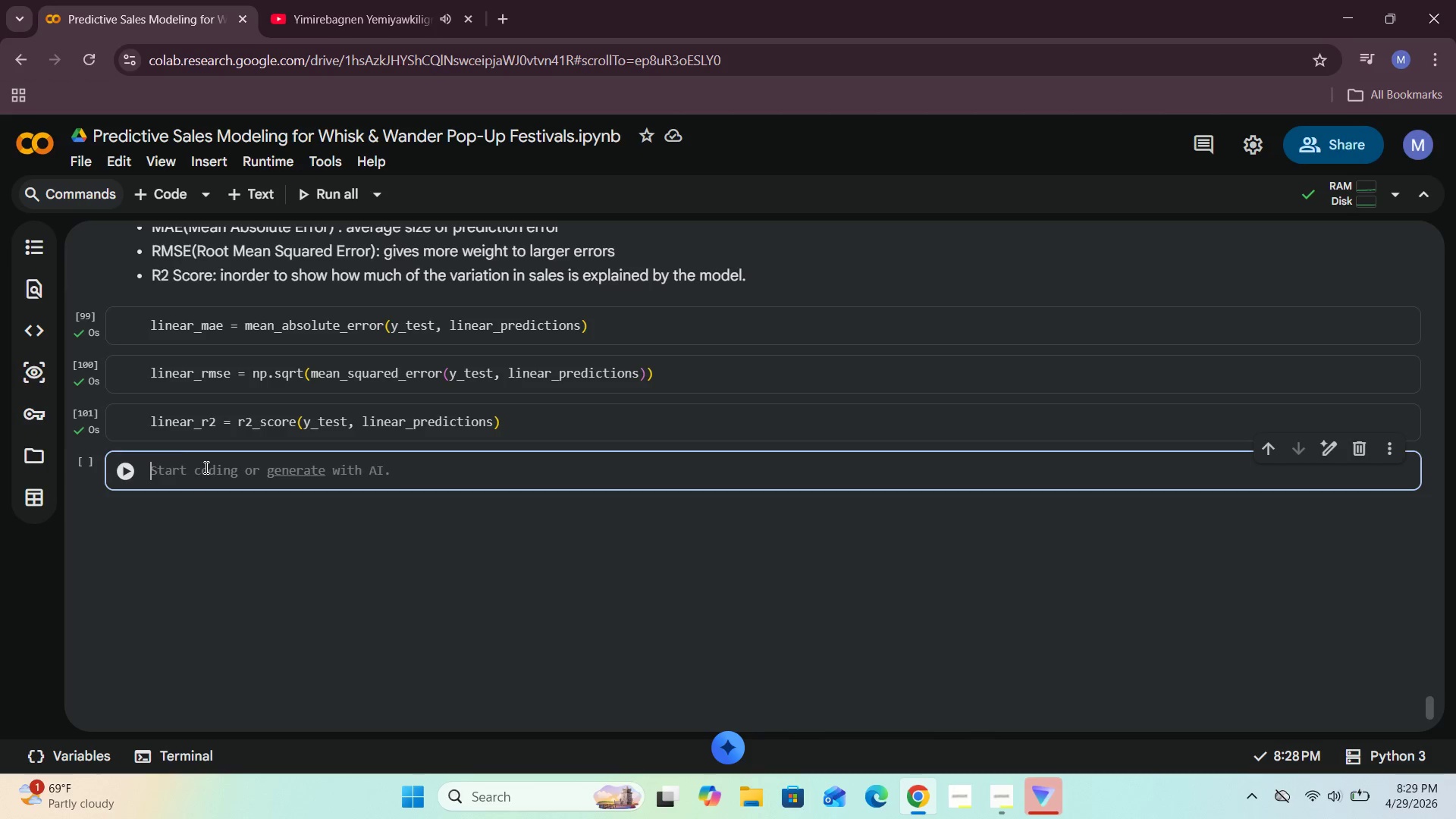 
left_click([553, 416])
 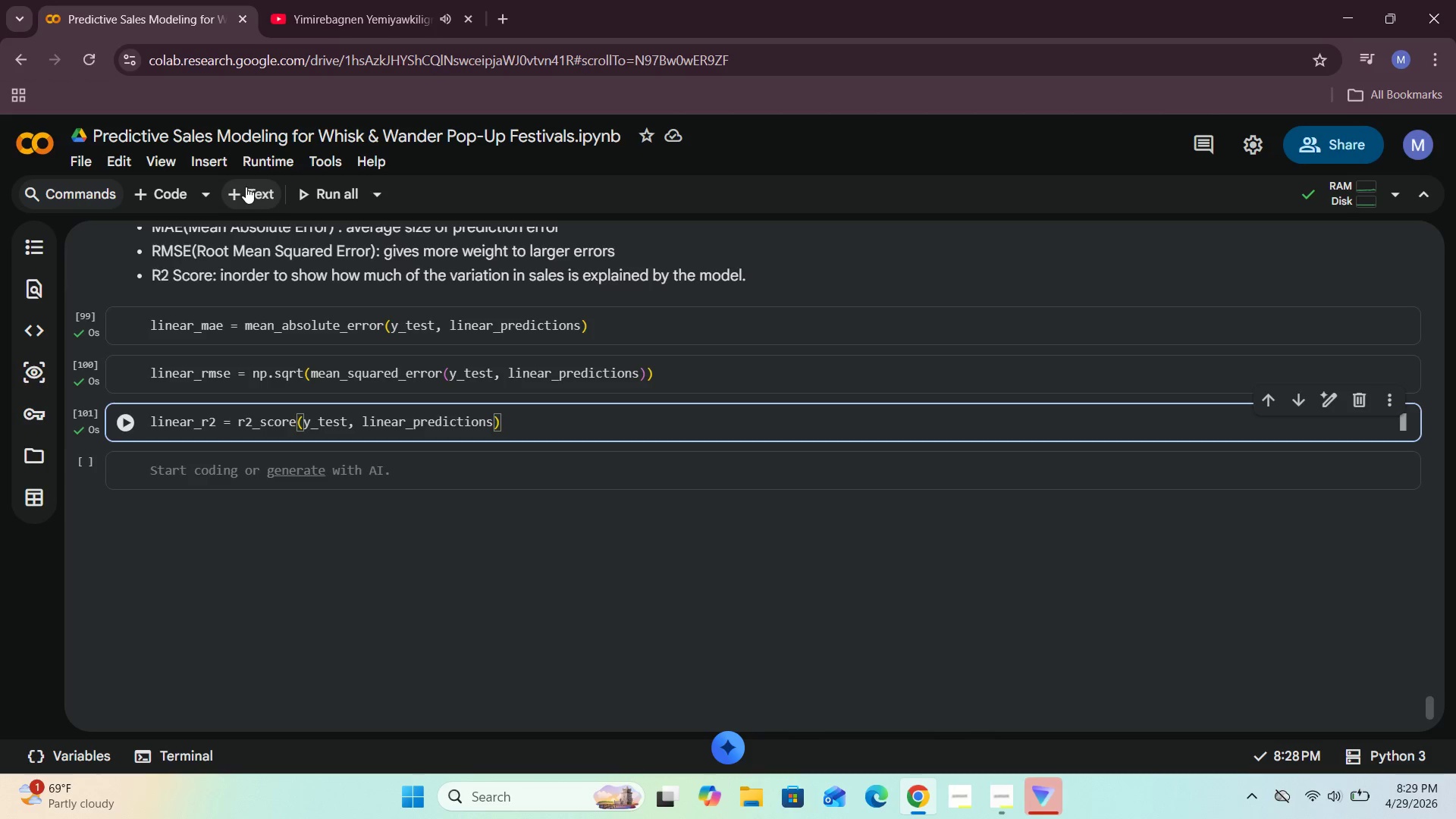 
left_click([246, 193])
 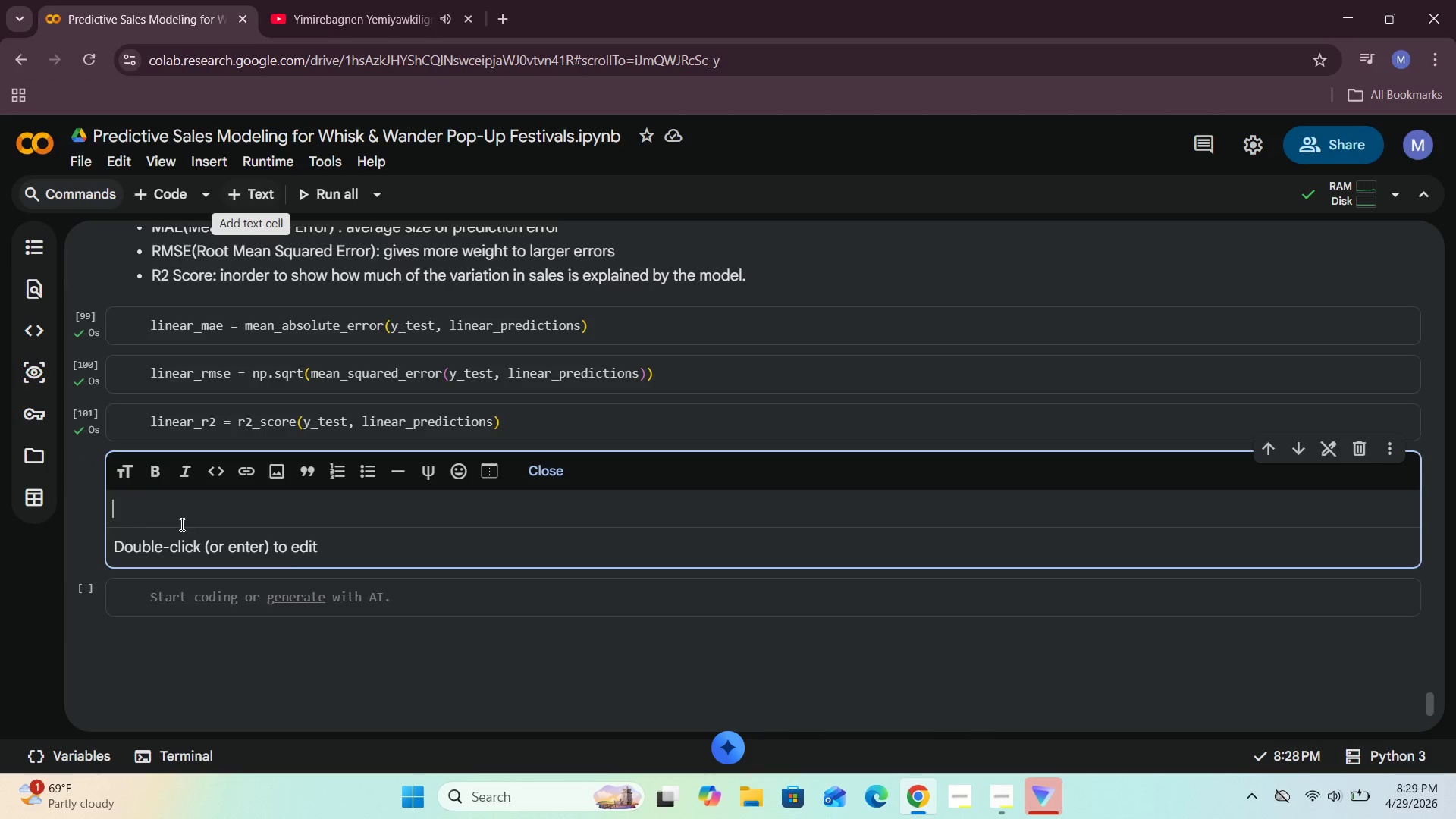 
left_click([173, 513])
 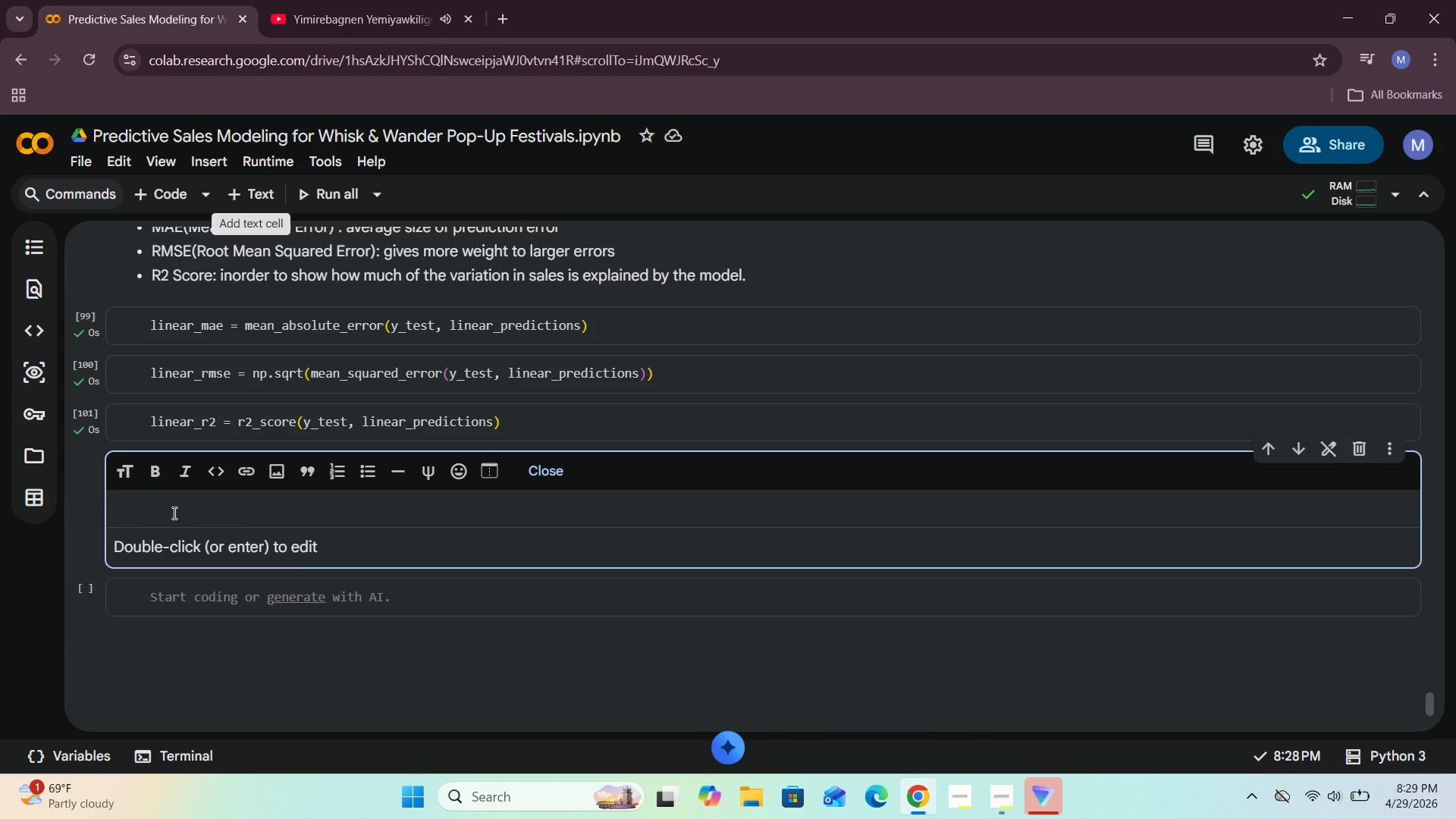 
type(Buid the Re)
 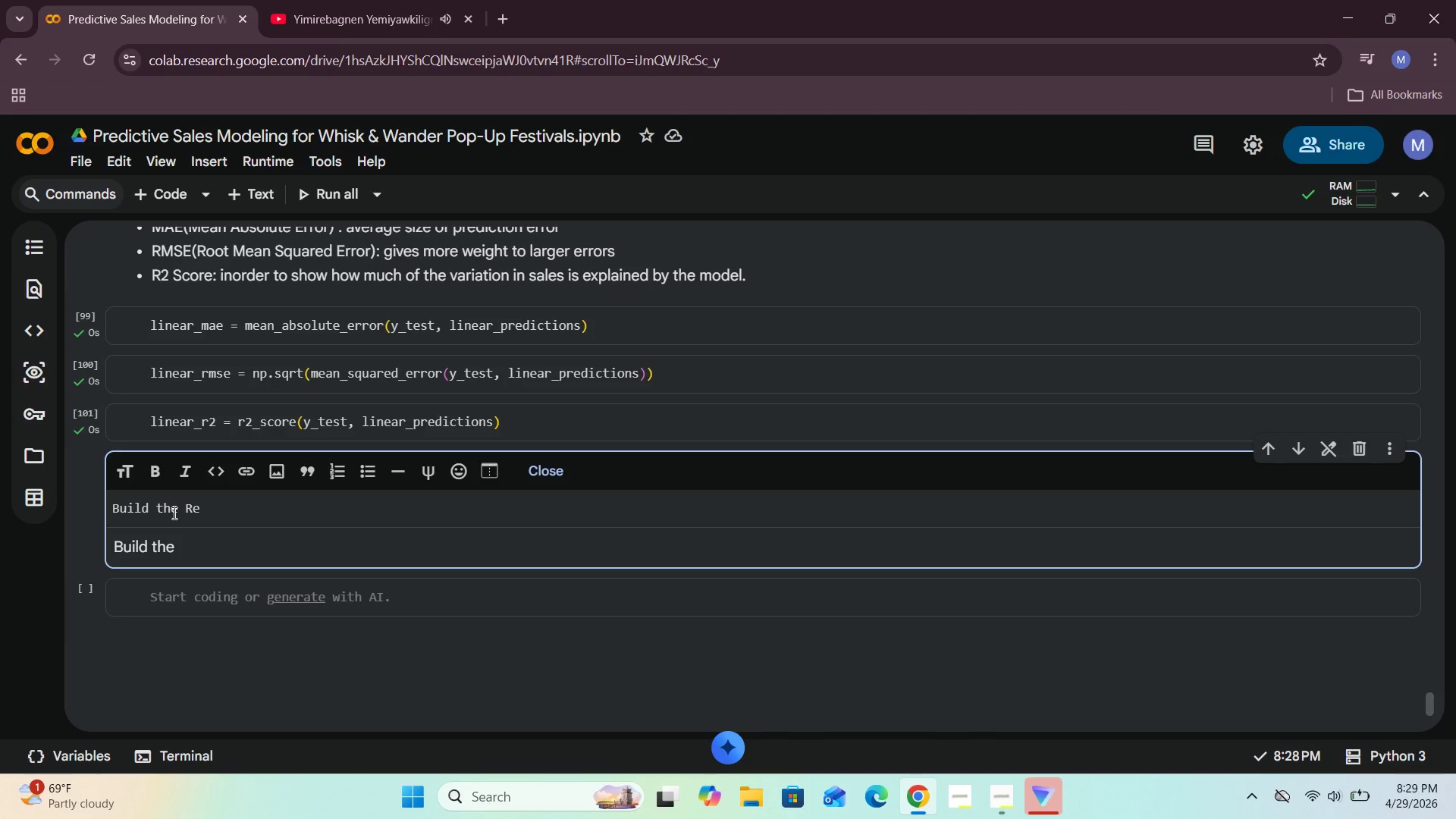 
hold_key(key=L, duration=0.34)
 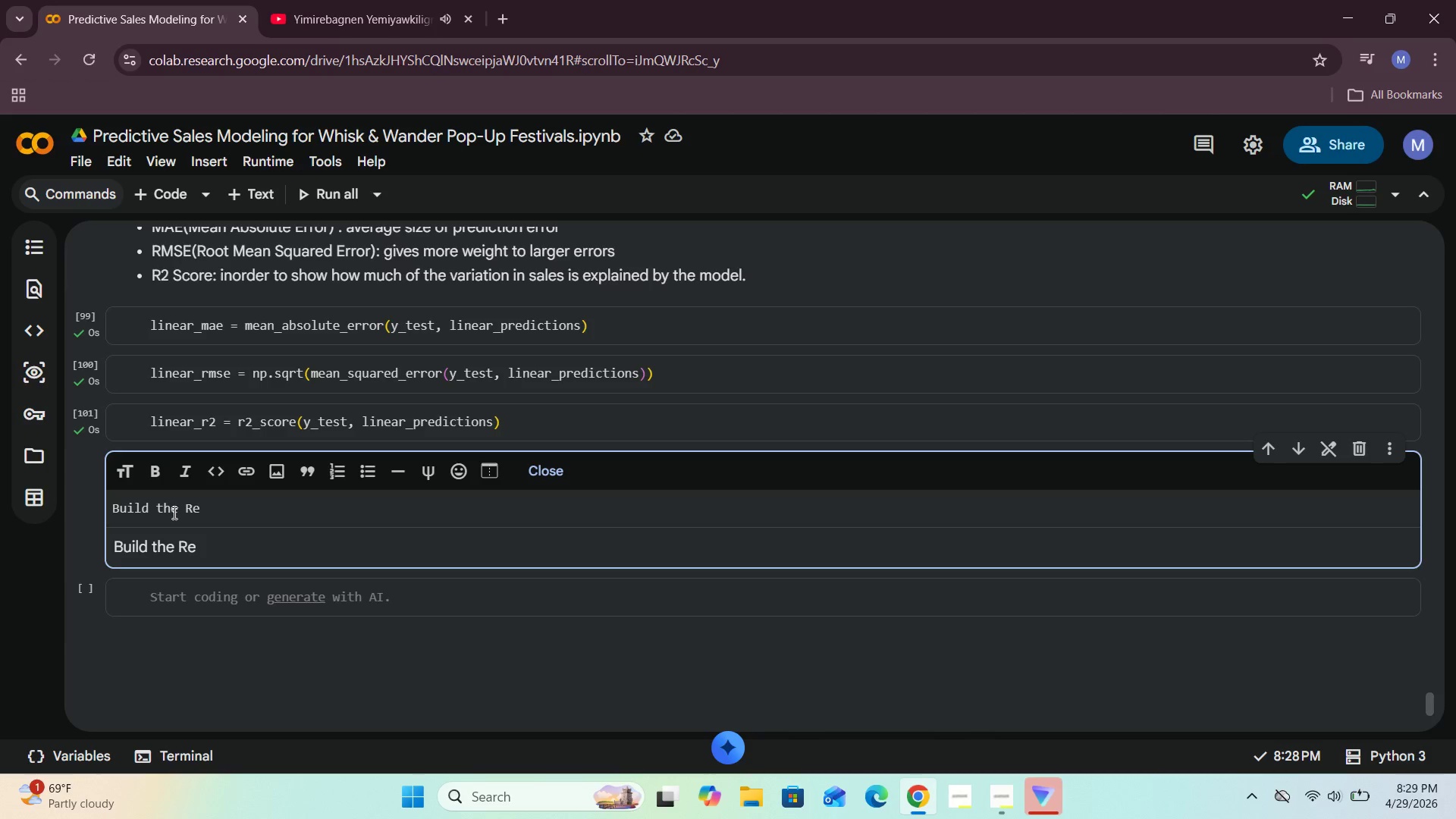 
wait(7.49)
 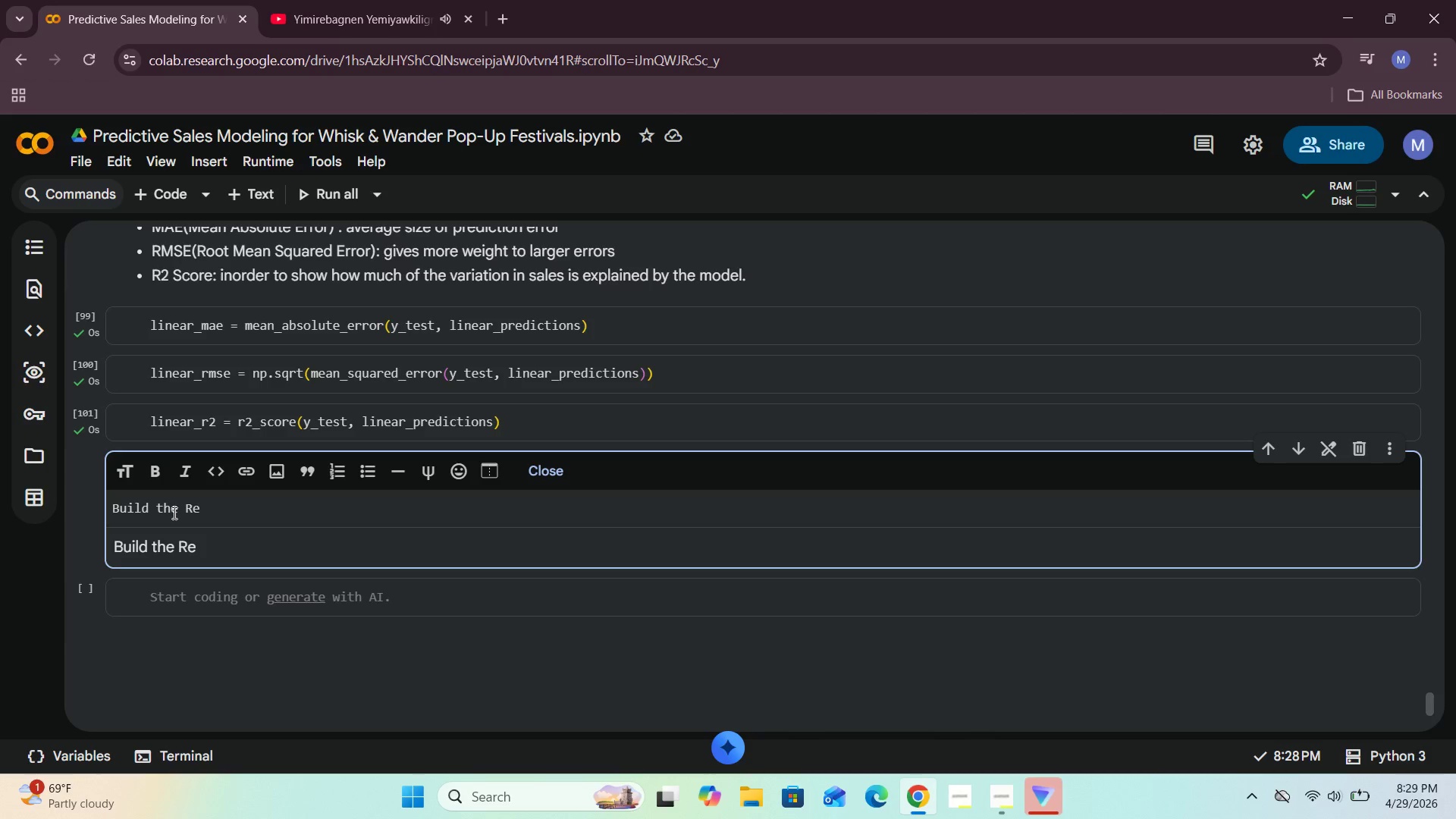 
key(Backspace)
type(andm Forest Regressr )
 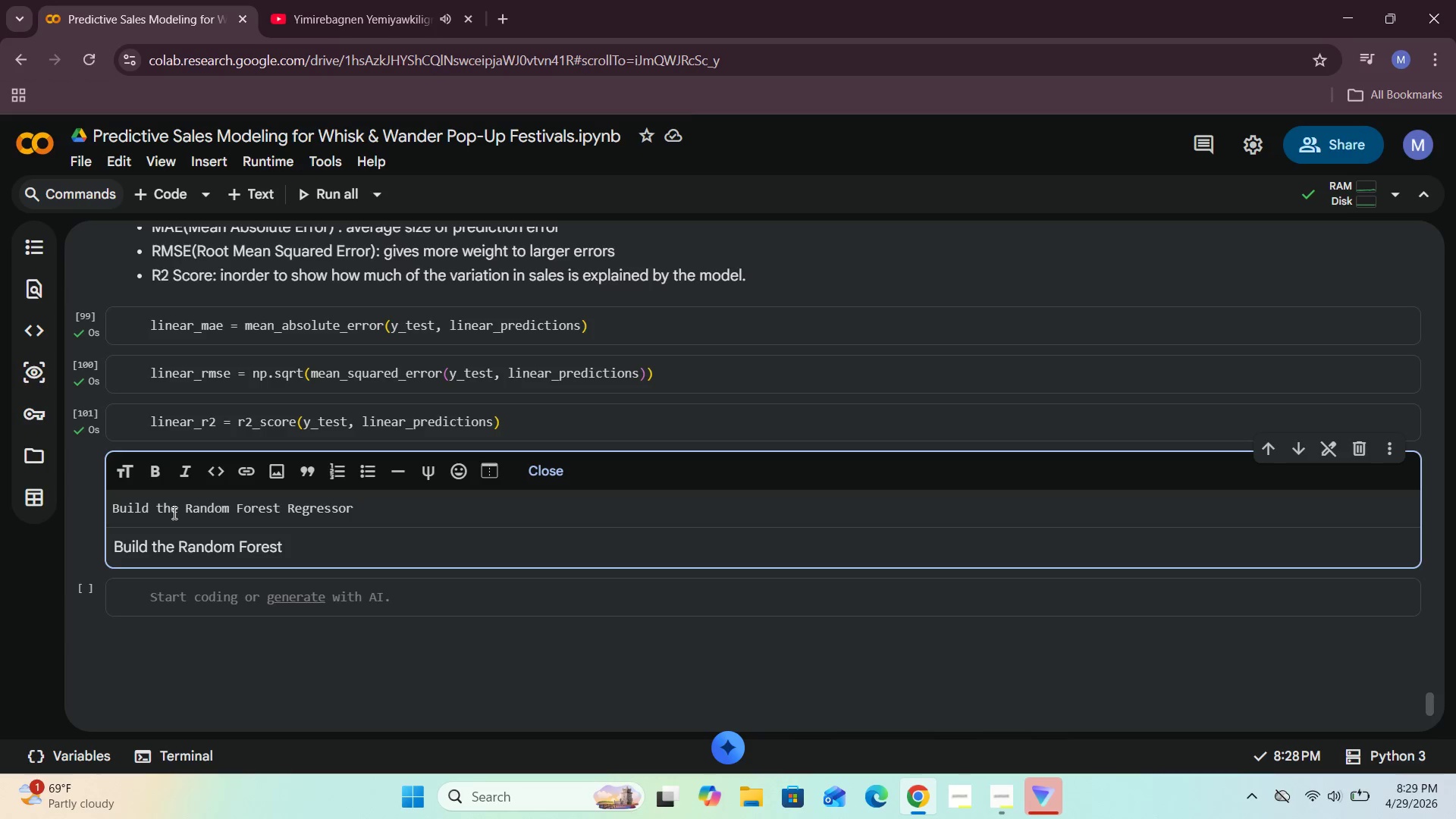 
hold_key(key=O, duration=0.38)
 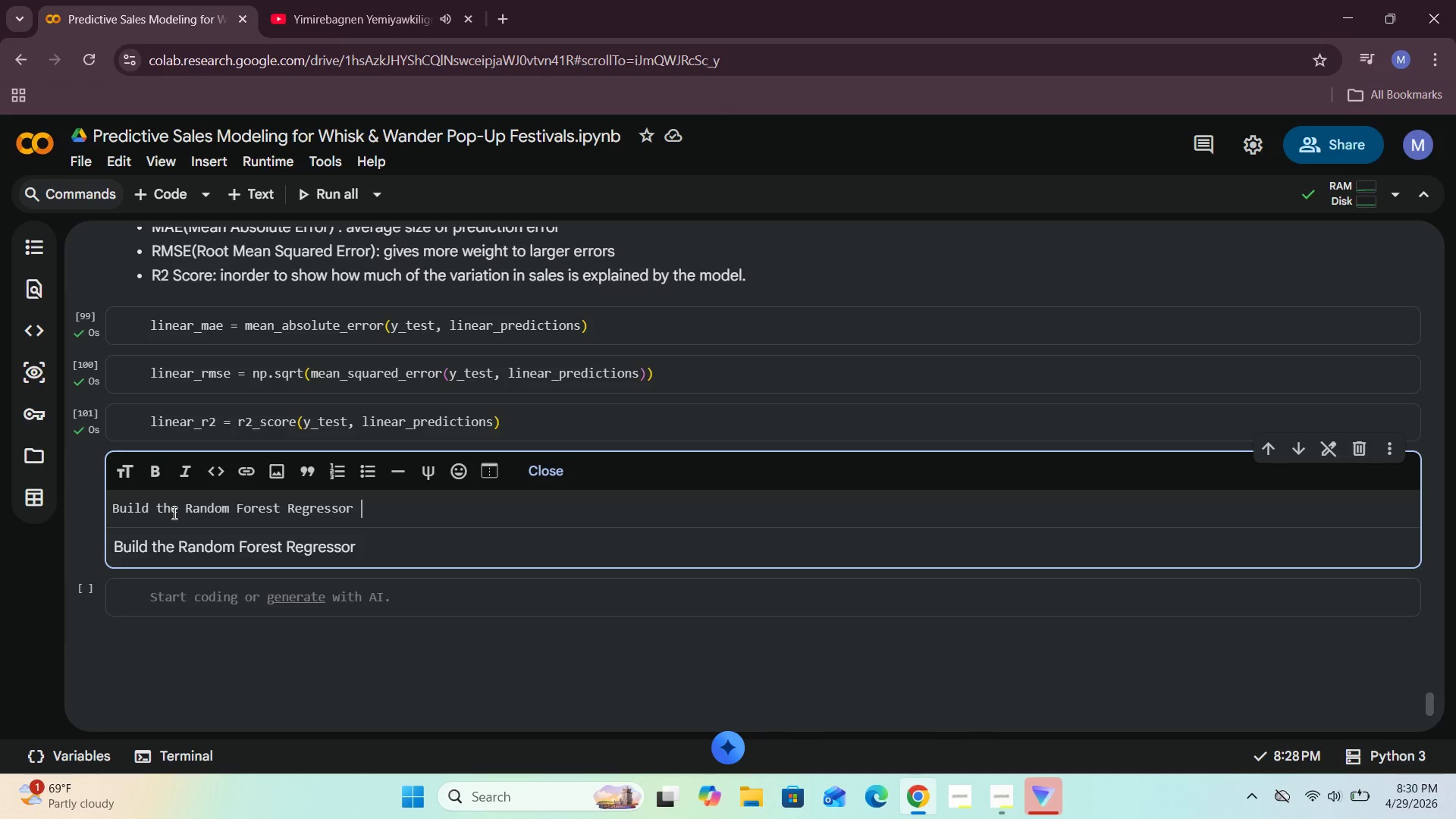 
wait(30.02)
 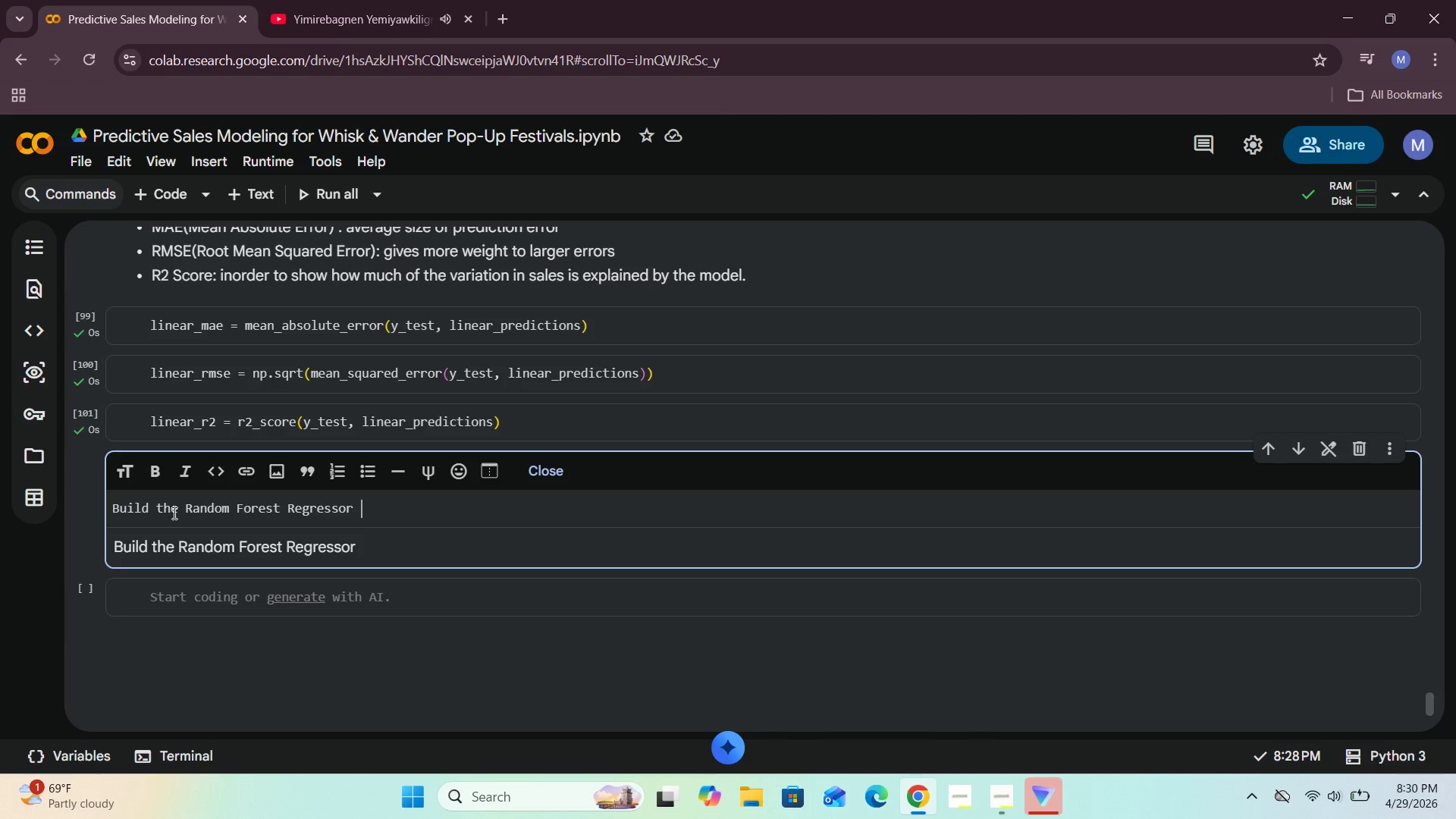 
left_click([1116, 629])
 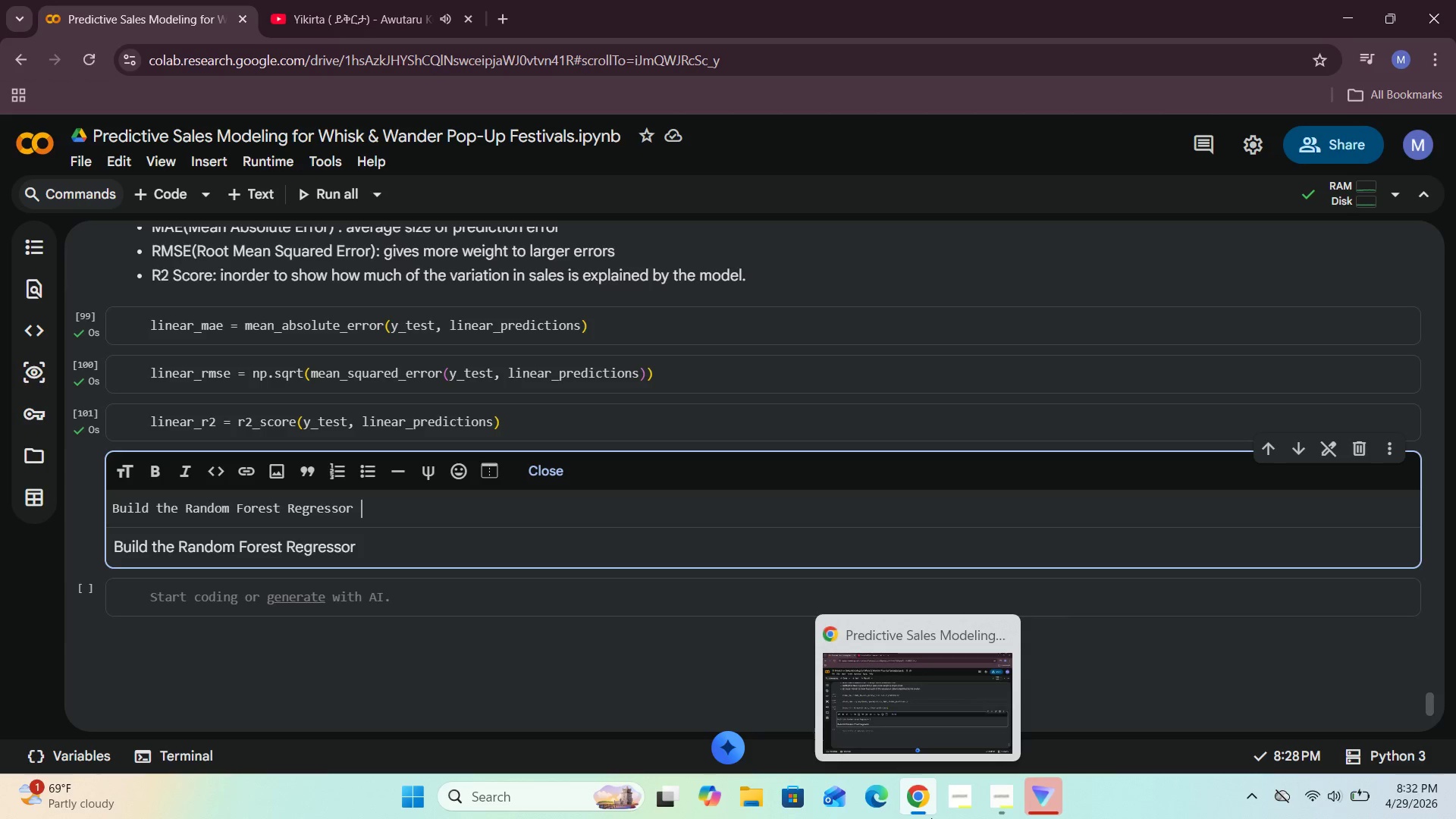 
wait(113.83)
 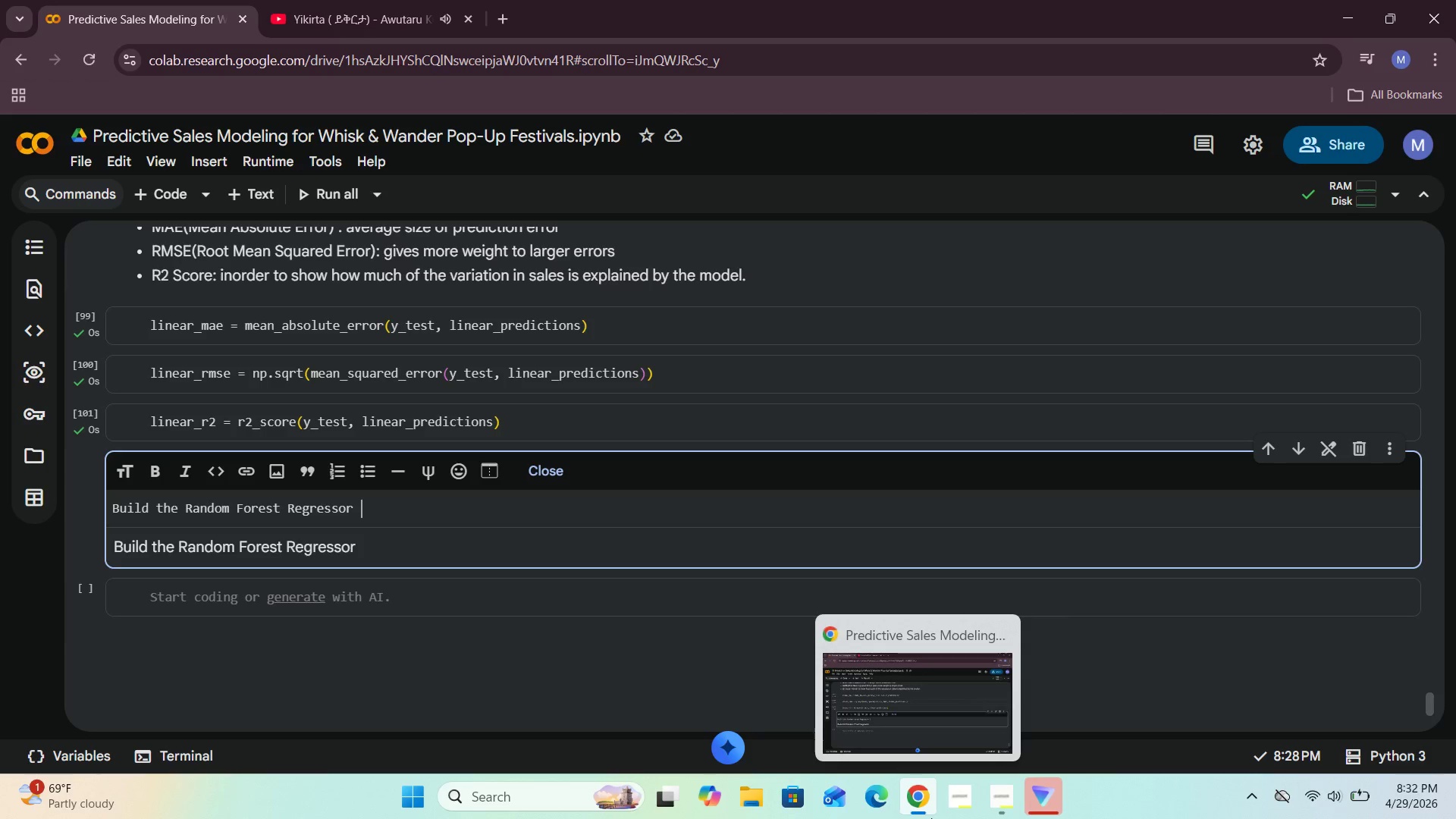 
left_click([380, 505])
 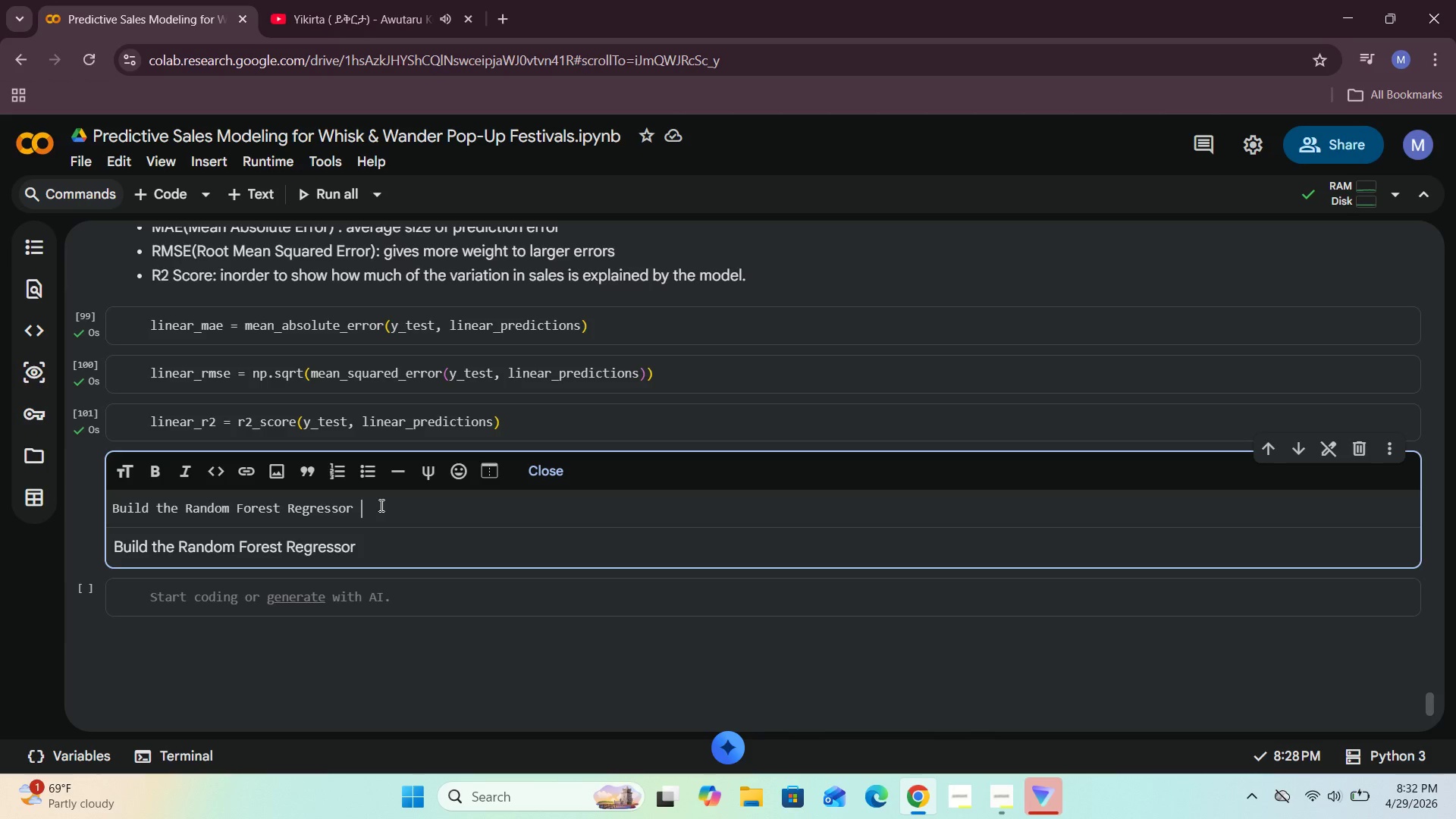 
wait(11.8)
 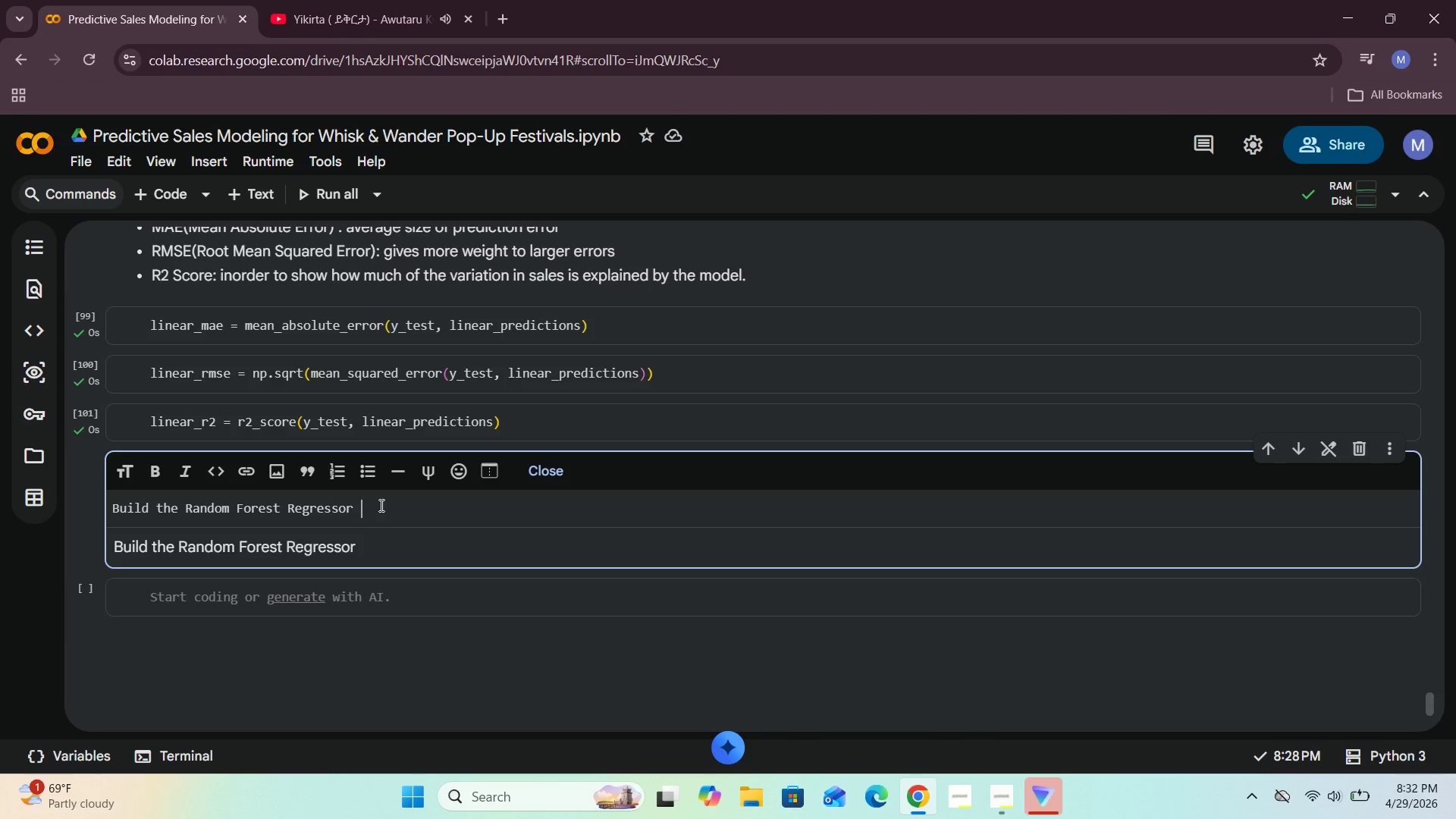 
type(model)
 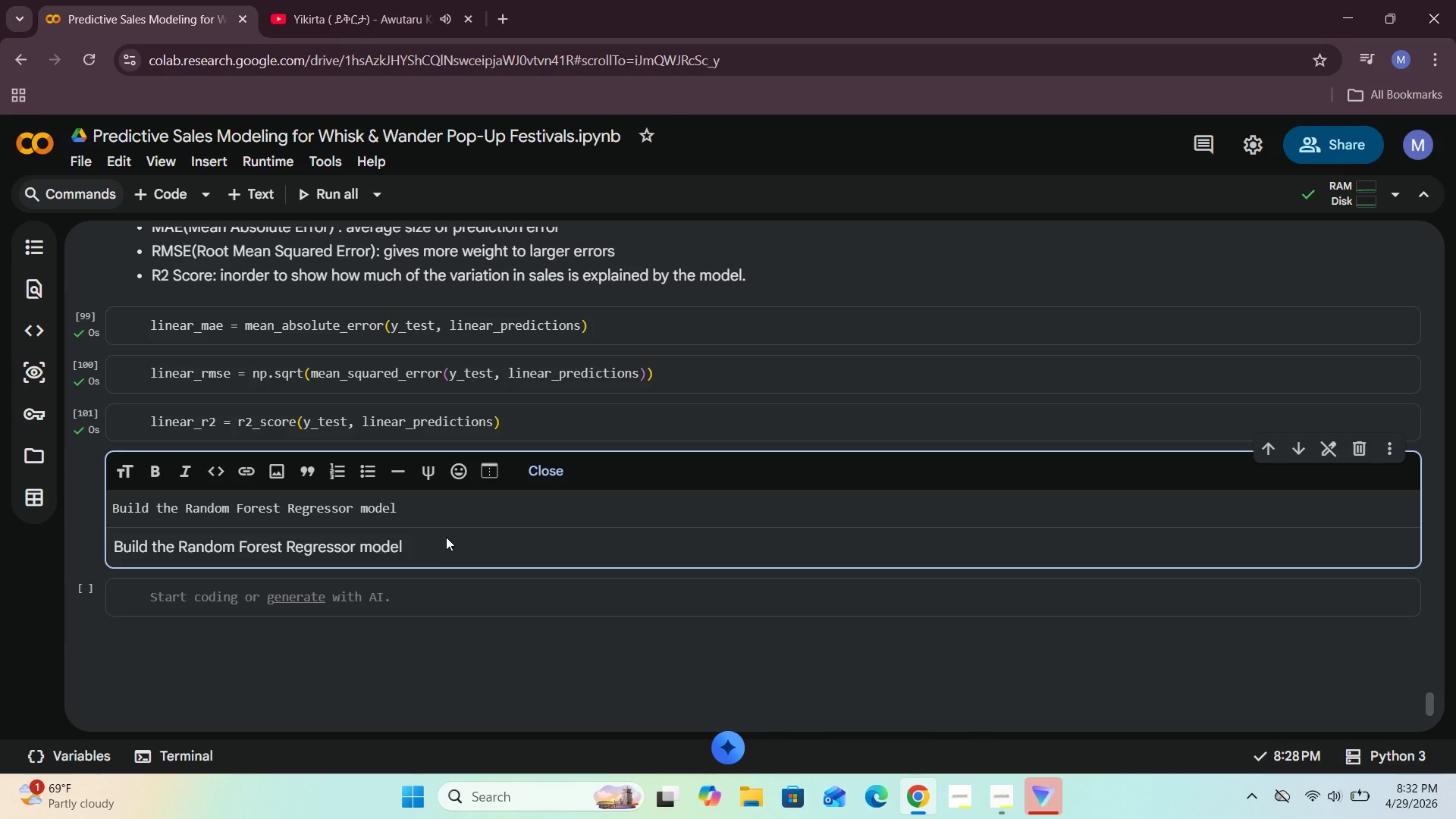 
type( to create as)
key(Backspace)
type( simple baseline for predicting sales.)
 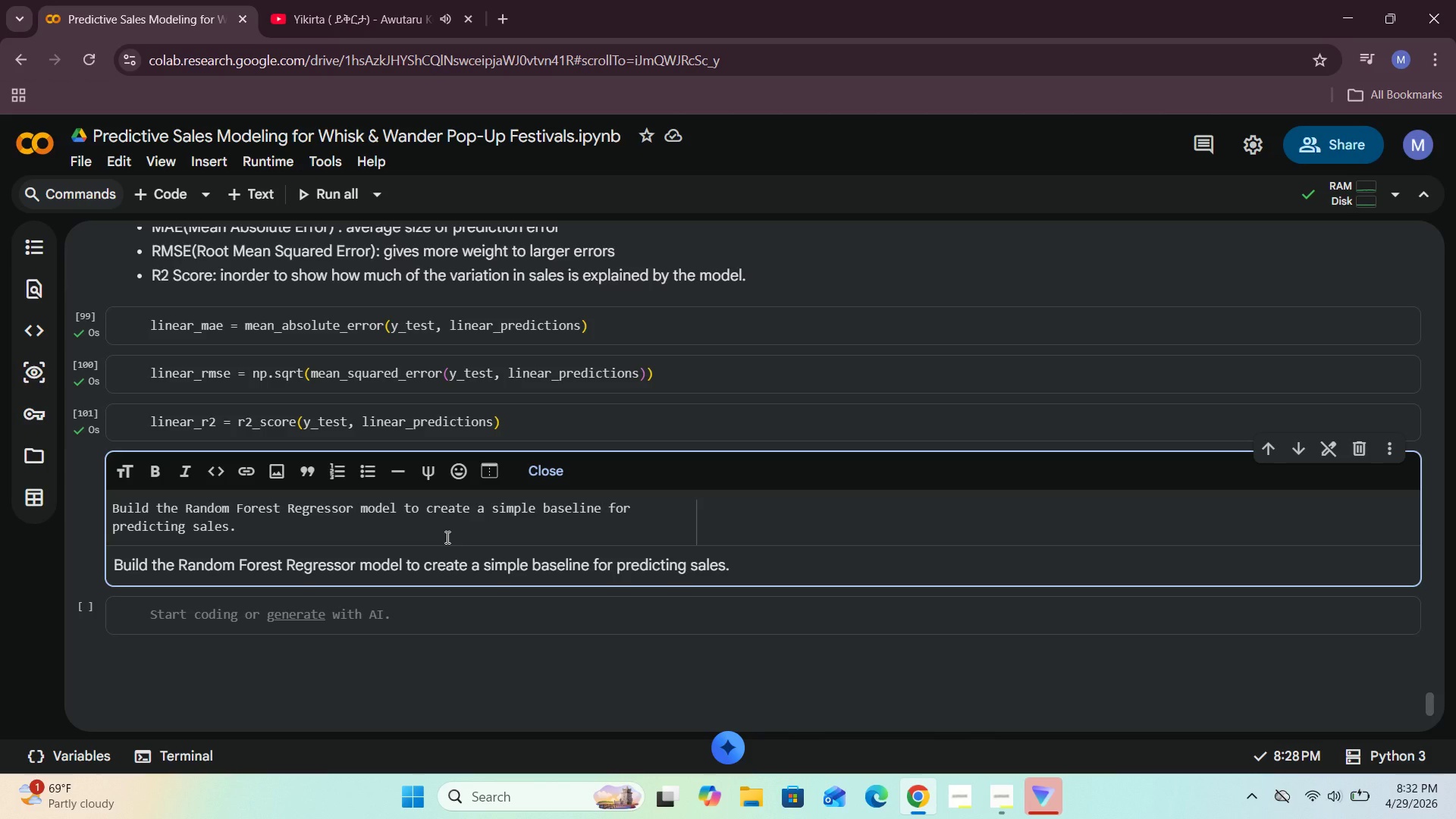 
wait(11.69)
 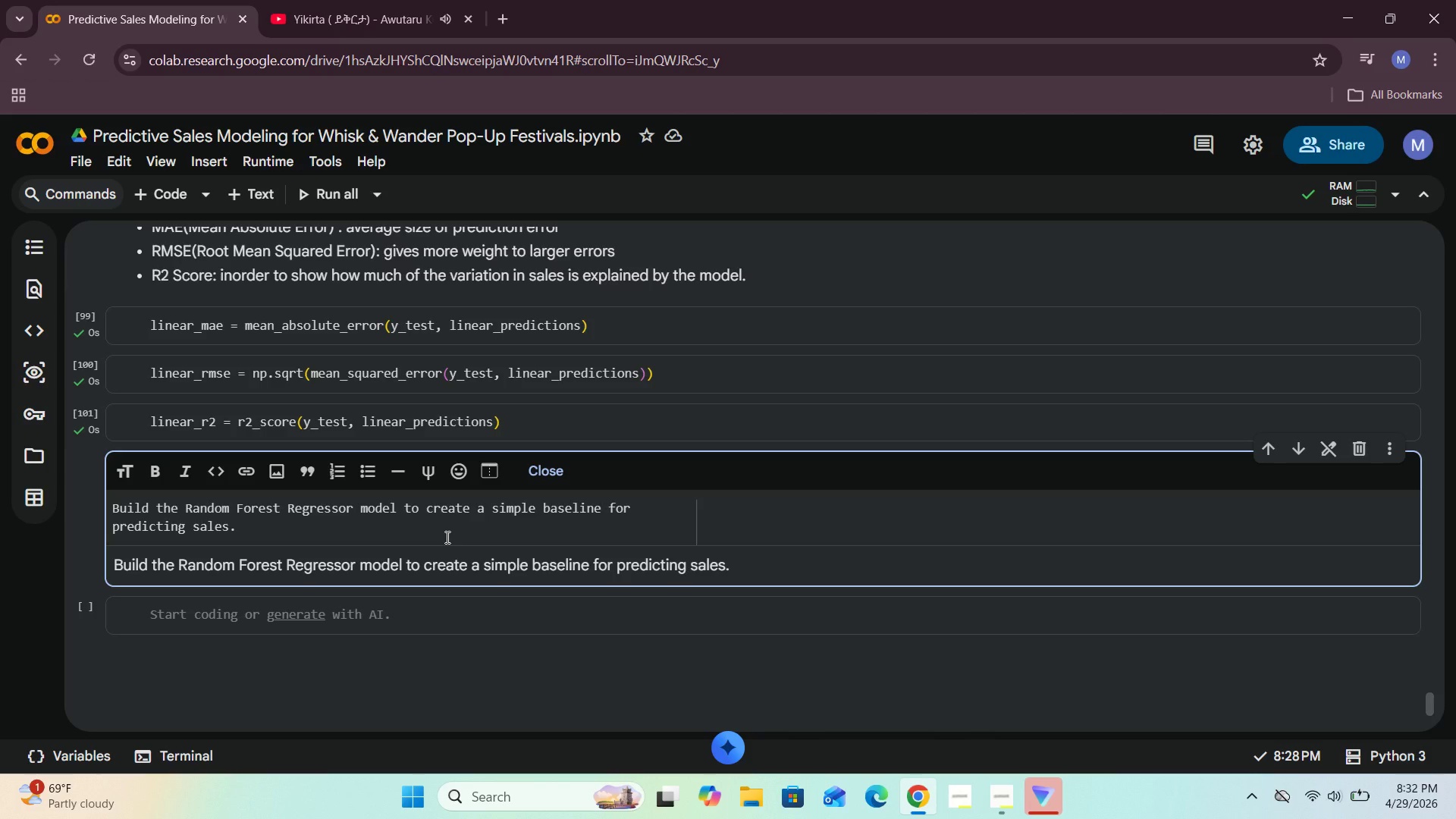 
key(Space)
 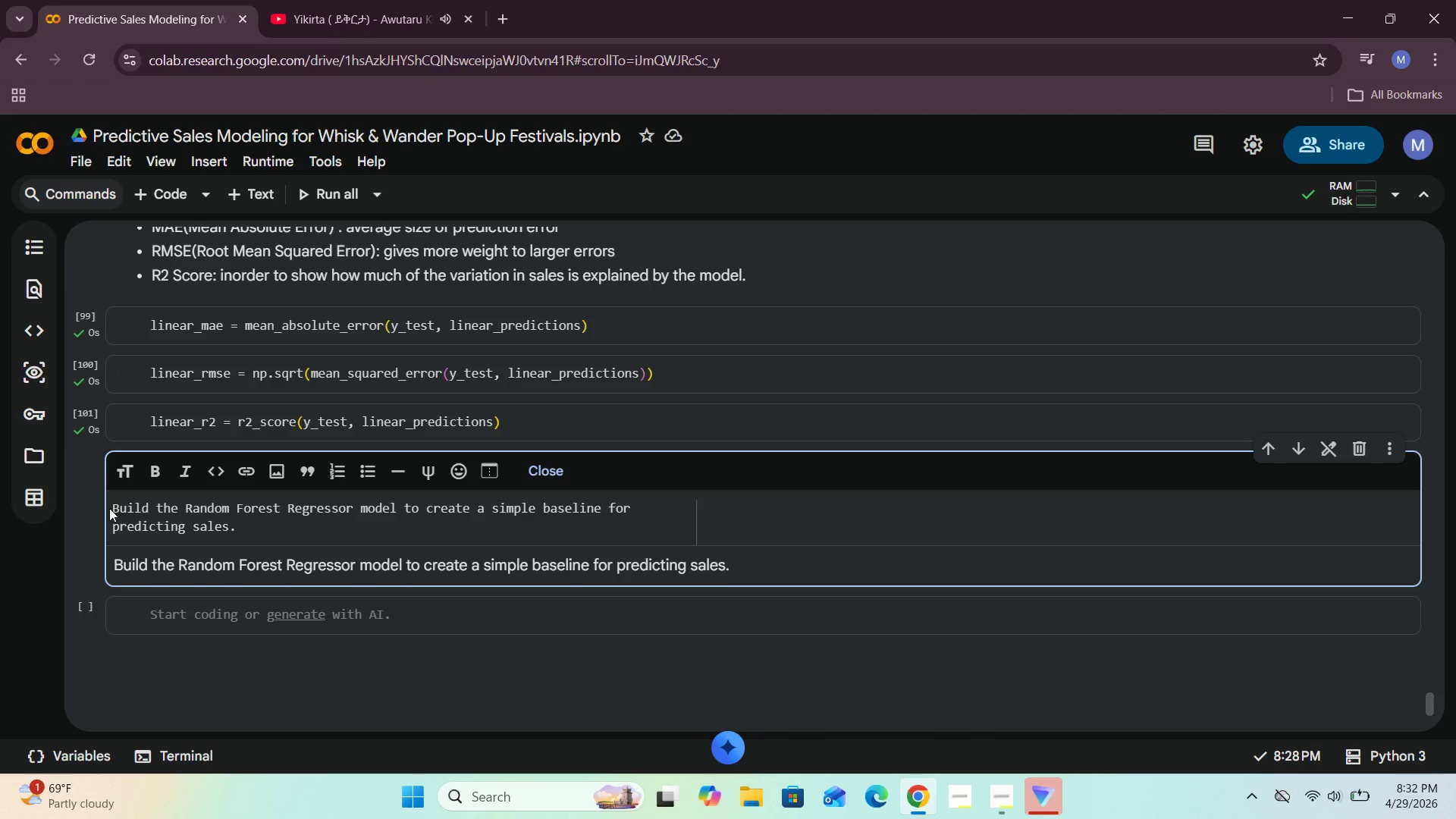 
left_click([113, 505])
 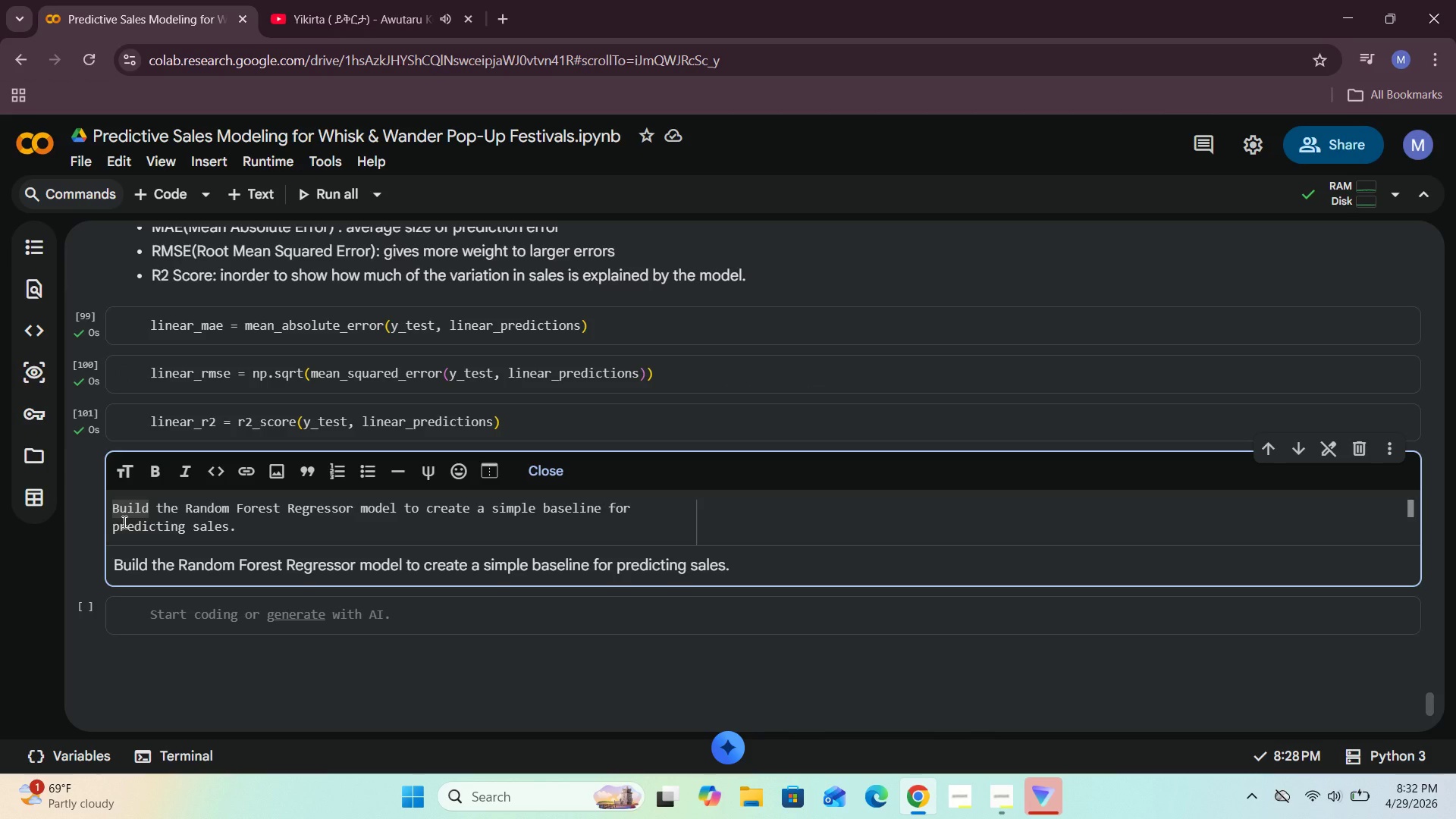 
type(##)
 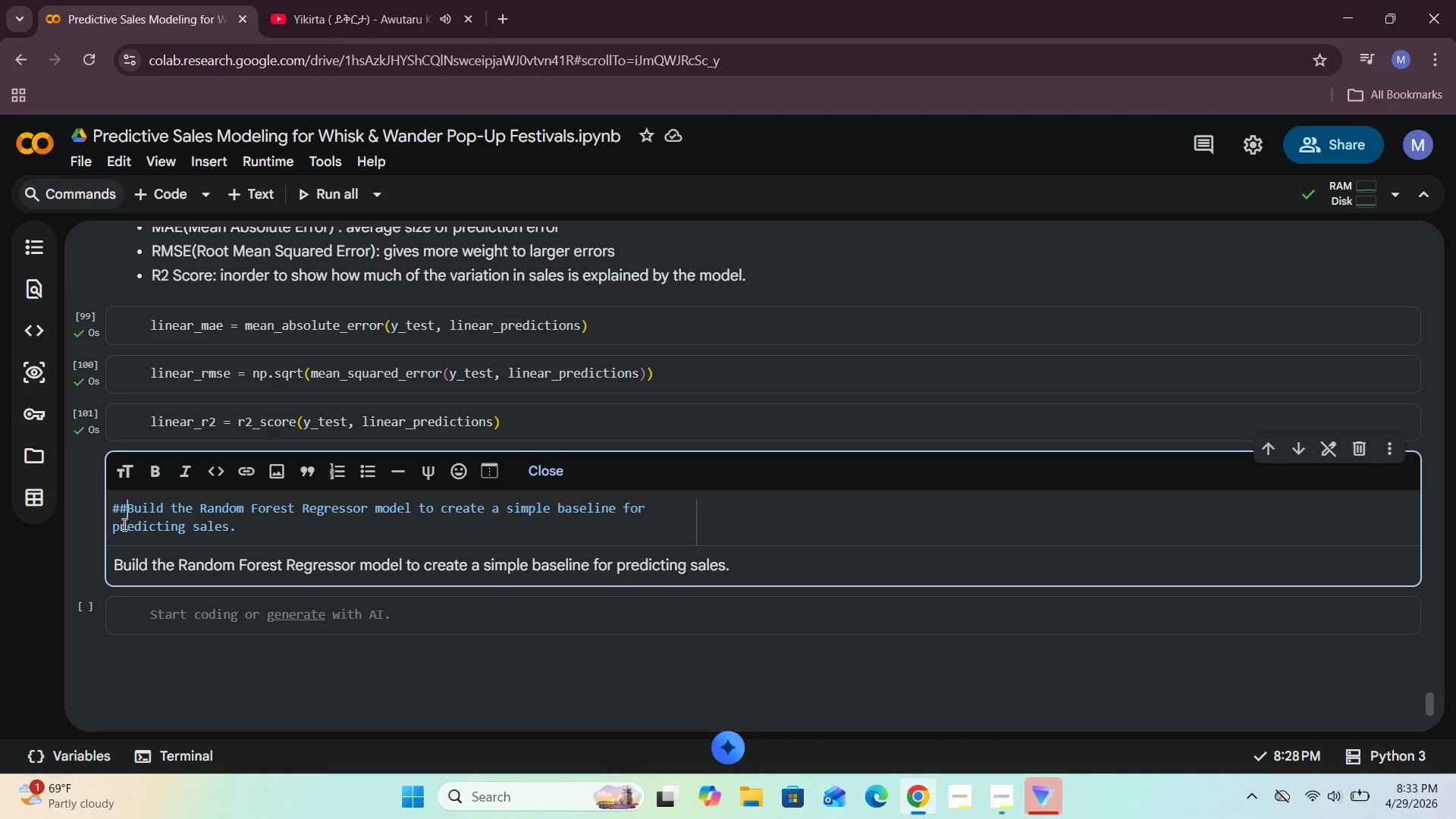 
key(Shift+3)
 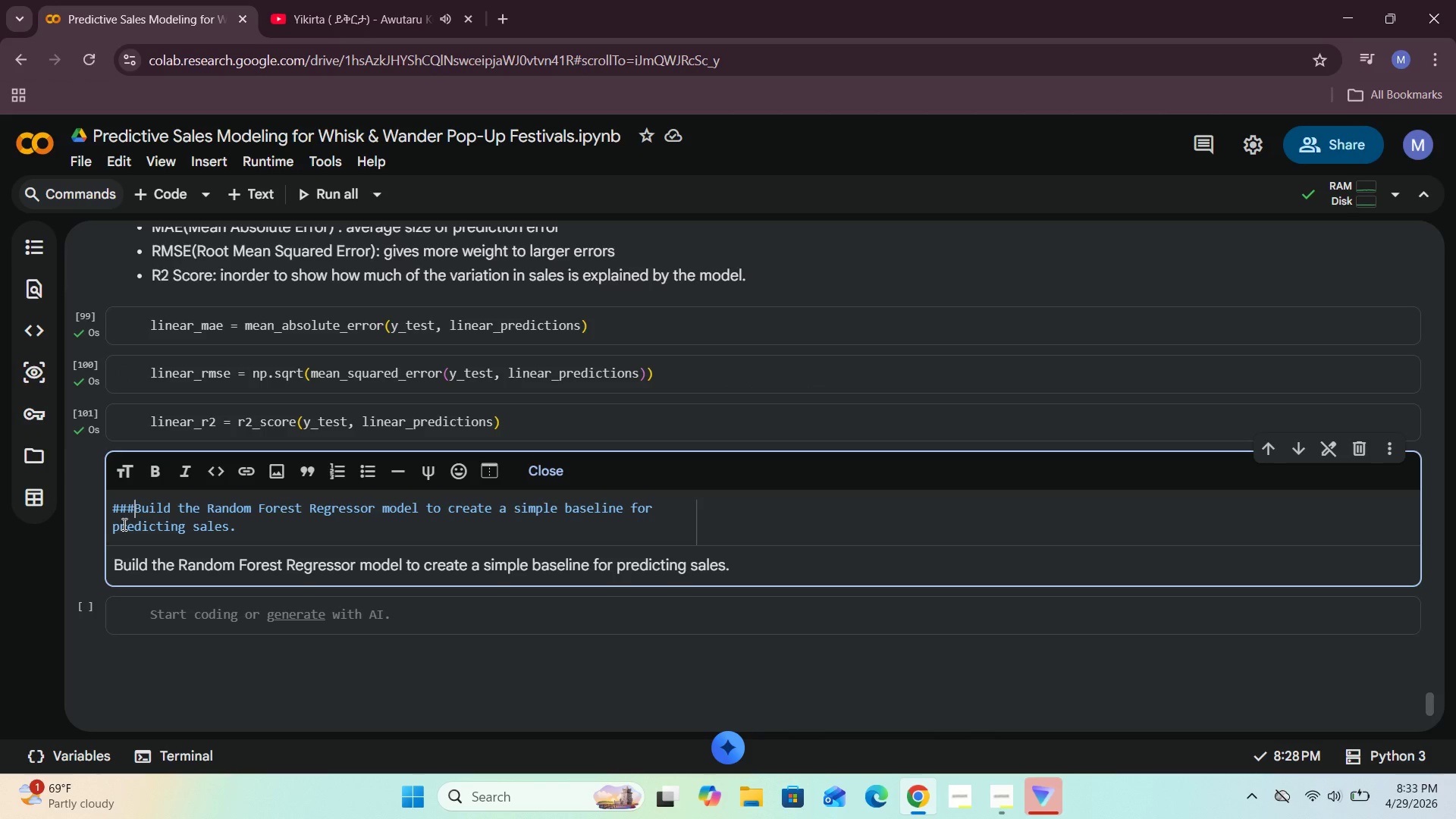 
key(Space)
 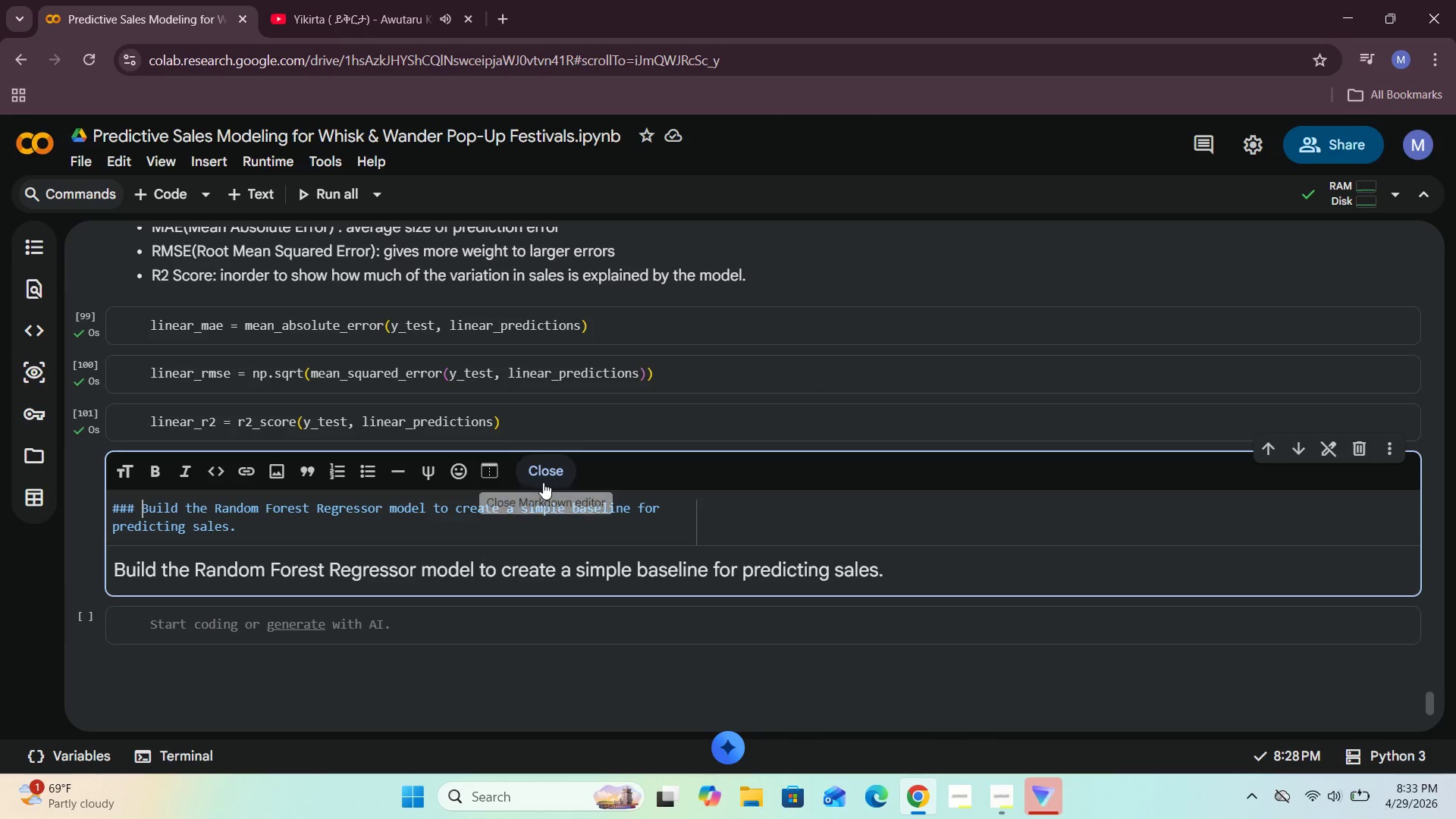 
left_click([543, 482])
 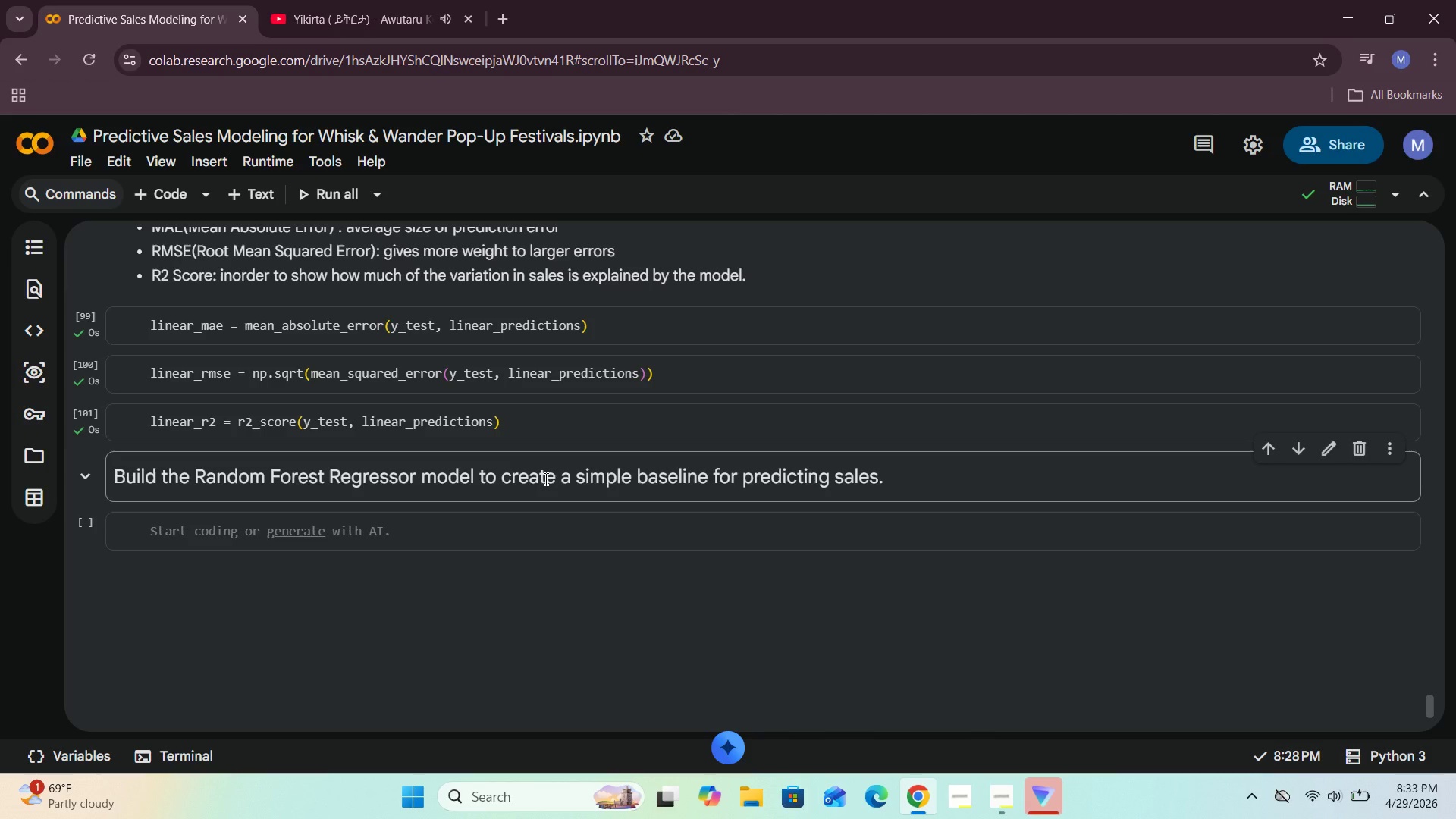 
wait(23.01)
 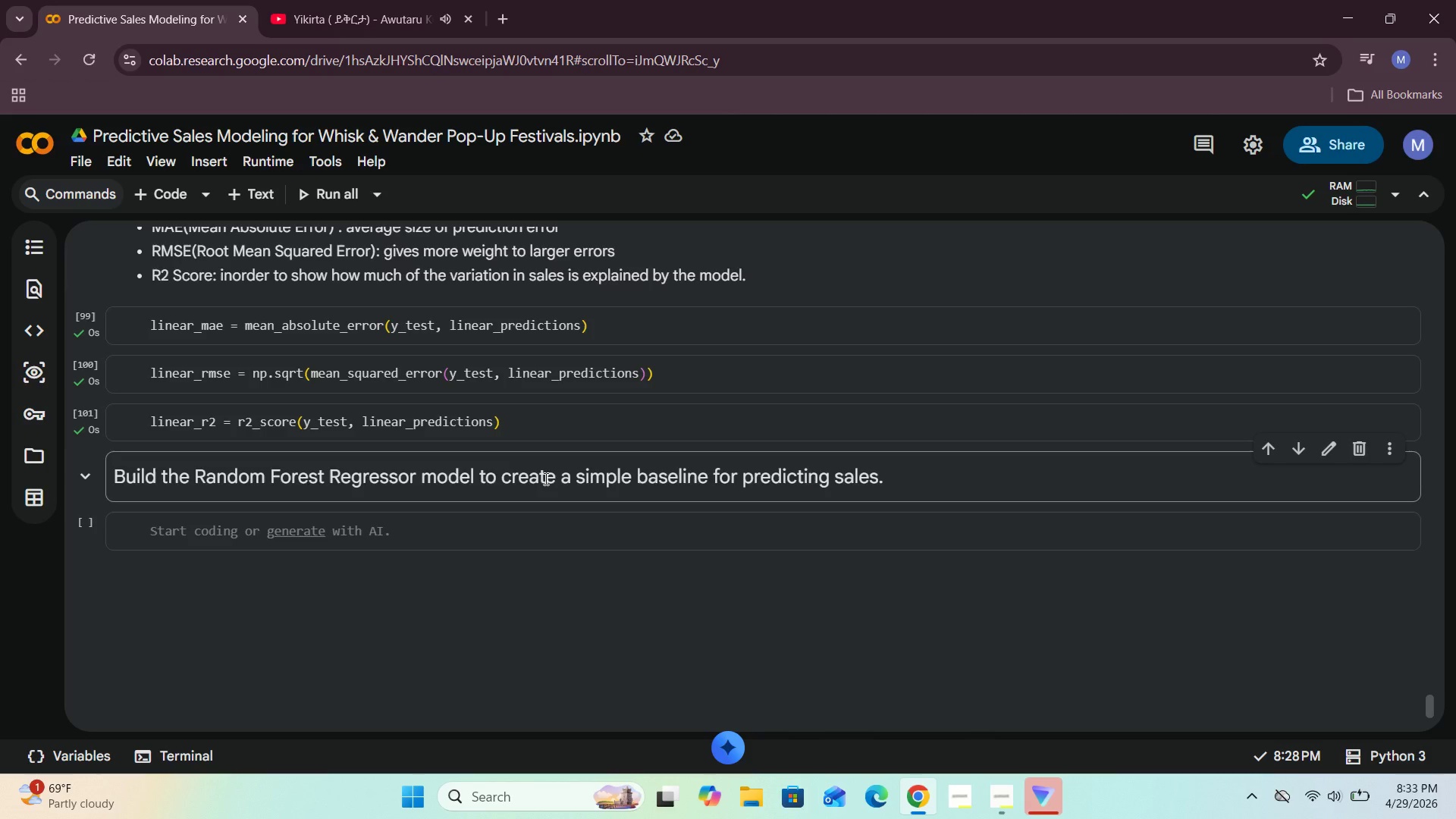 
left_click([214, 541])
 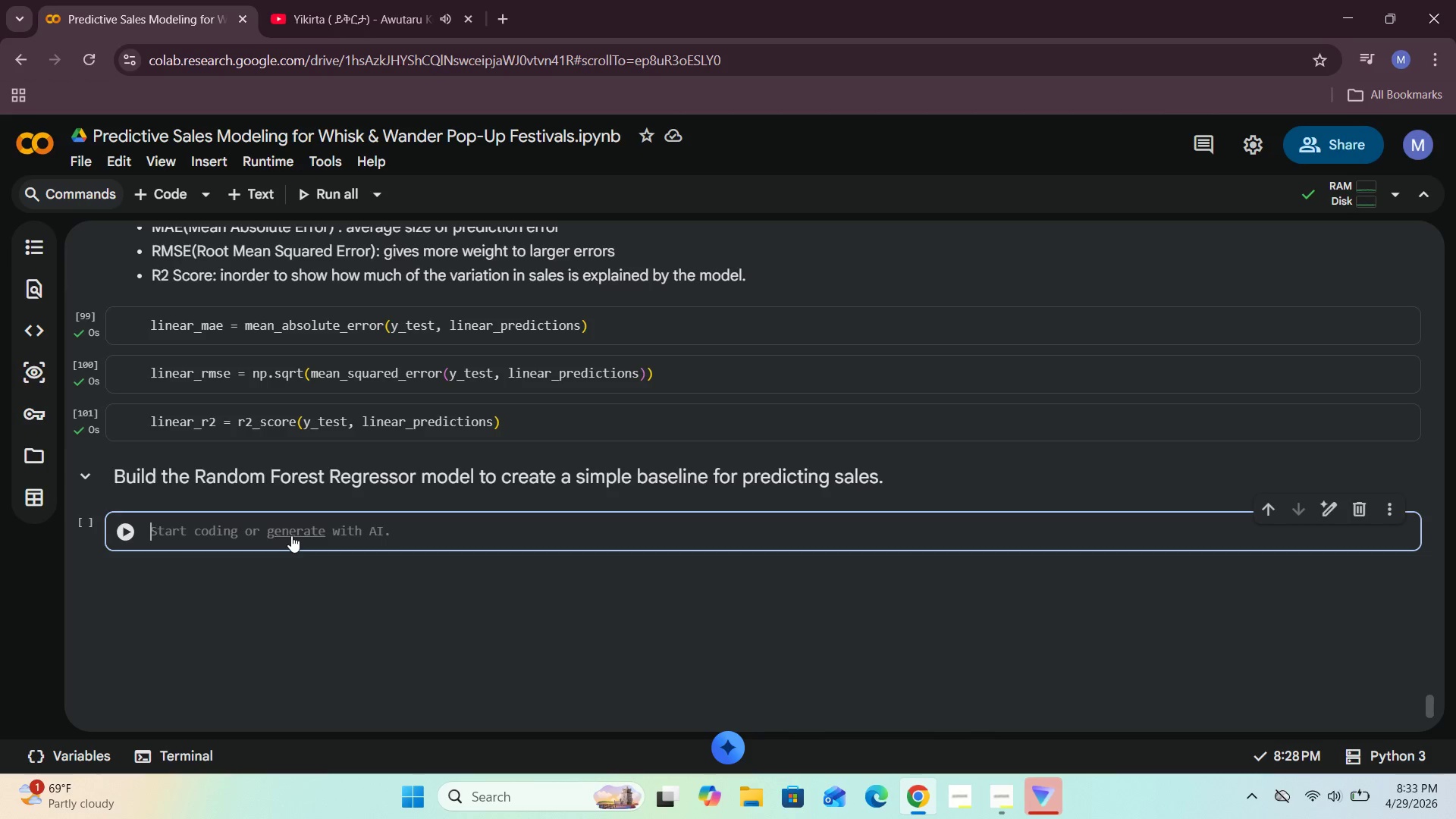 
wait(5.41)
 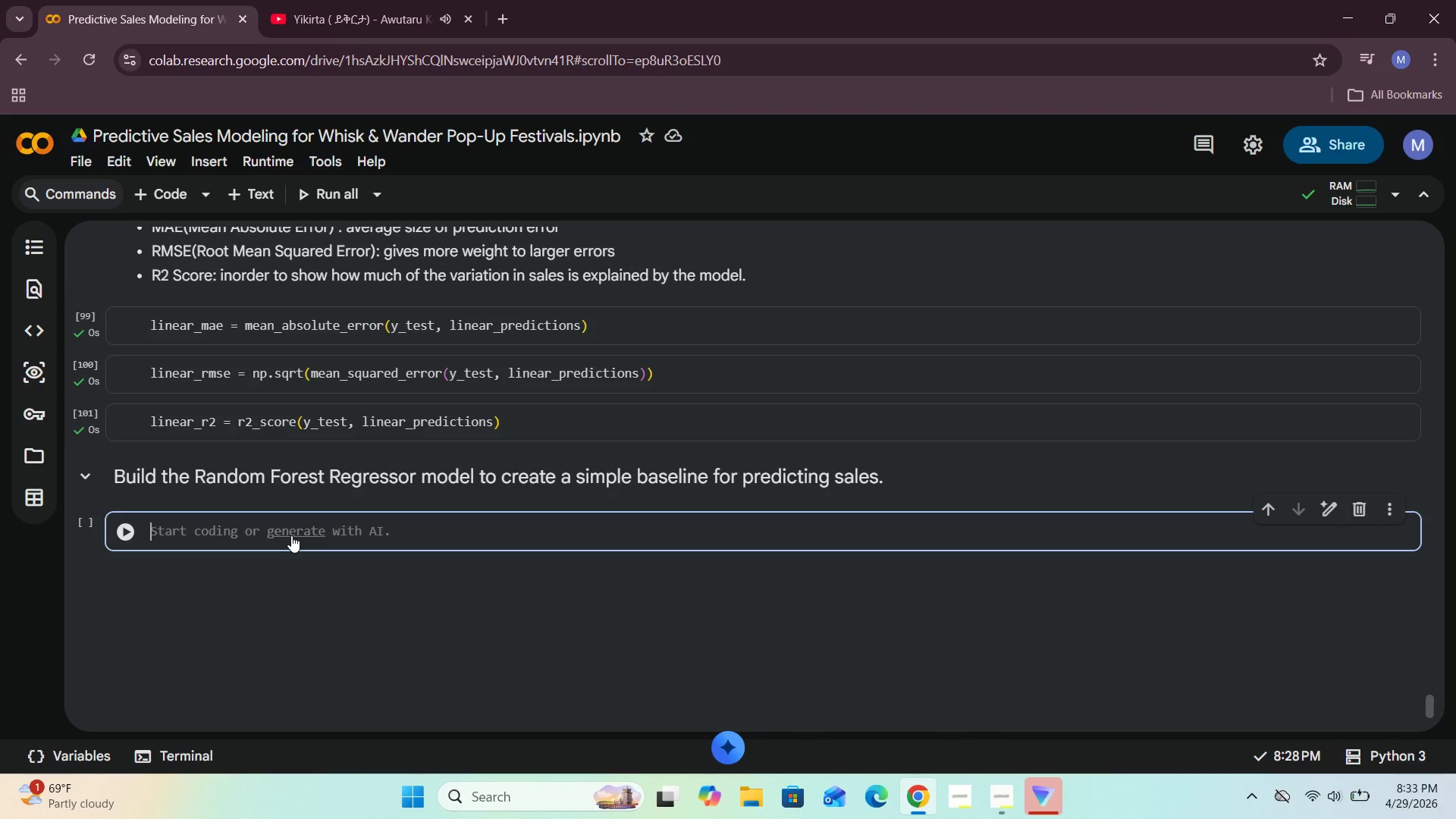 
type(Random )
key(Backspace)
type(ForestRegresst)
key(Backspace)
type(r)
 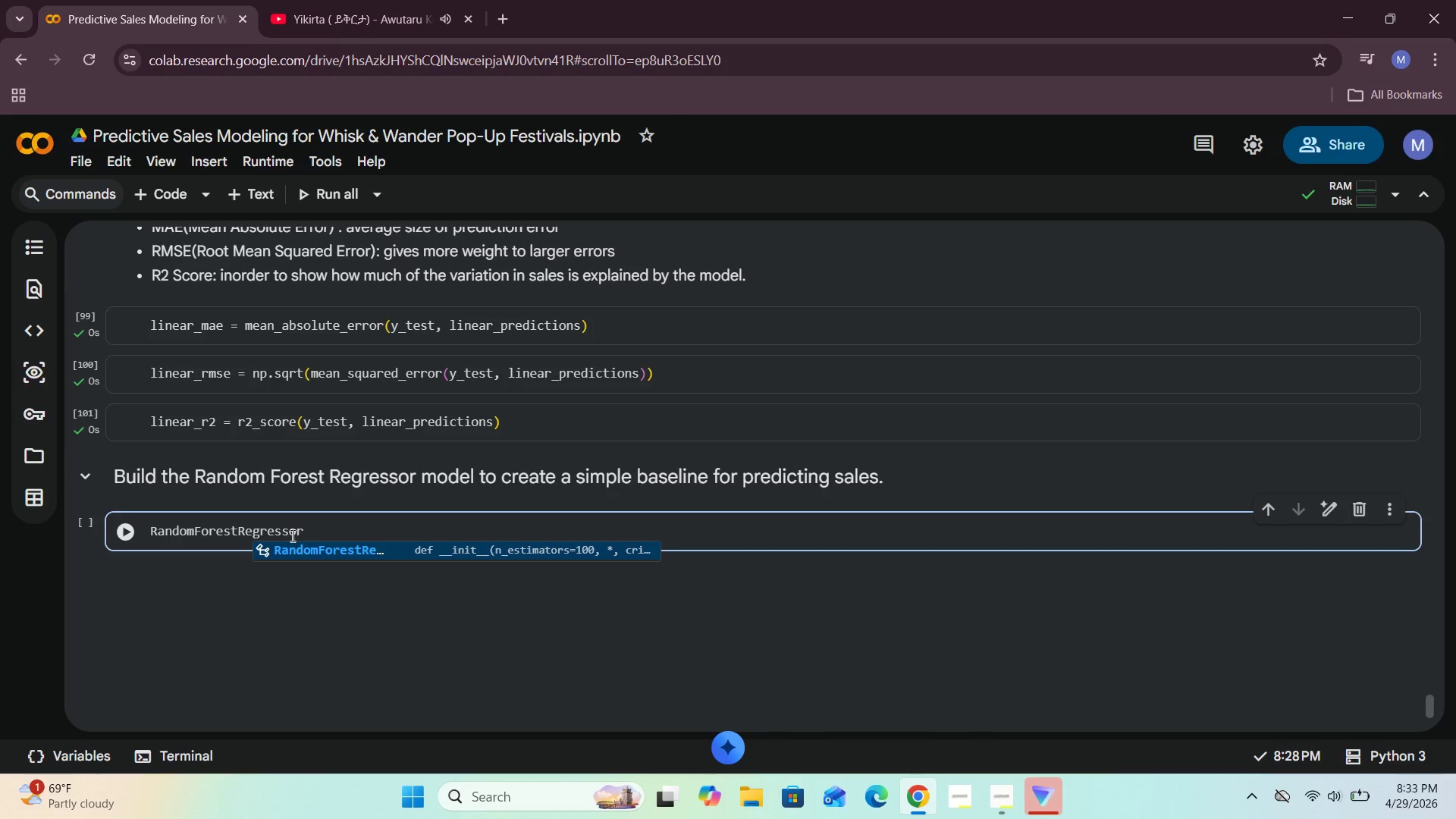 
wait(6.08)
 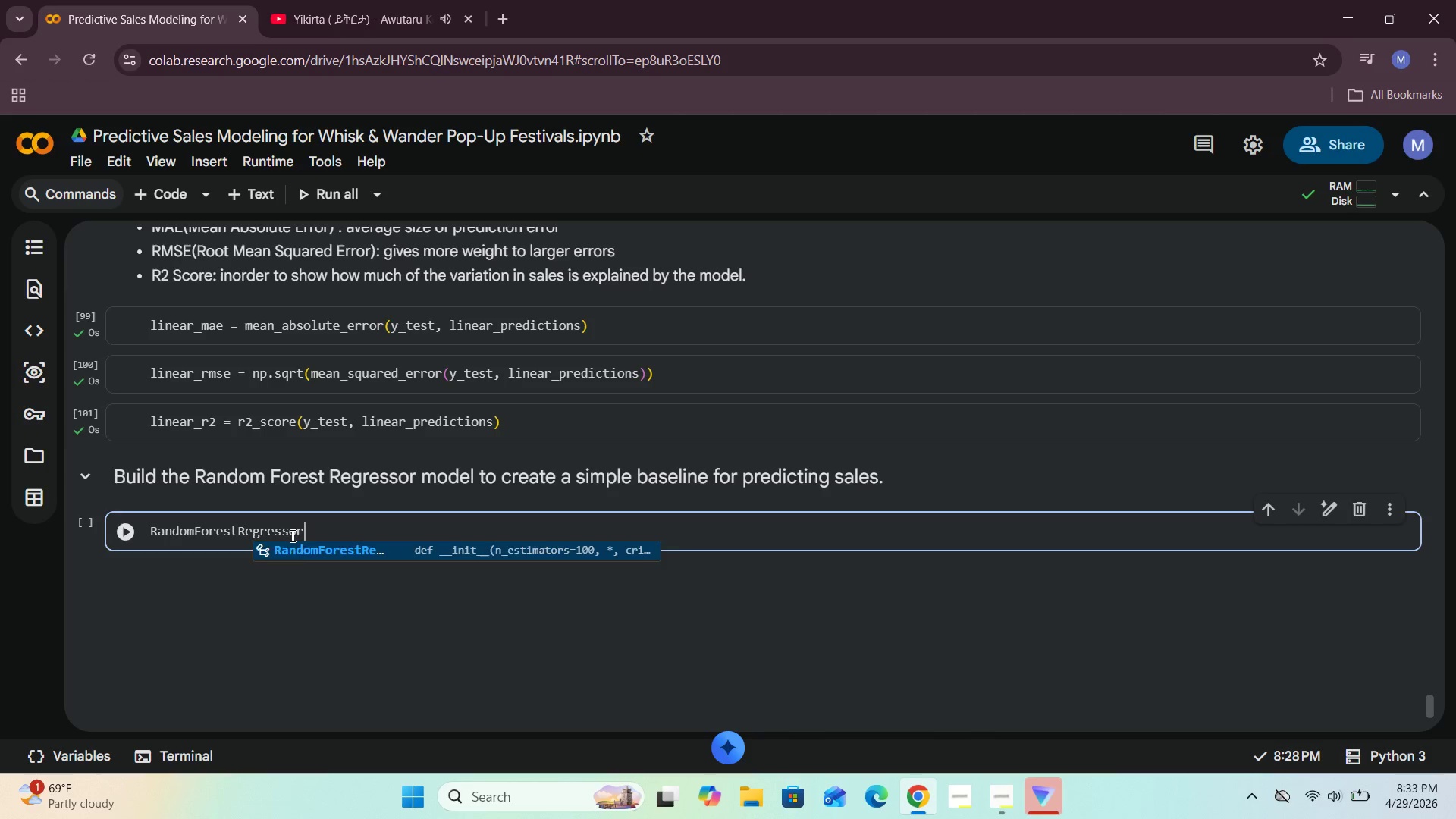 
type((random_state = 42,)
 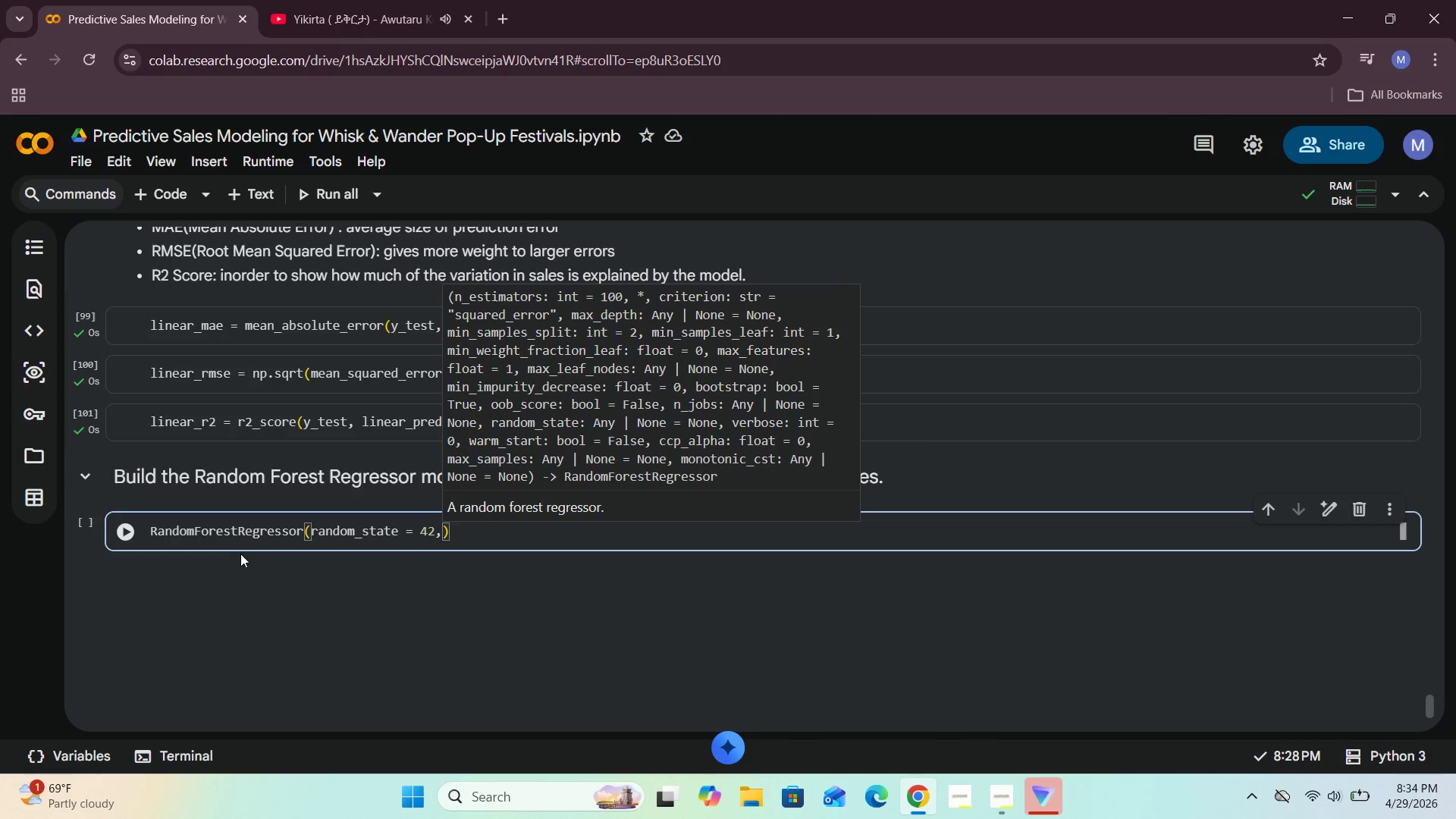 
key(Space)
 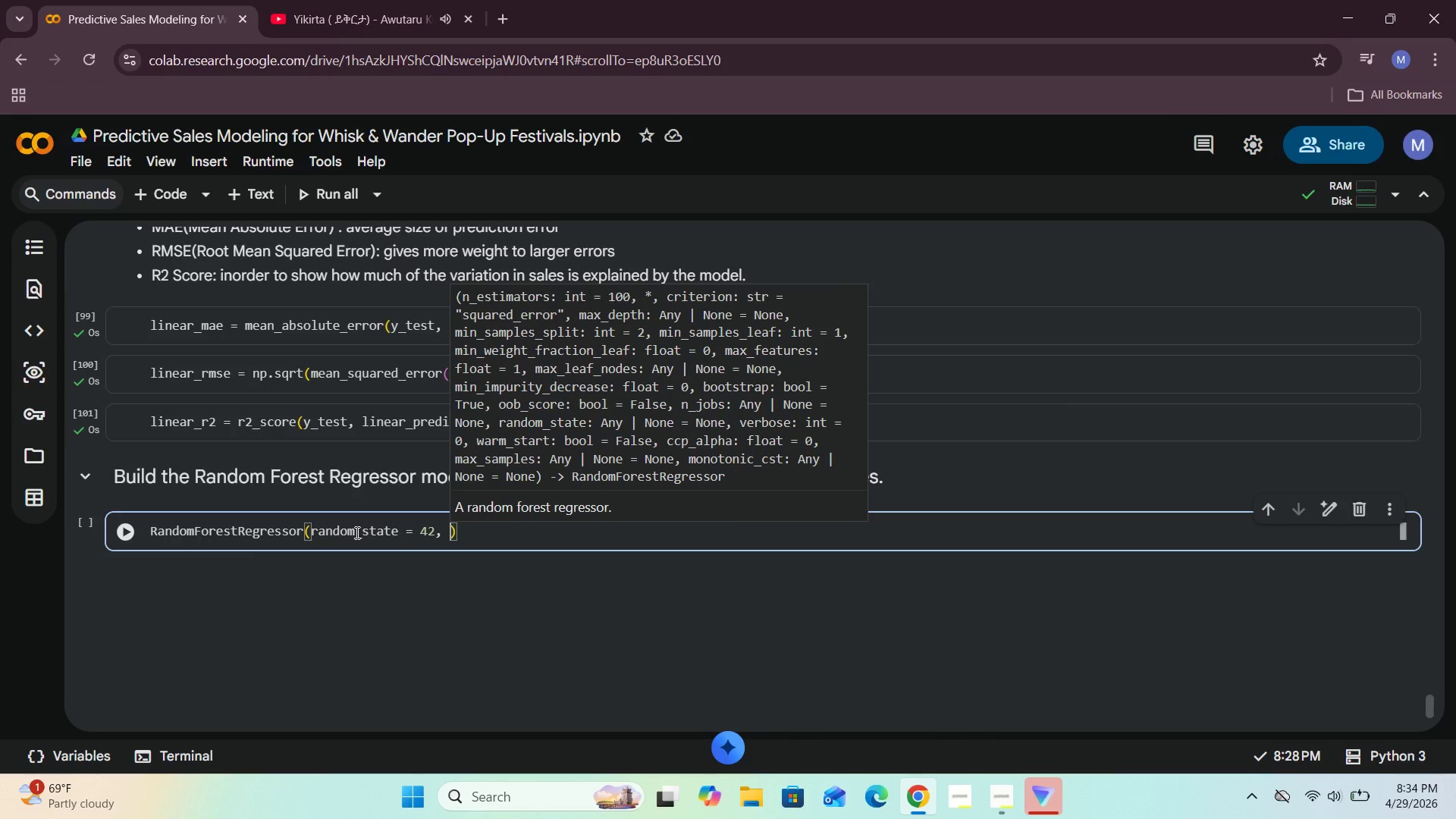 
key(N)
 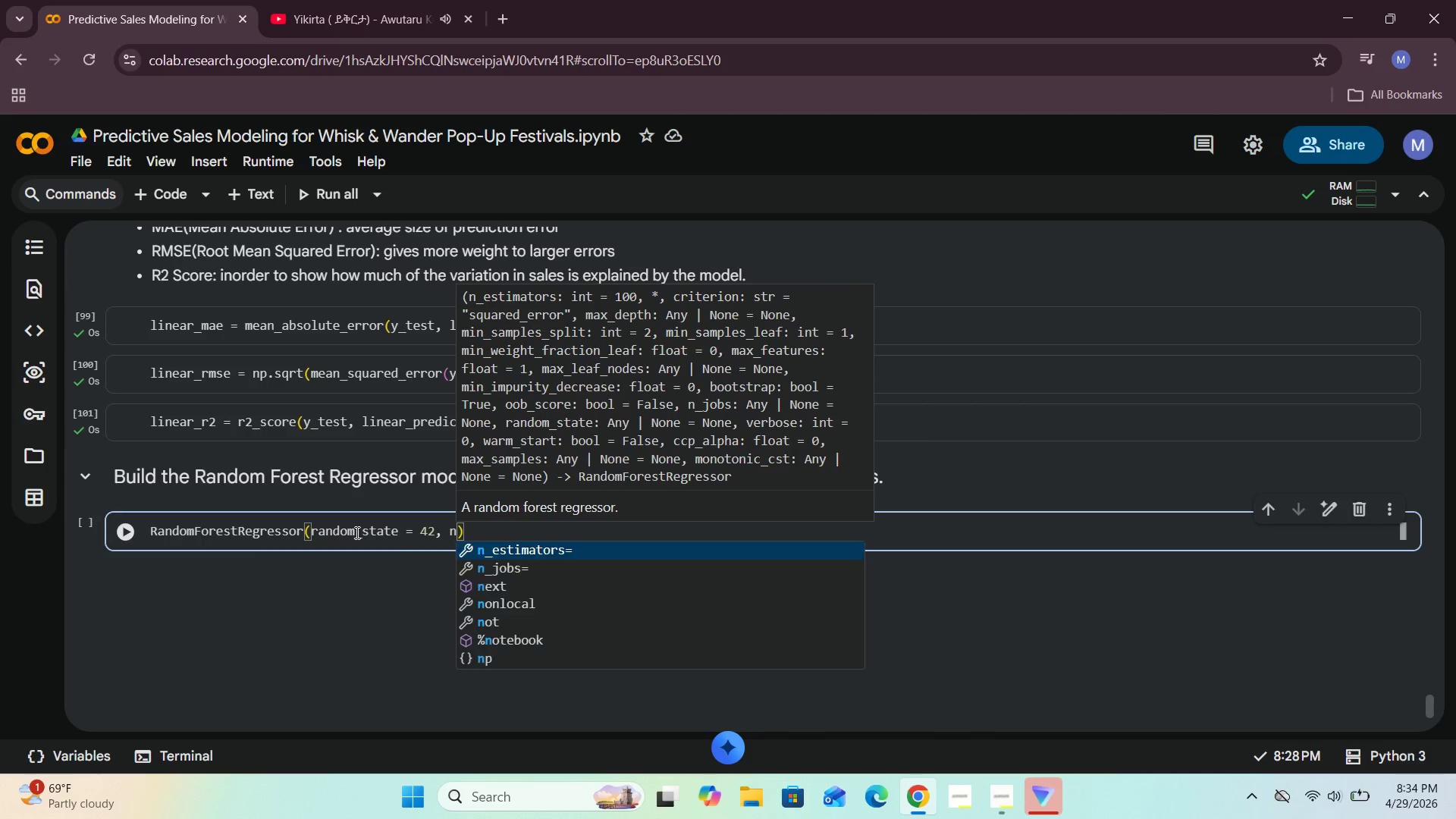 
key(Shift+Minus)
 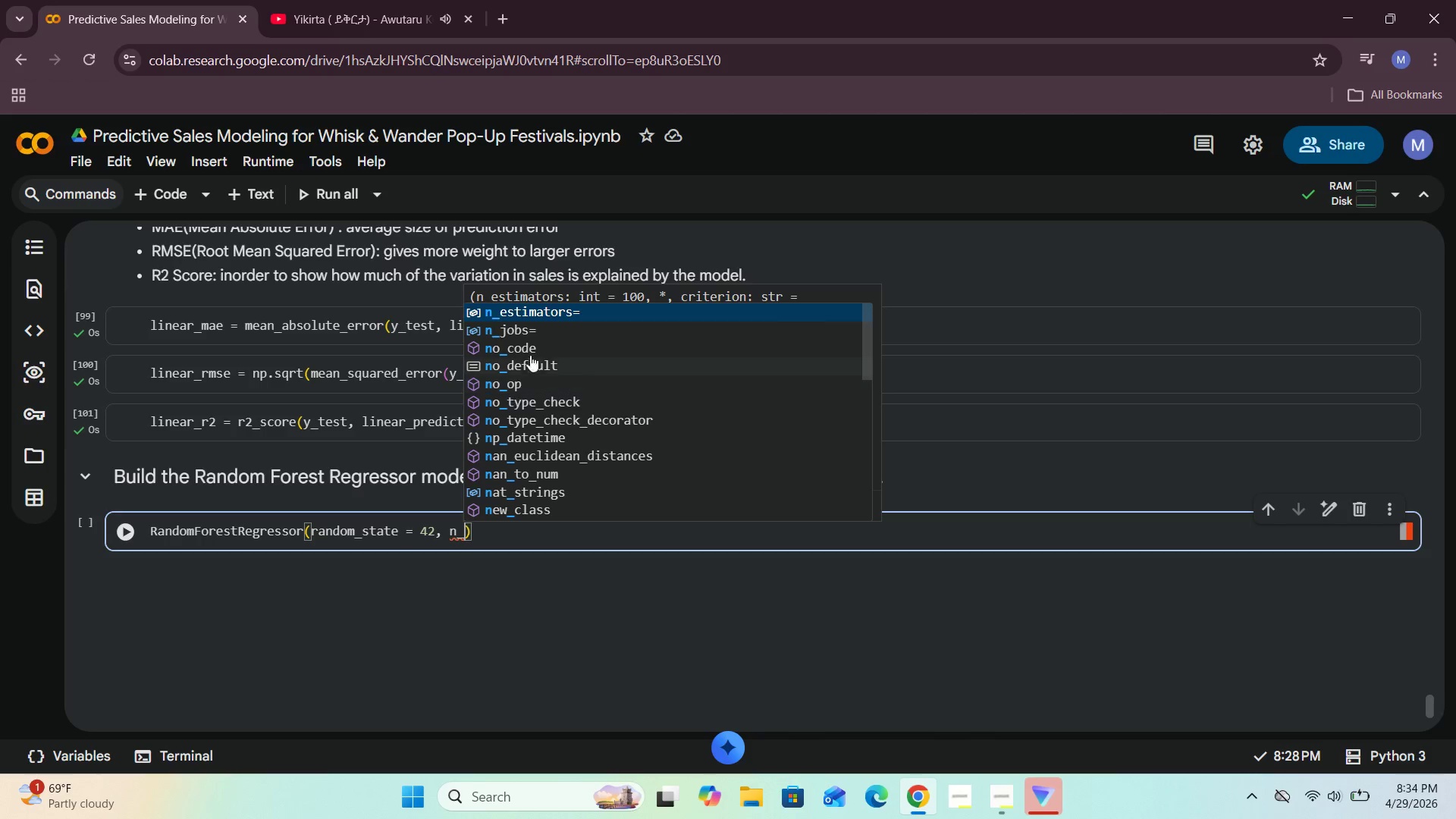 
left_click([579, 306])
 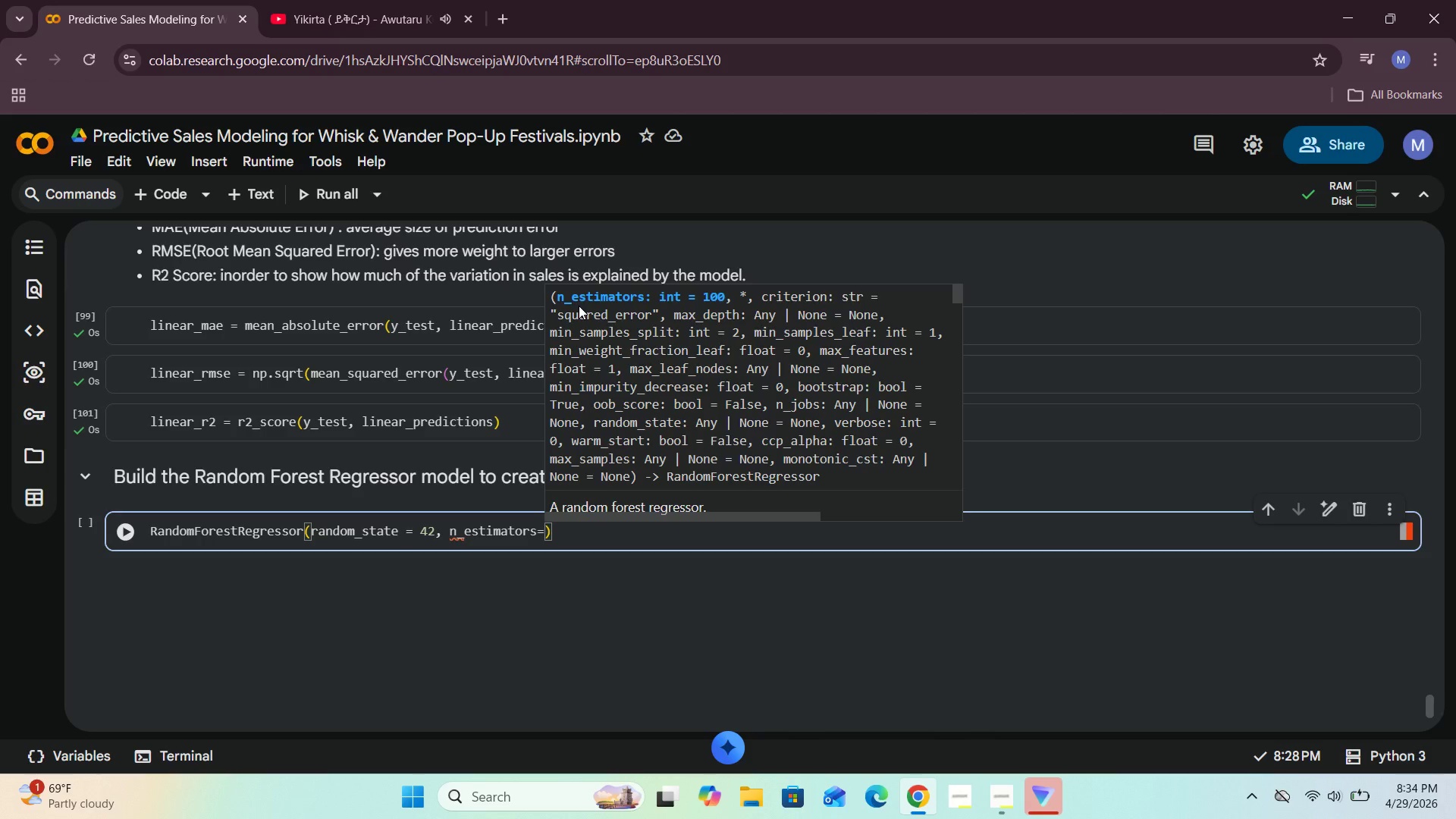 
type(100)
 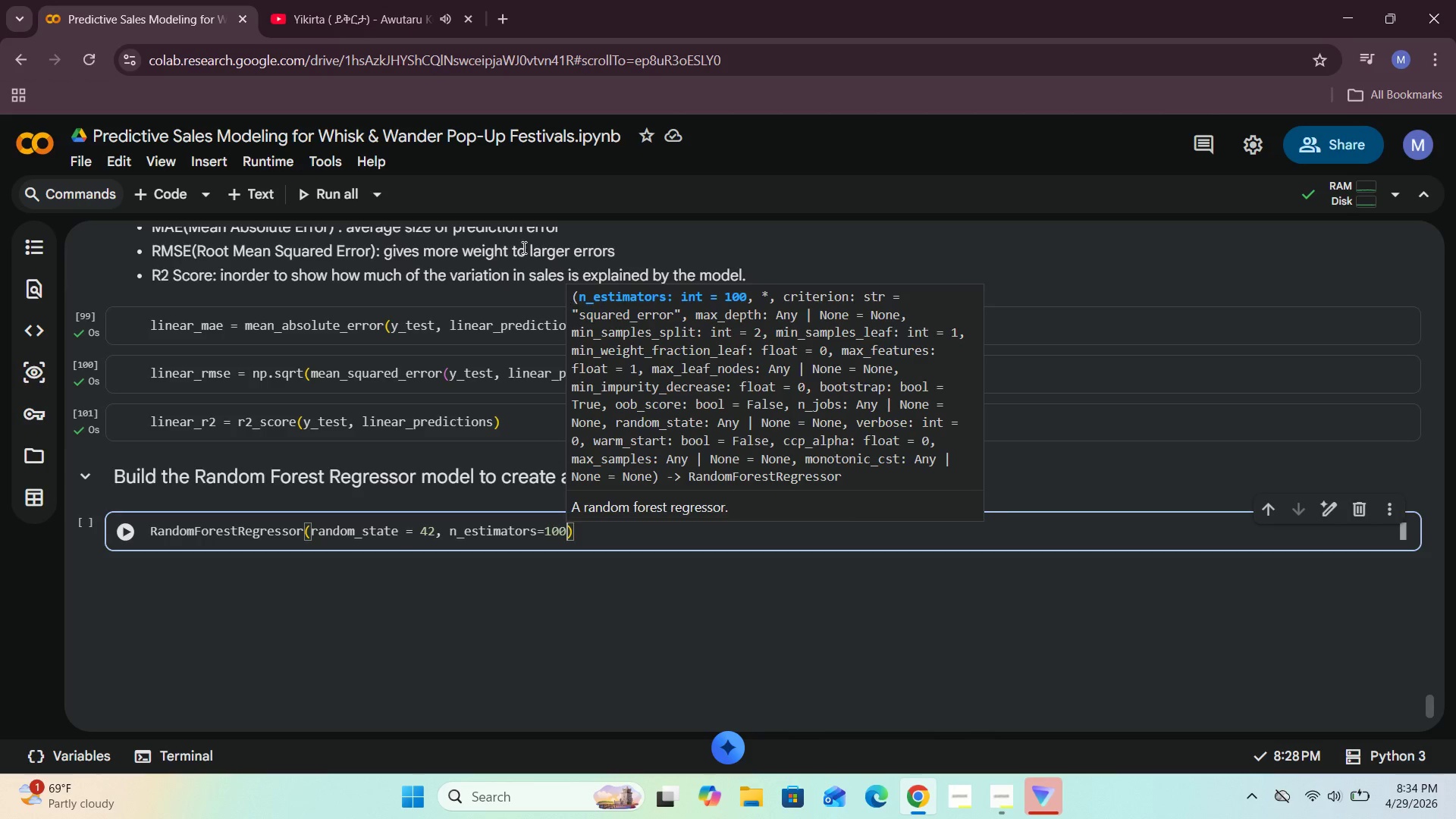 
left_click([582, 543])
 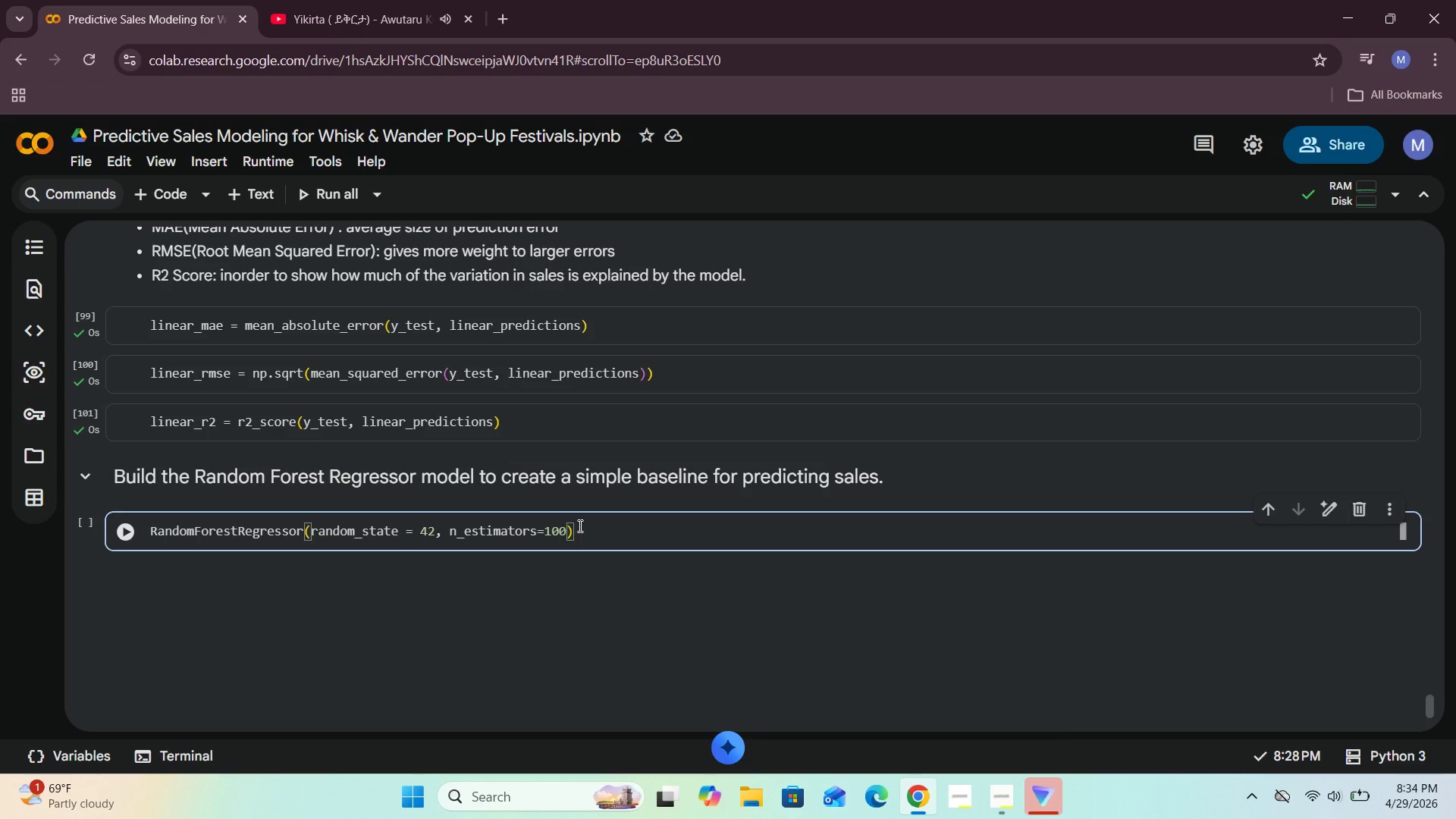 
key(Enter)
 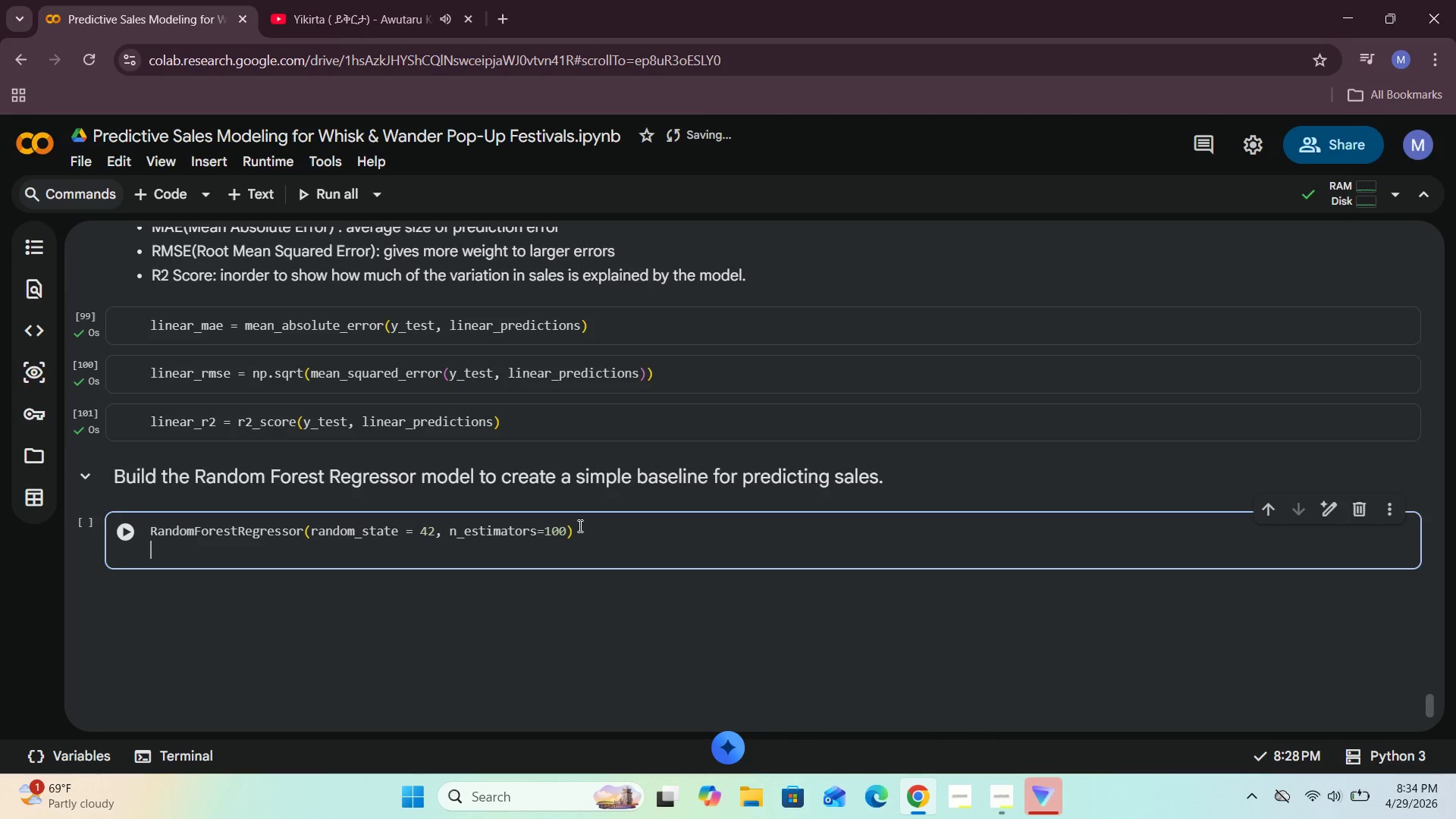 
key(Shift+ShiftRight)
 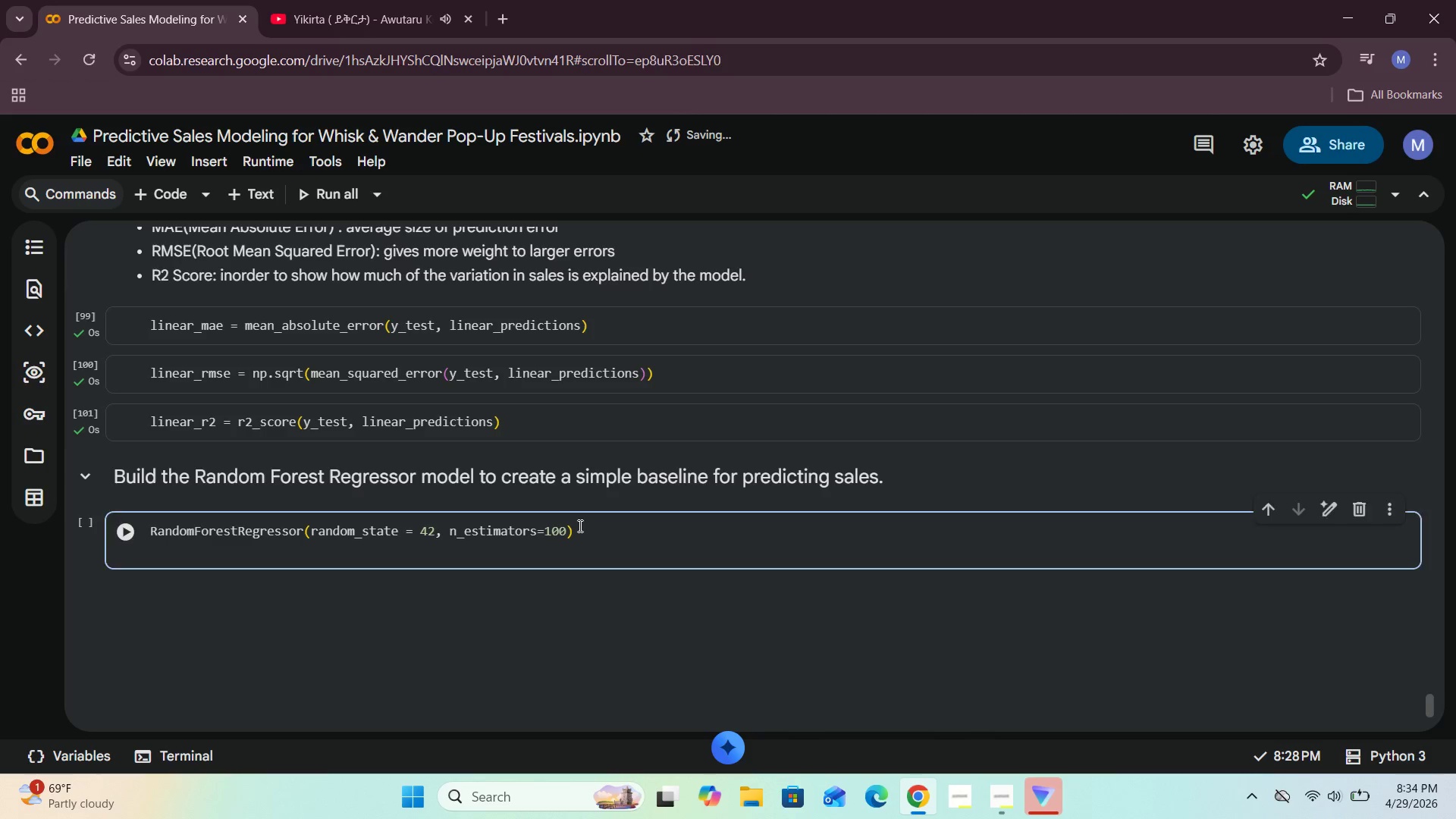 
key(Shift+Enter)
 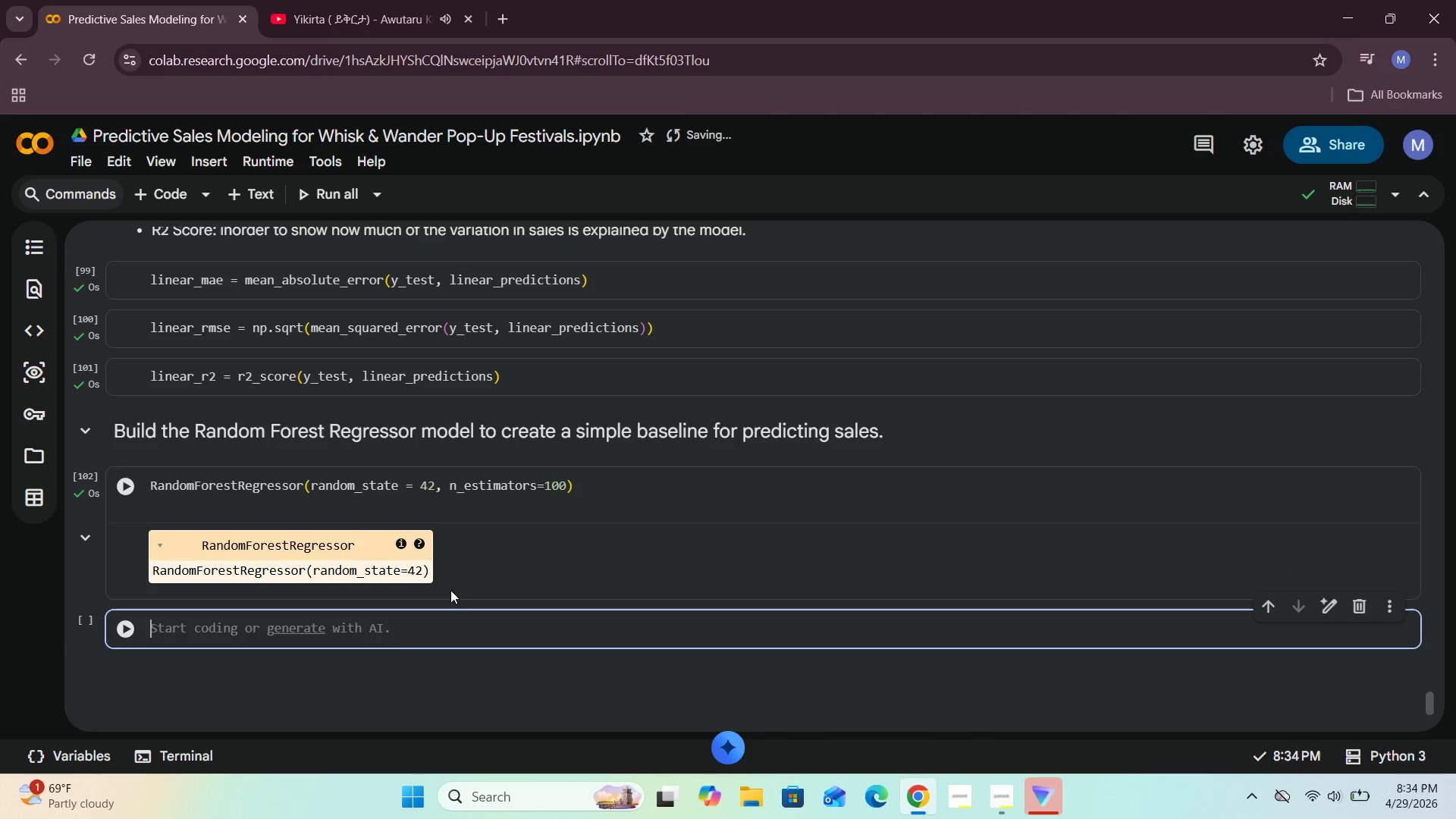 
scroll: coordinate [383, 610], scroll_direction: down, amount: 2.0
 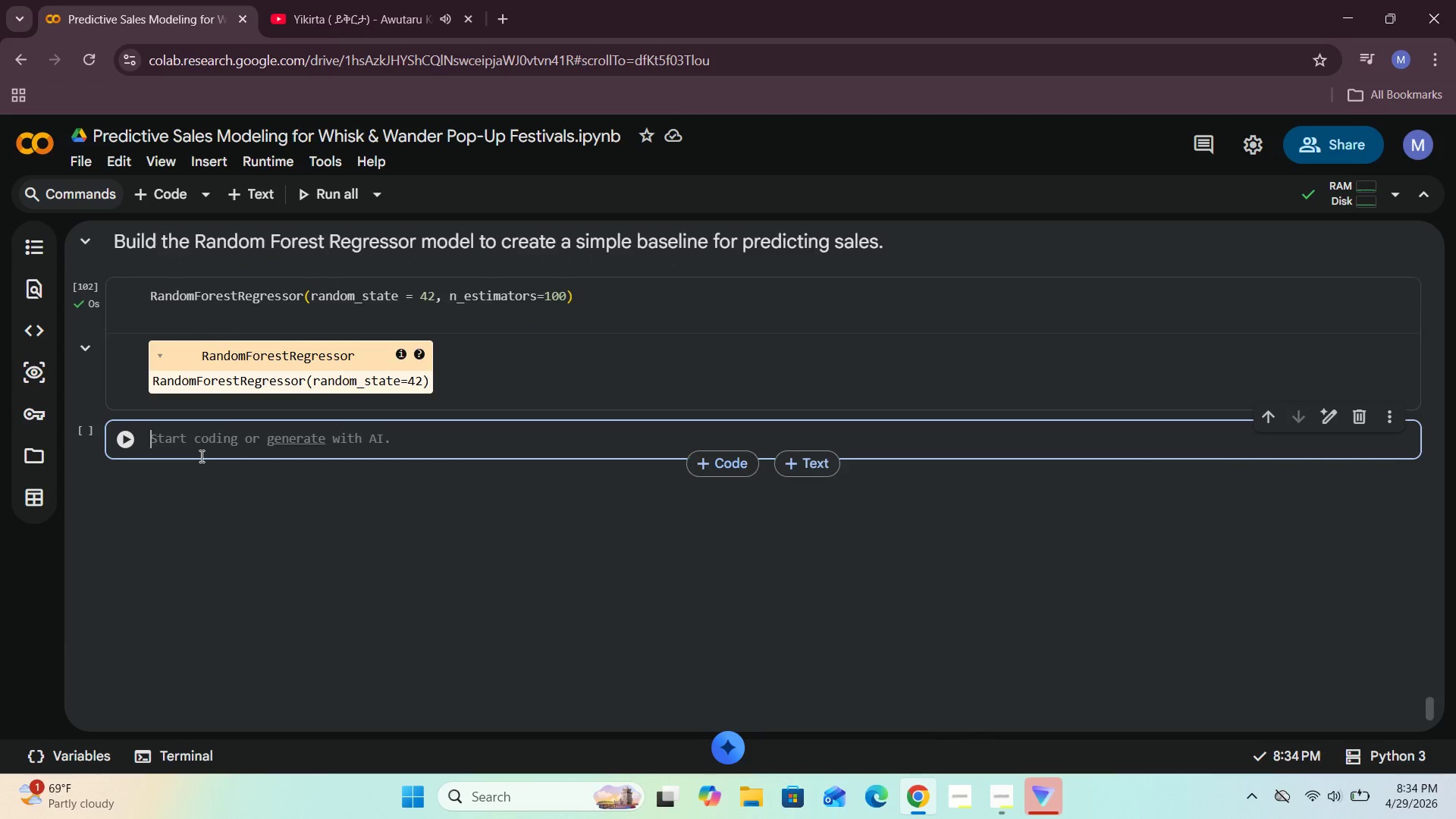 
left_click([193, 446])
 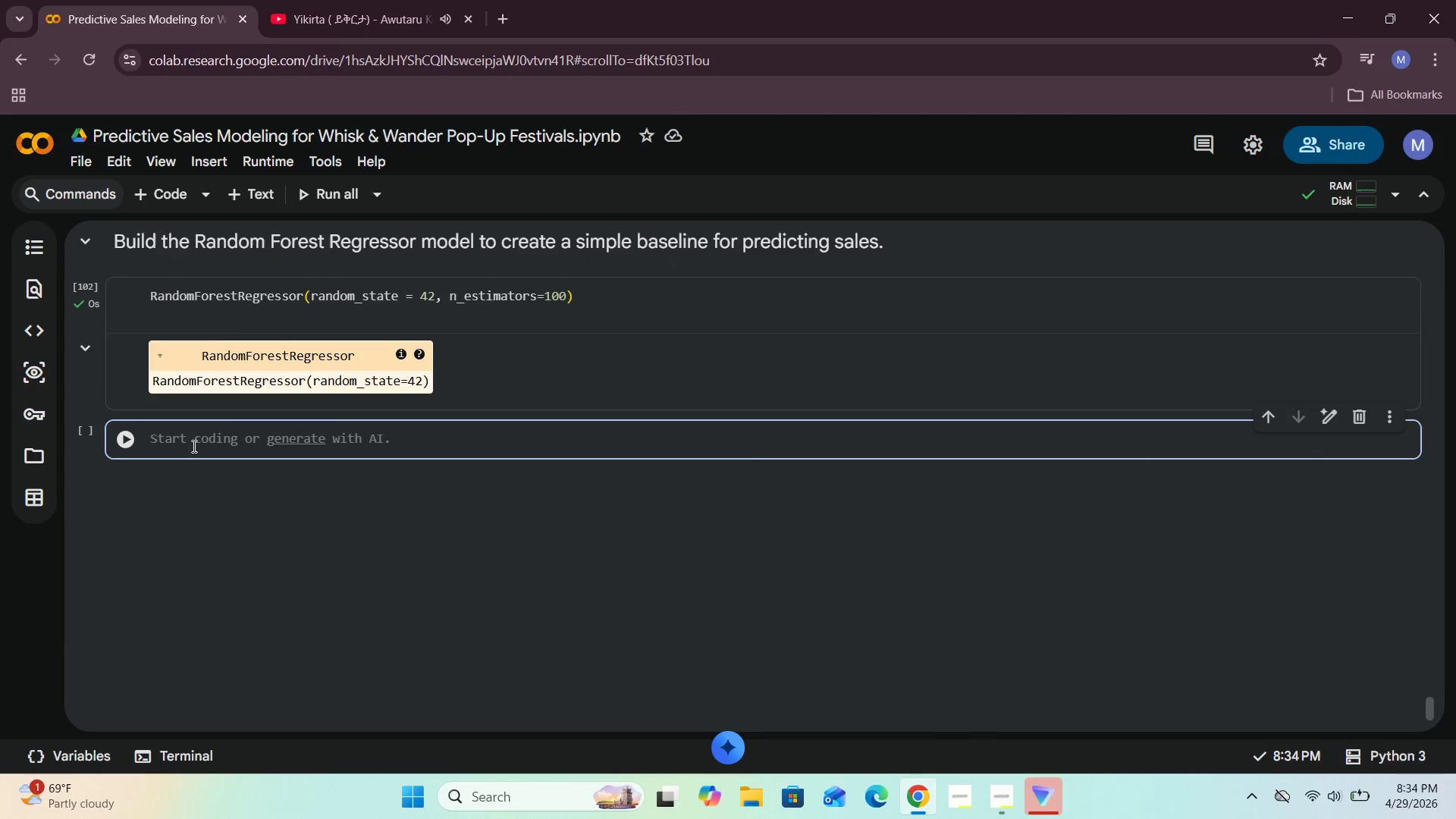 
type(linear_model)
 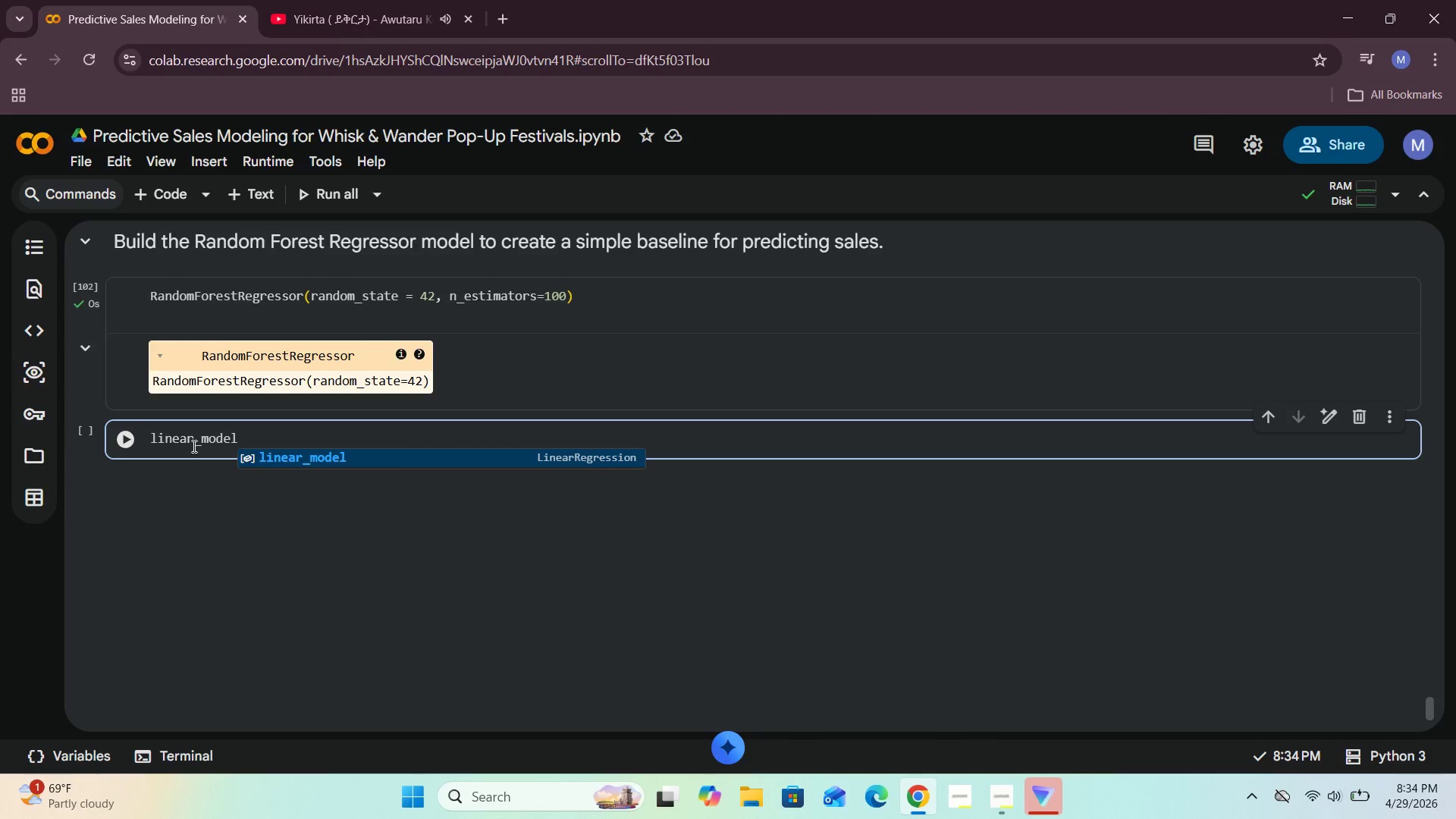 
type(.fit(X_TRAn )
key(Backspace)
 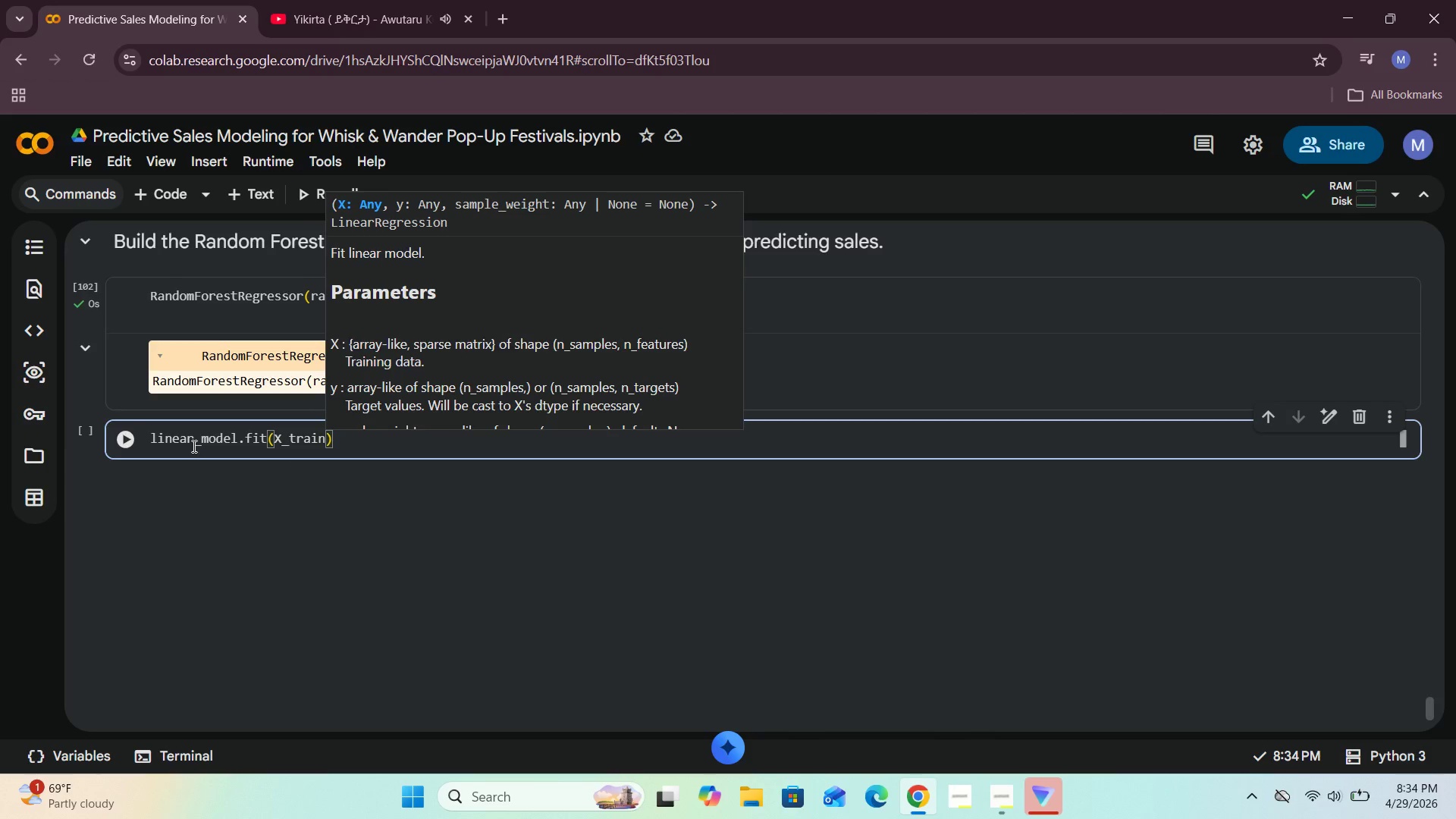 
type(, Y)
key(Backspace)
type(y_ta)
key(Backspace)
type(rain)
 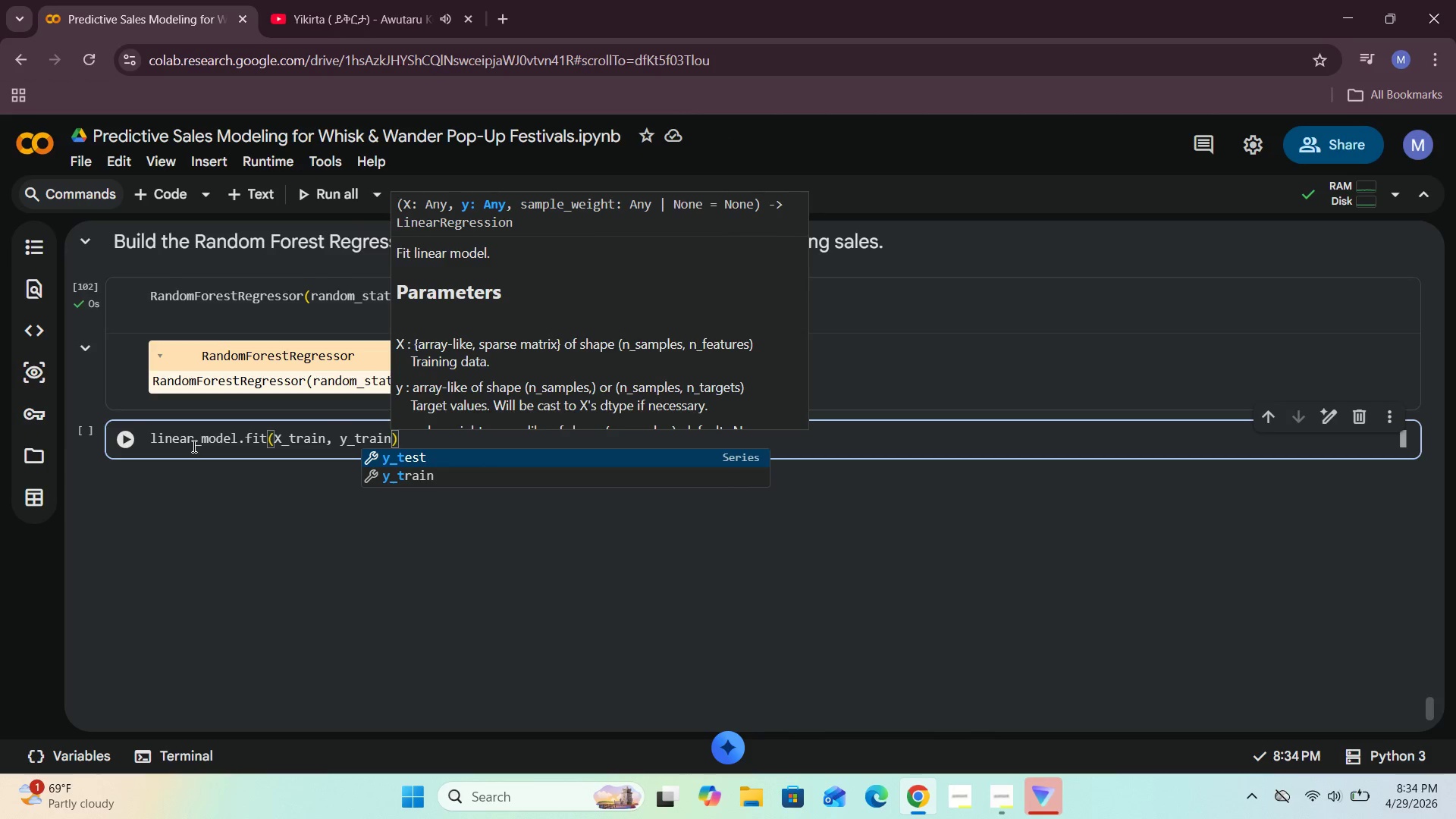 
key(Shift+ShiftRight)
 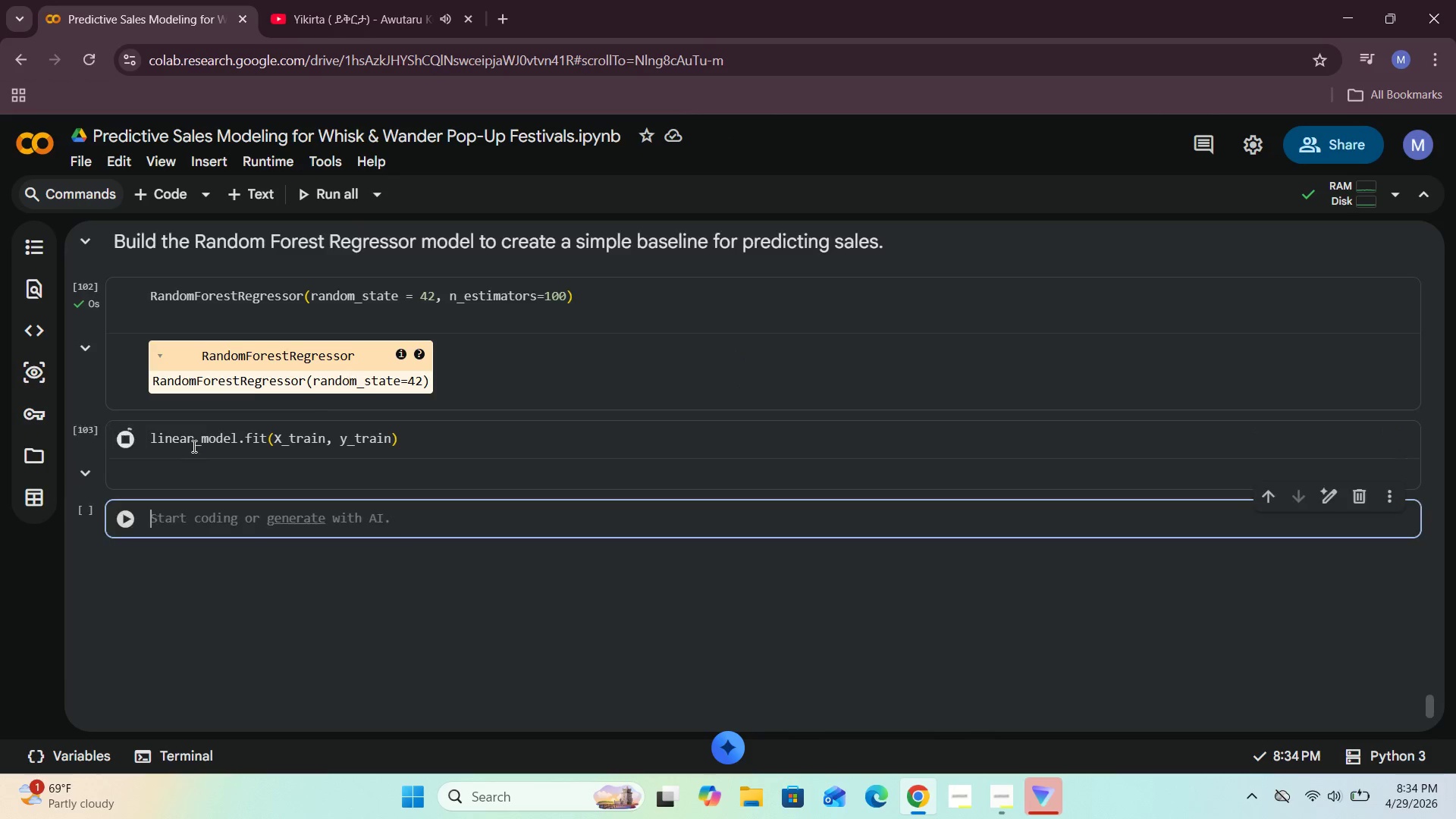 
key(Shift+Enter)
 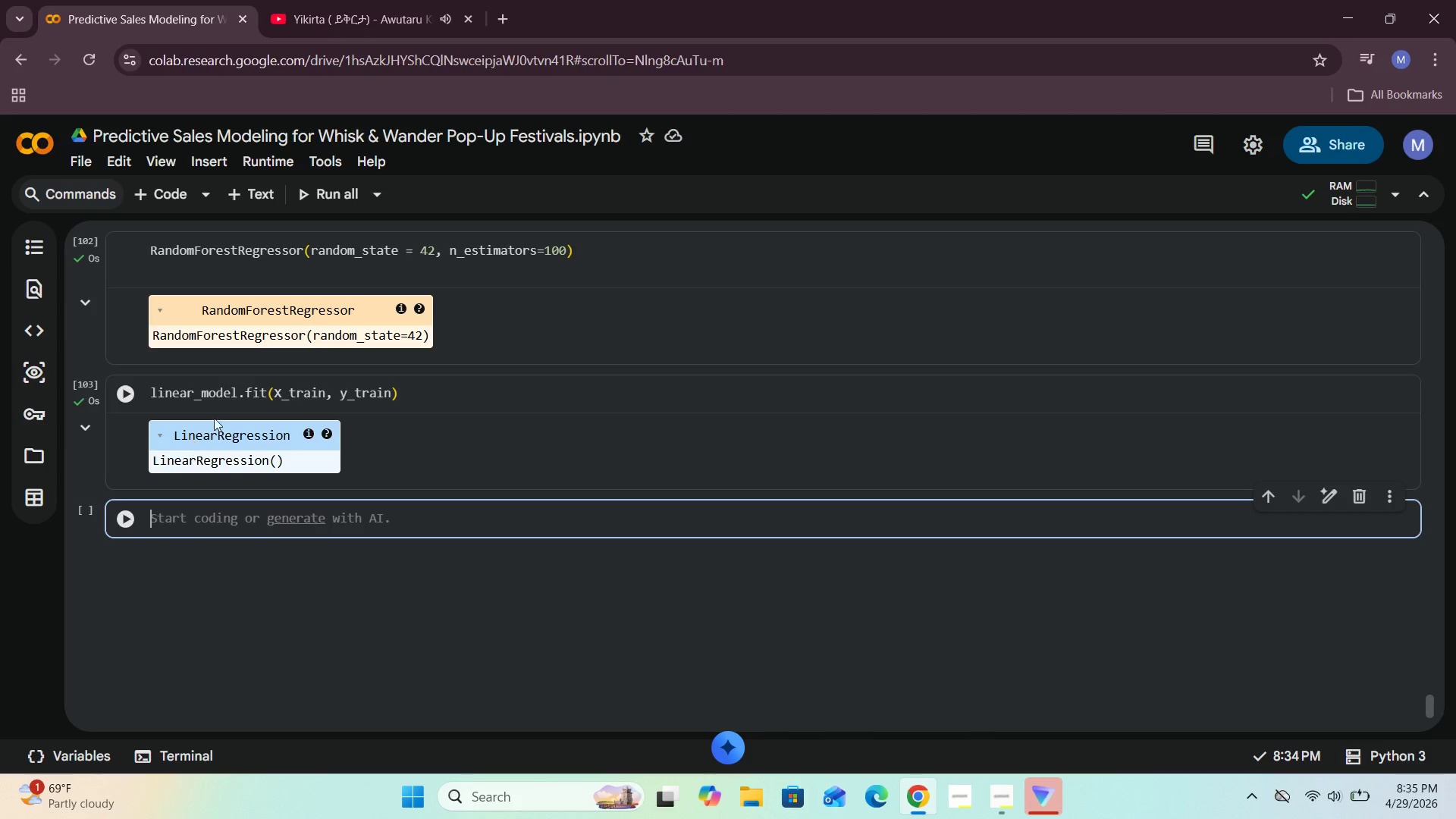 
left_click([237, 396])
 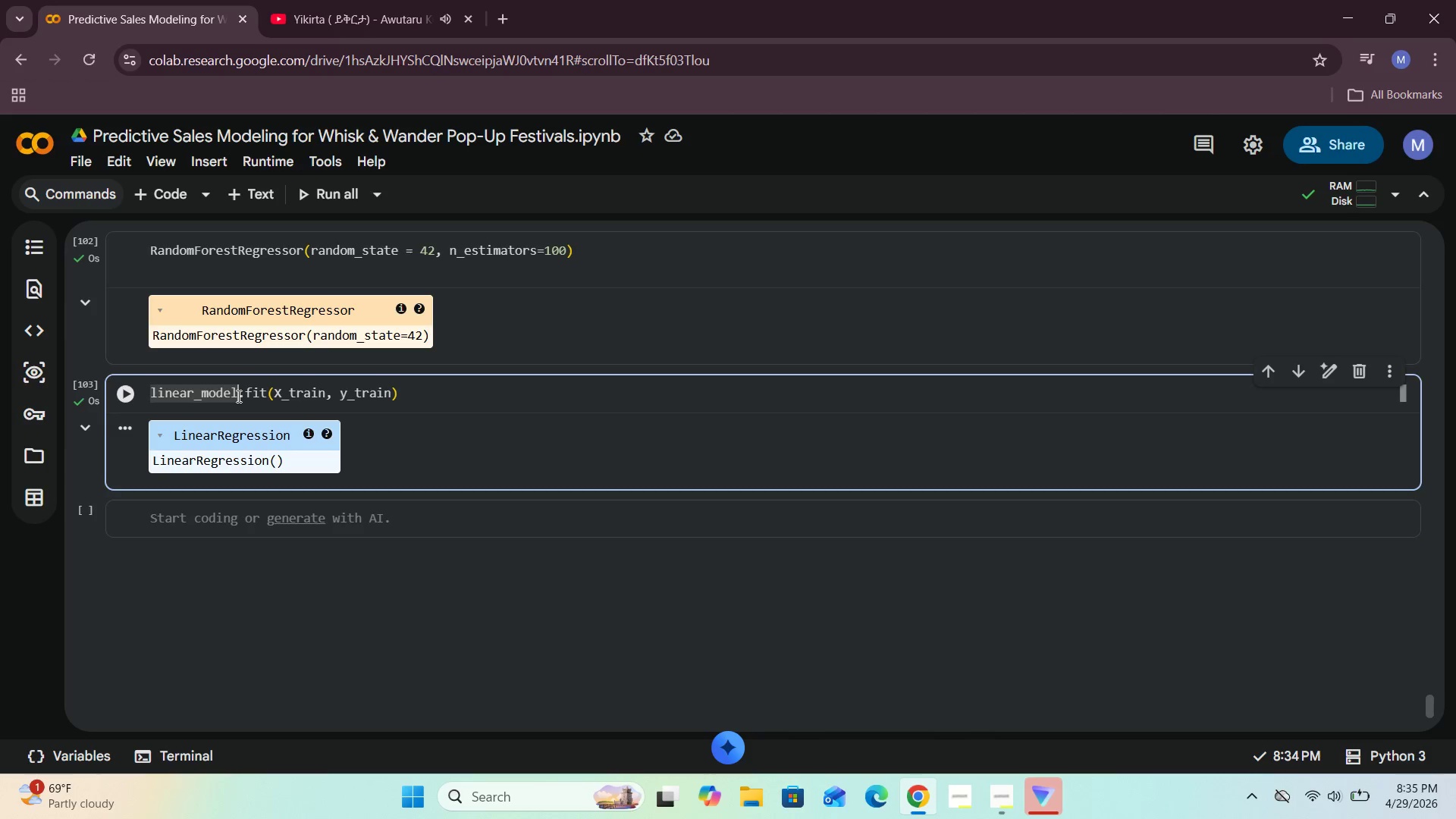 
key(Backspace)
 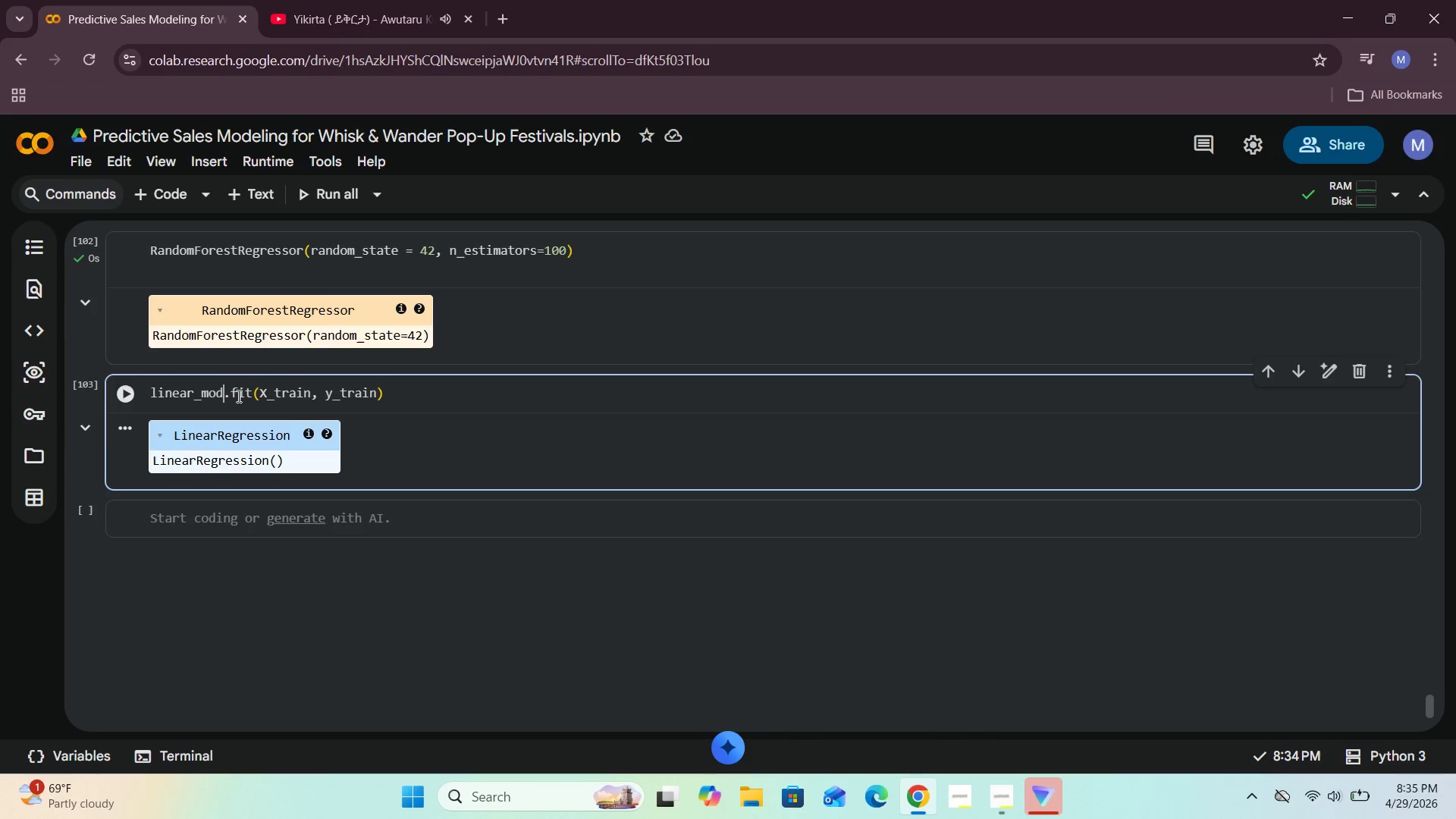 
hold_key(key=Backspace, duration=0.59)
 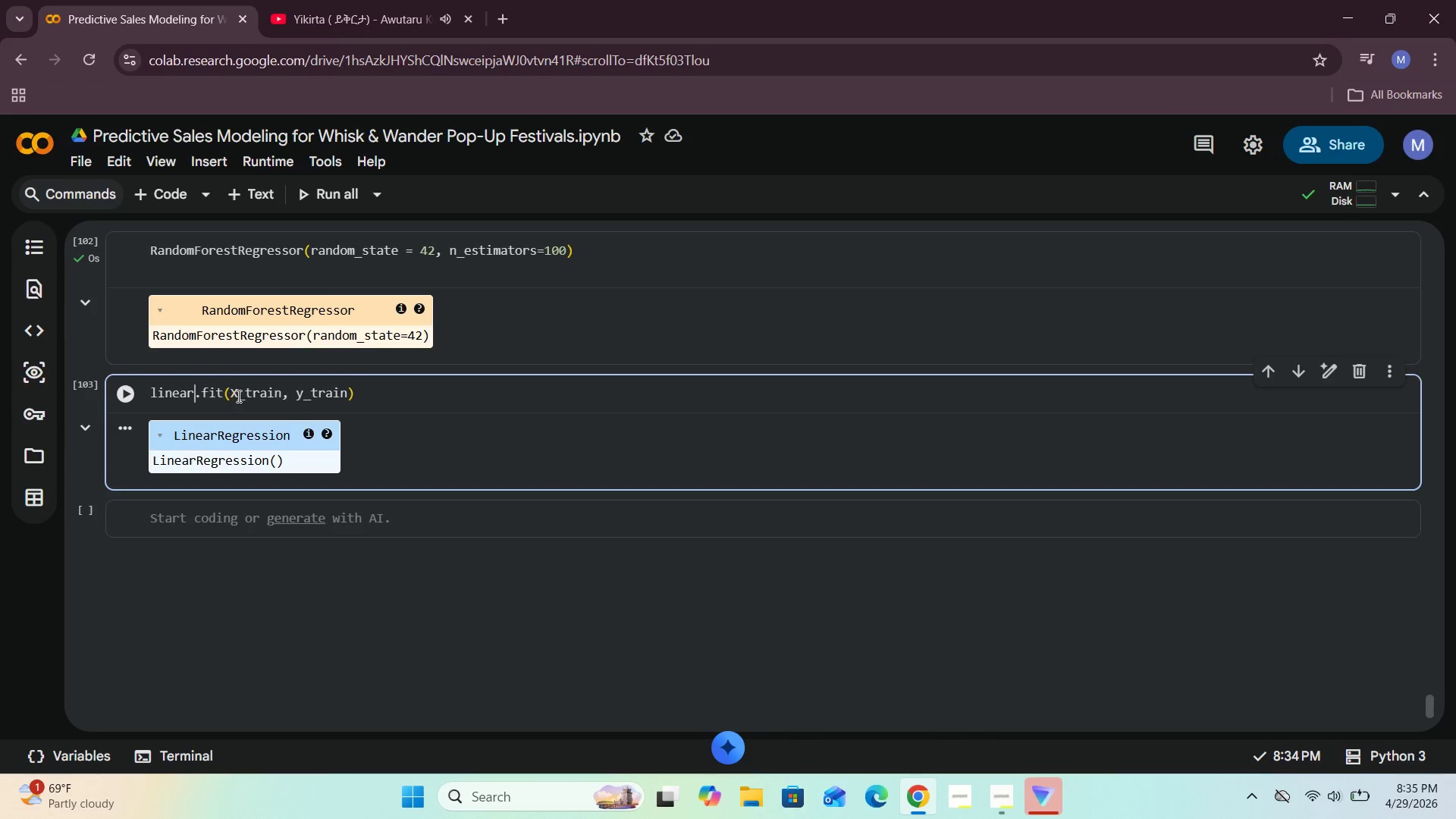 
key(Backspace)
 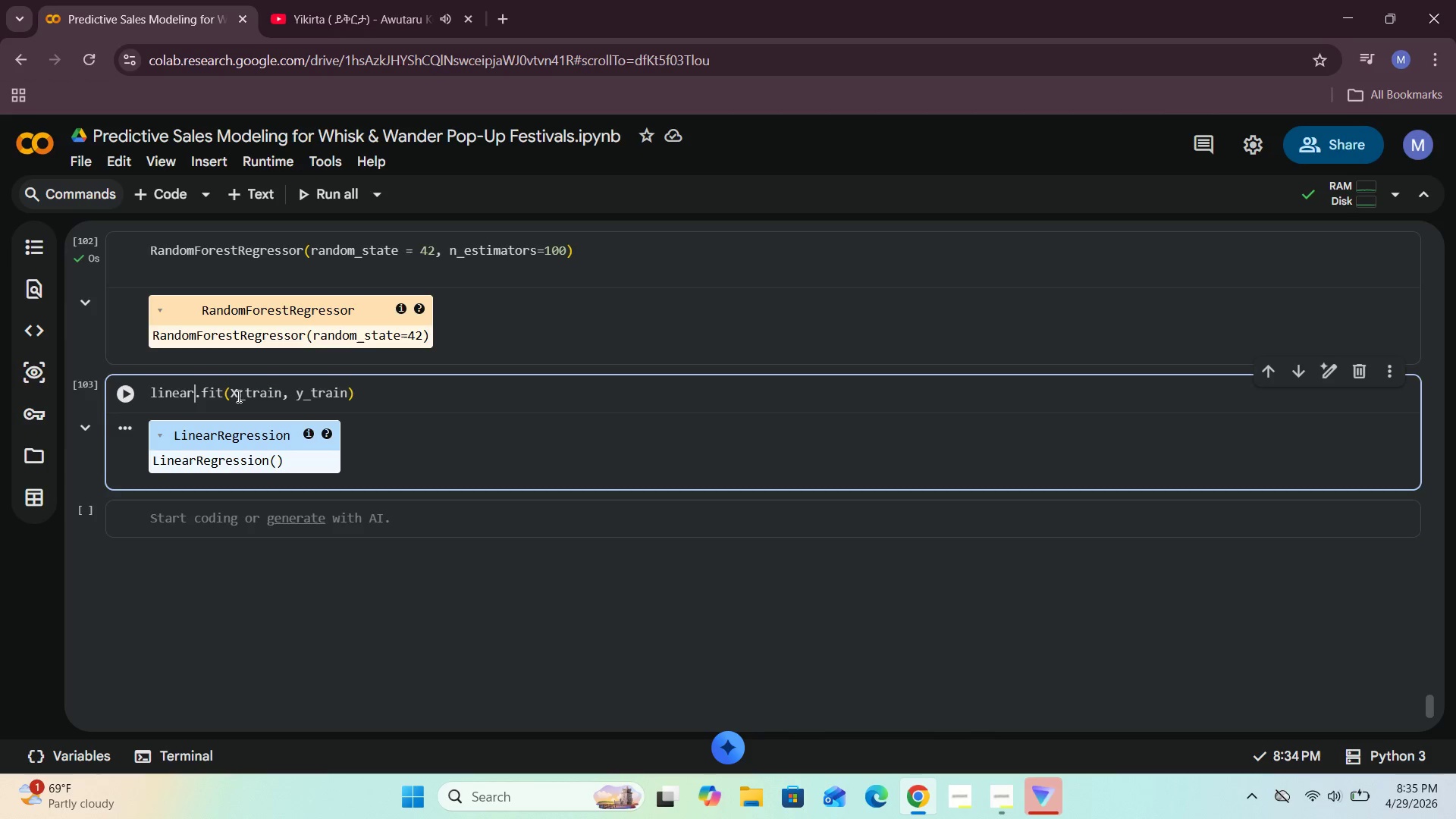 
key(Backspace)
 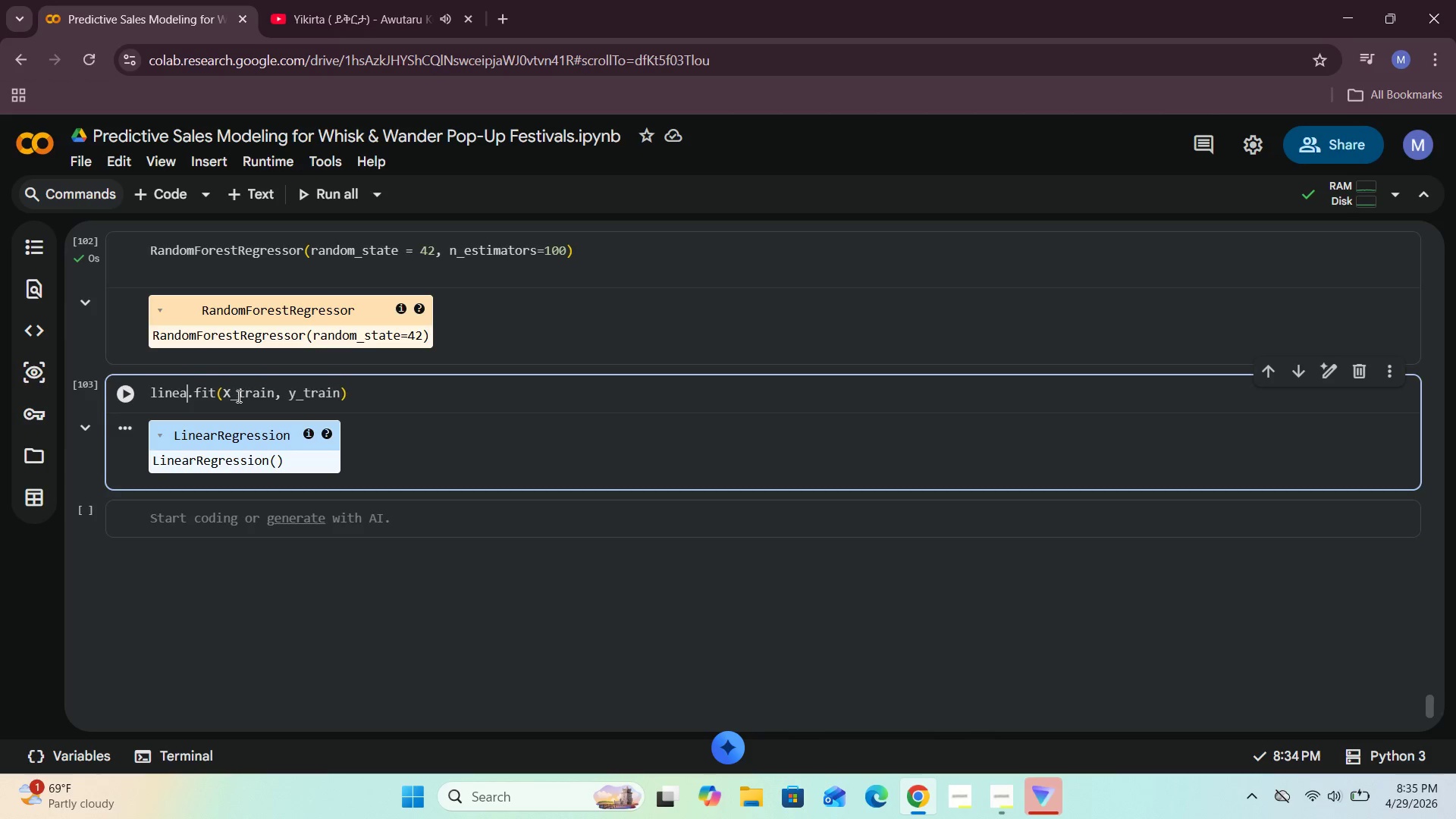 
key(Backspace)
 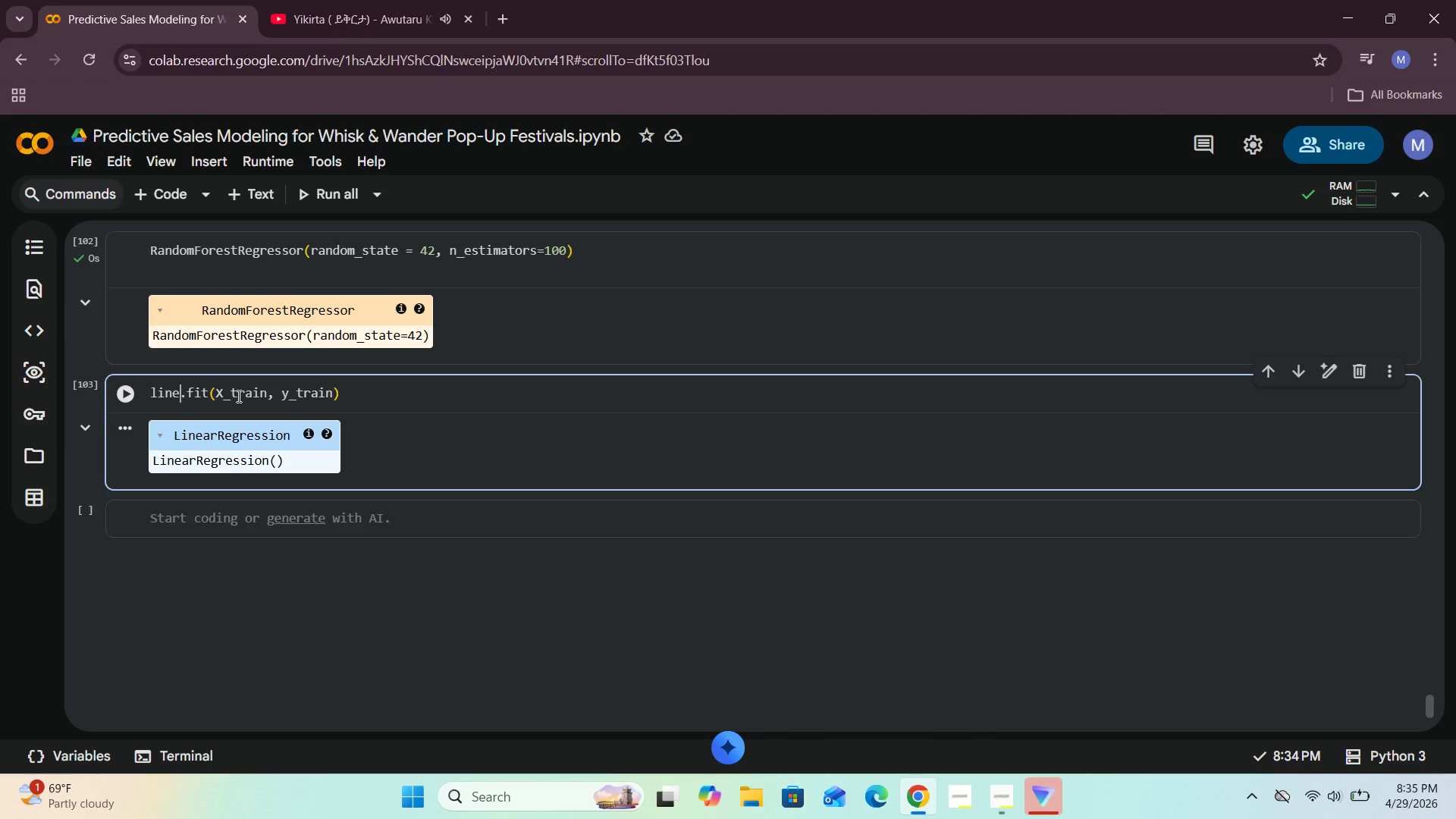 
key(Backspace)
 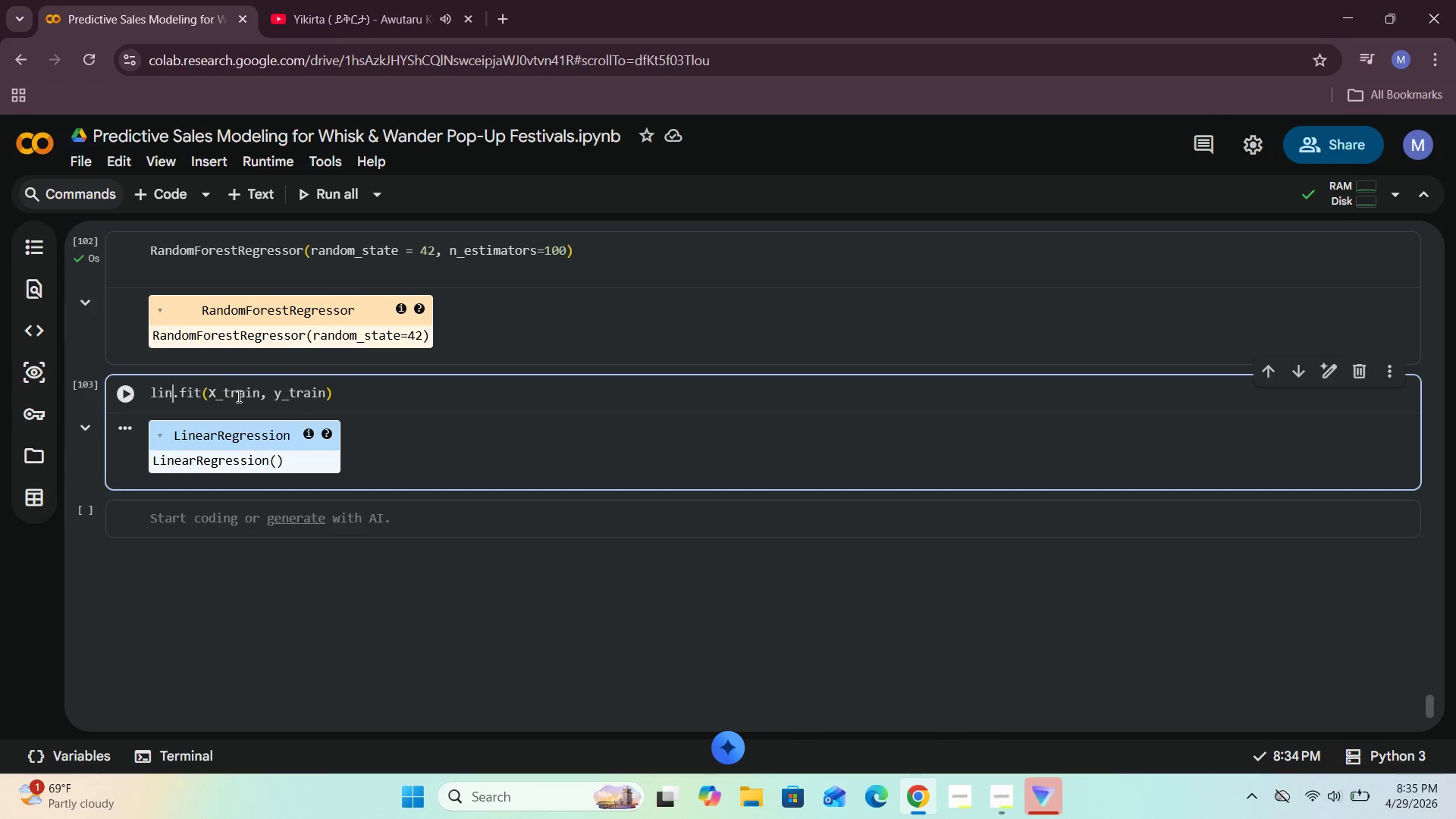 
key(Backspace)
 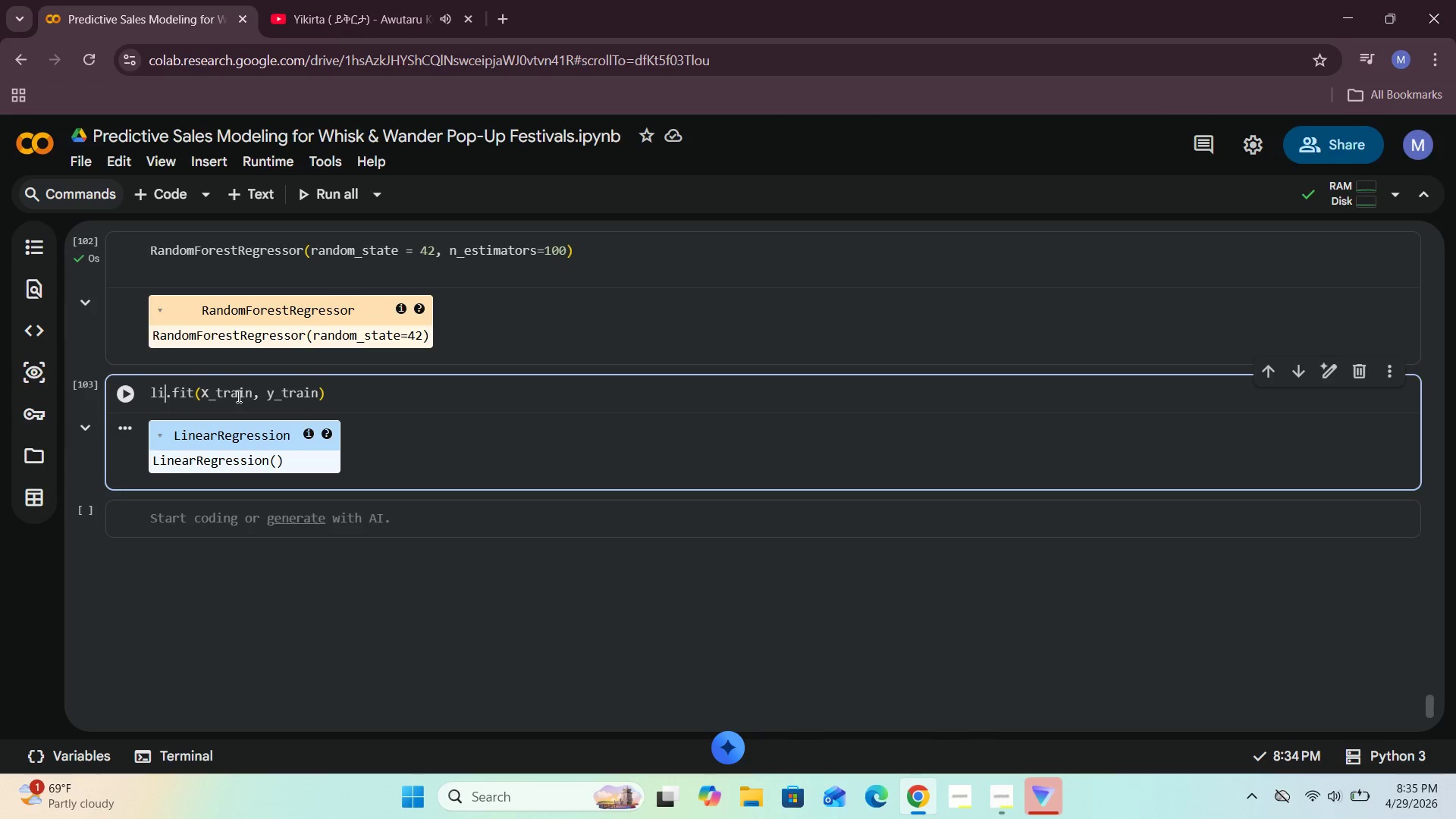 
key(Backspace)
 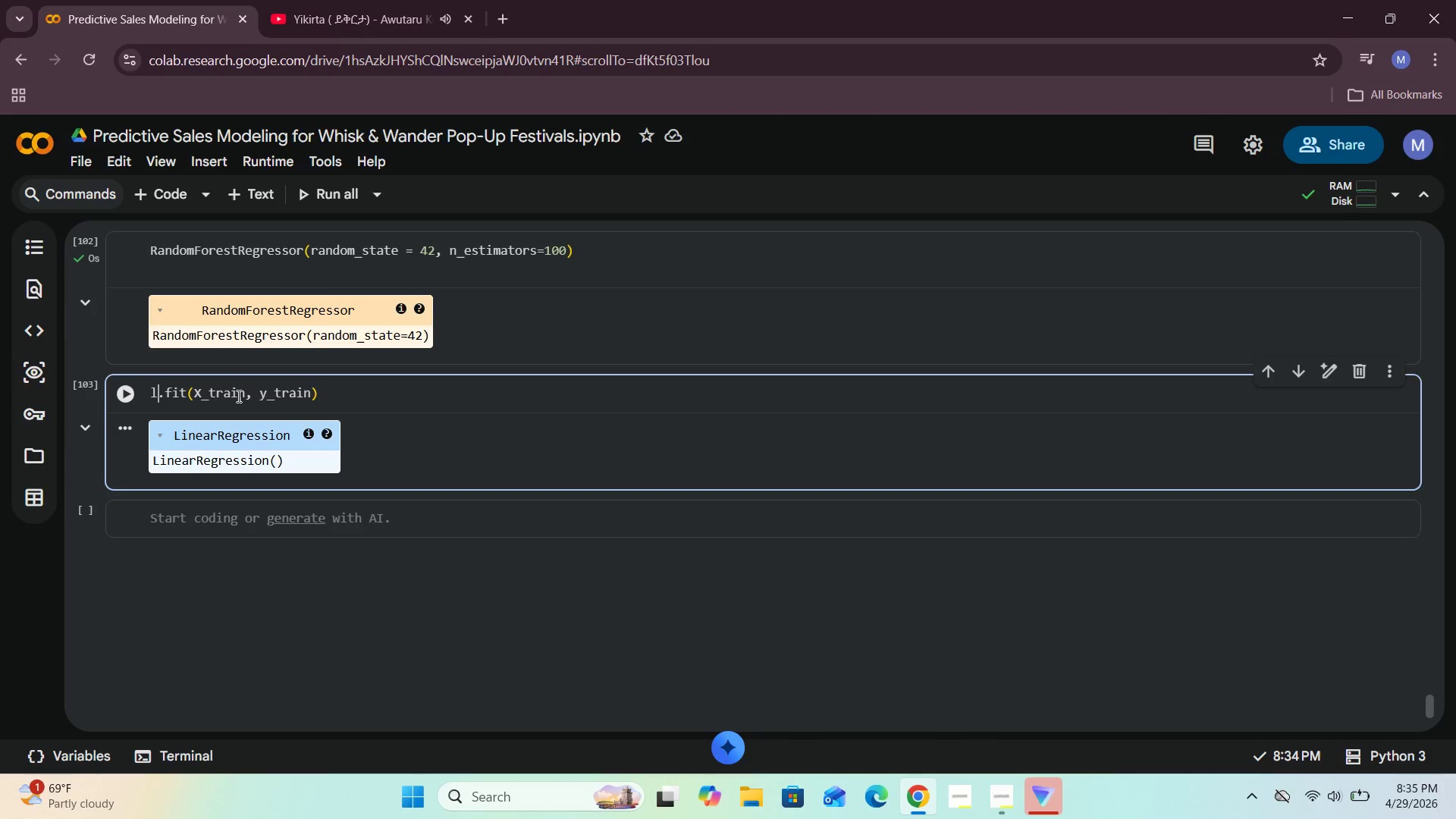 
key(Backspace)
 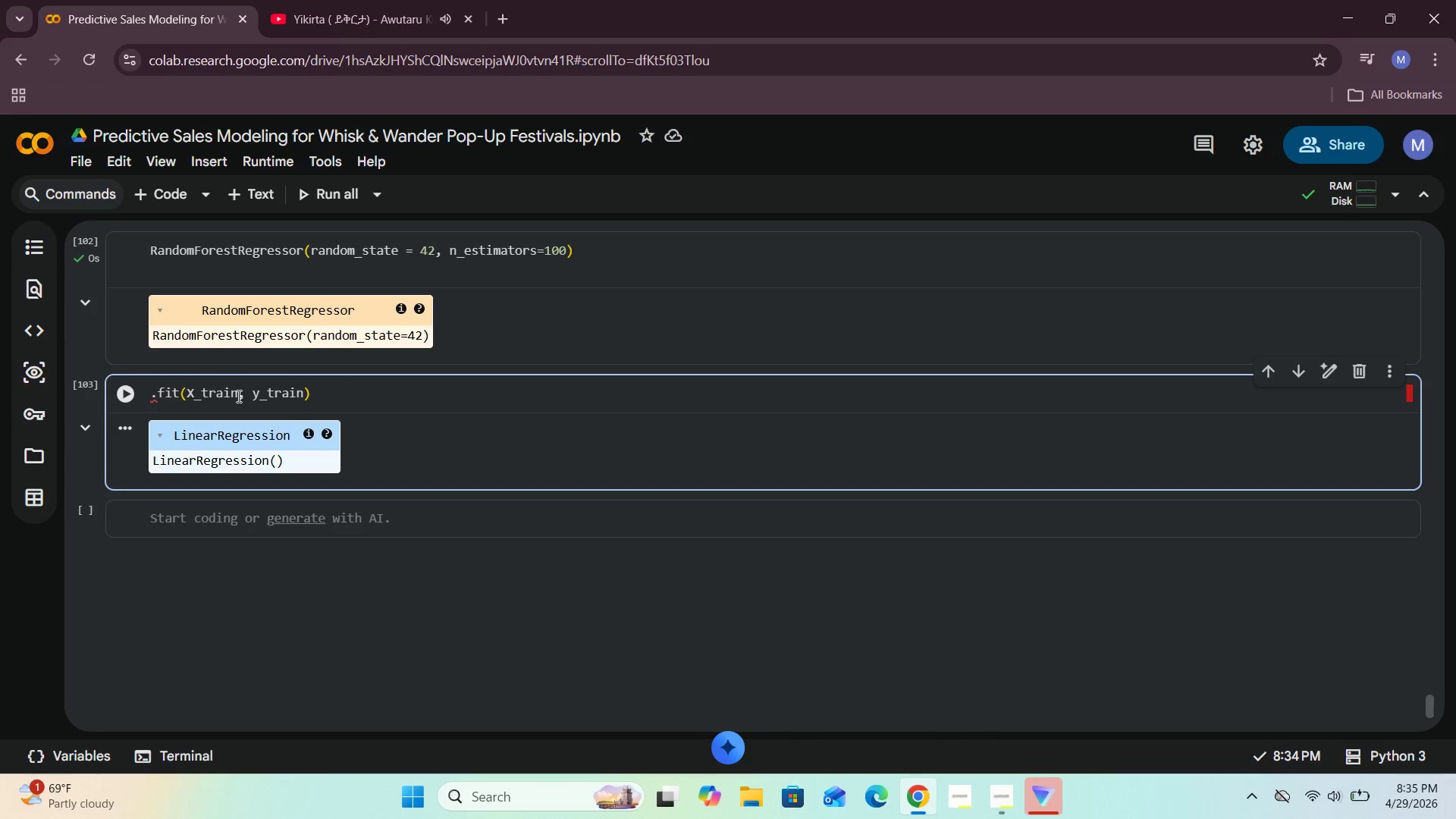 
type(frest_de)
key(Backspace)
key(Backspace)
type(odel)
 